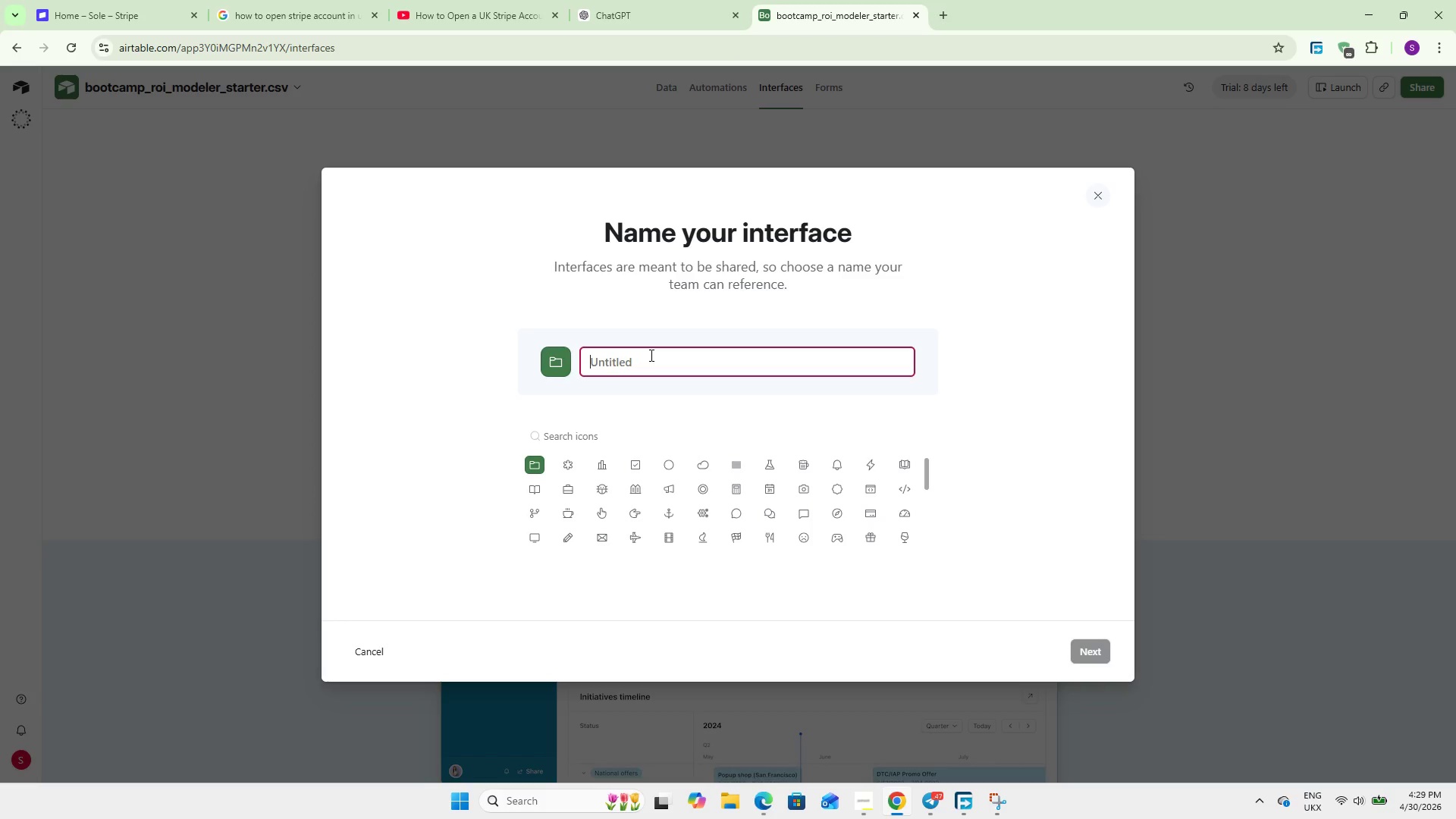 
type(Dashboard)
 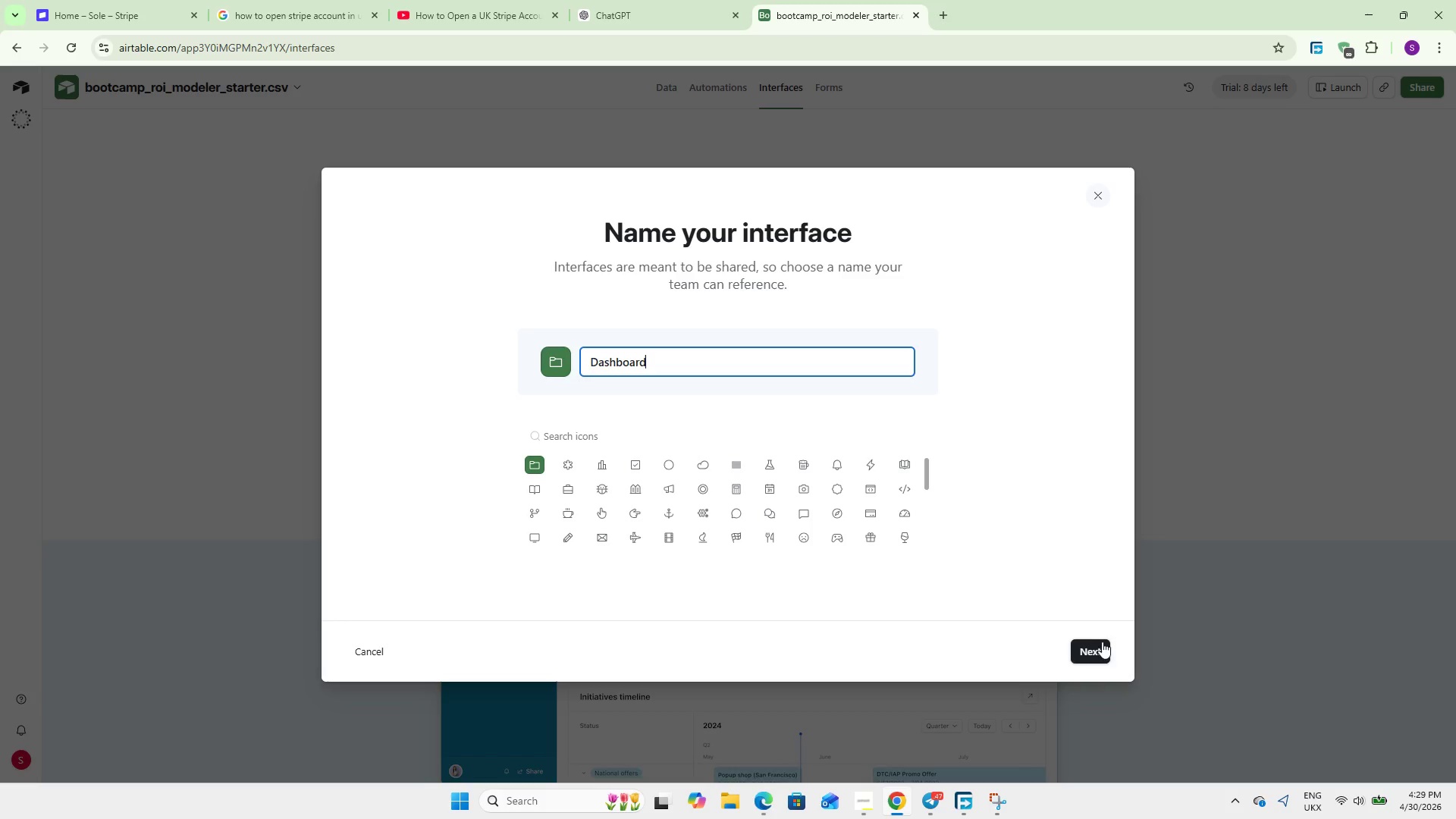 
left_click([1106, 654])
 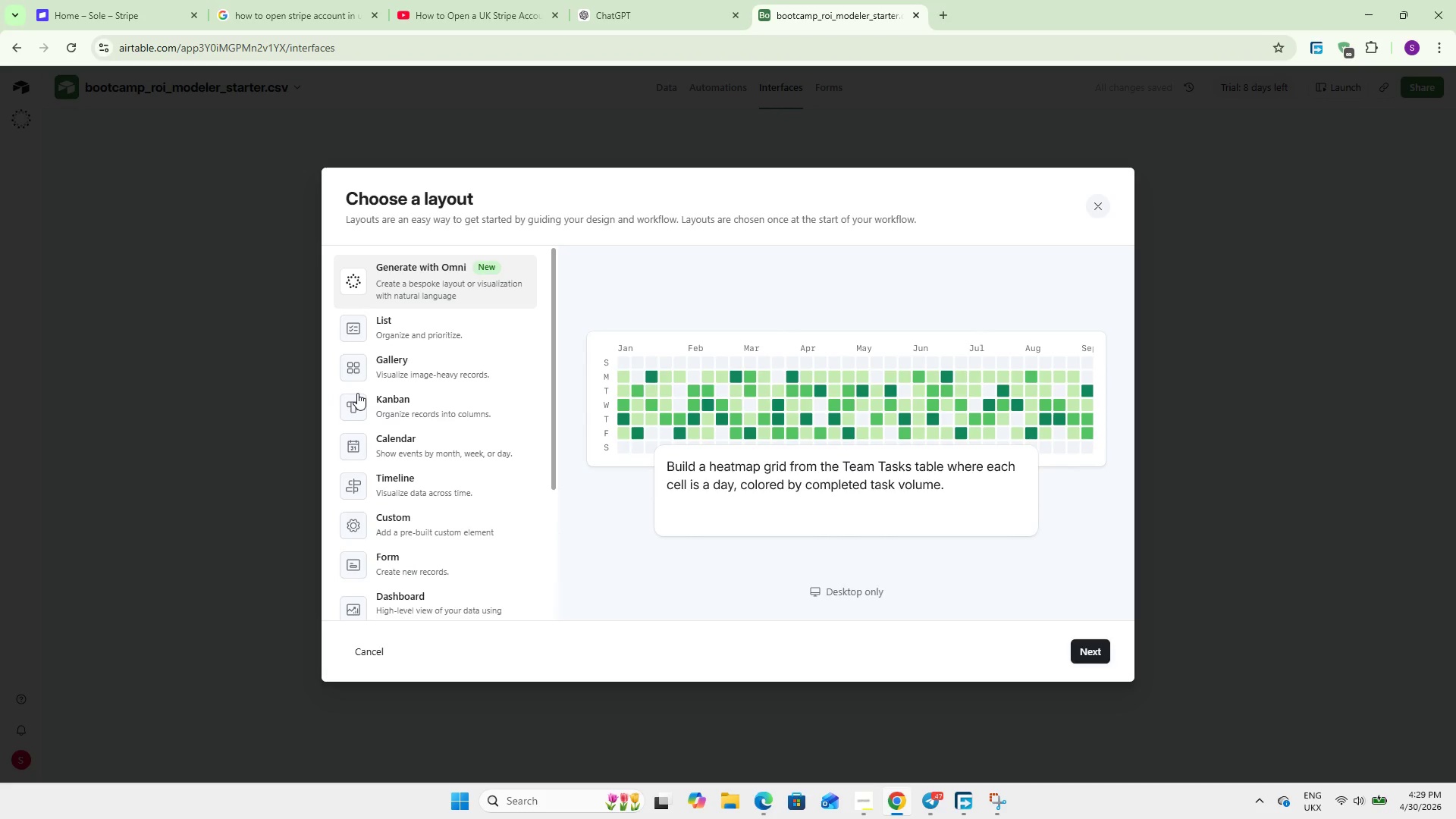 
scroll: coordinate [357, 393], scroll_direction: down, amount: 5.0
 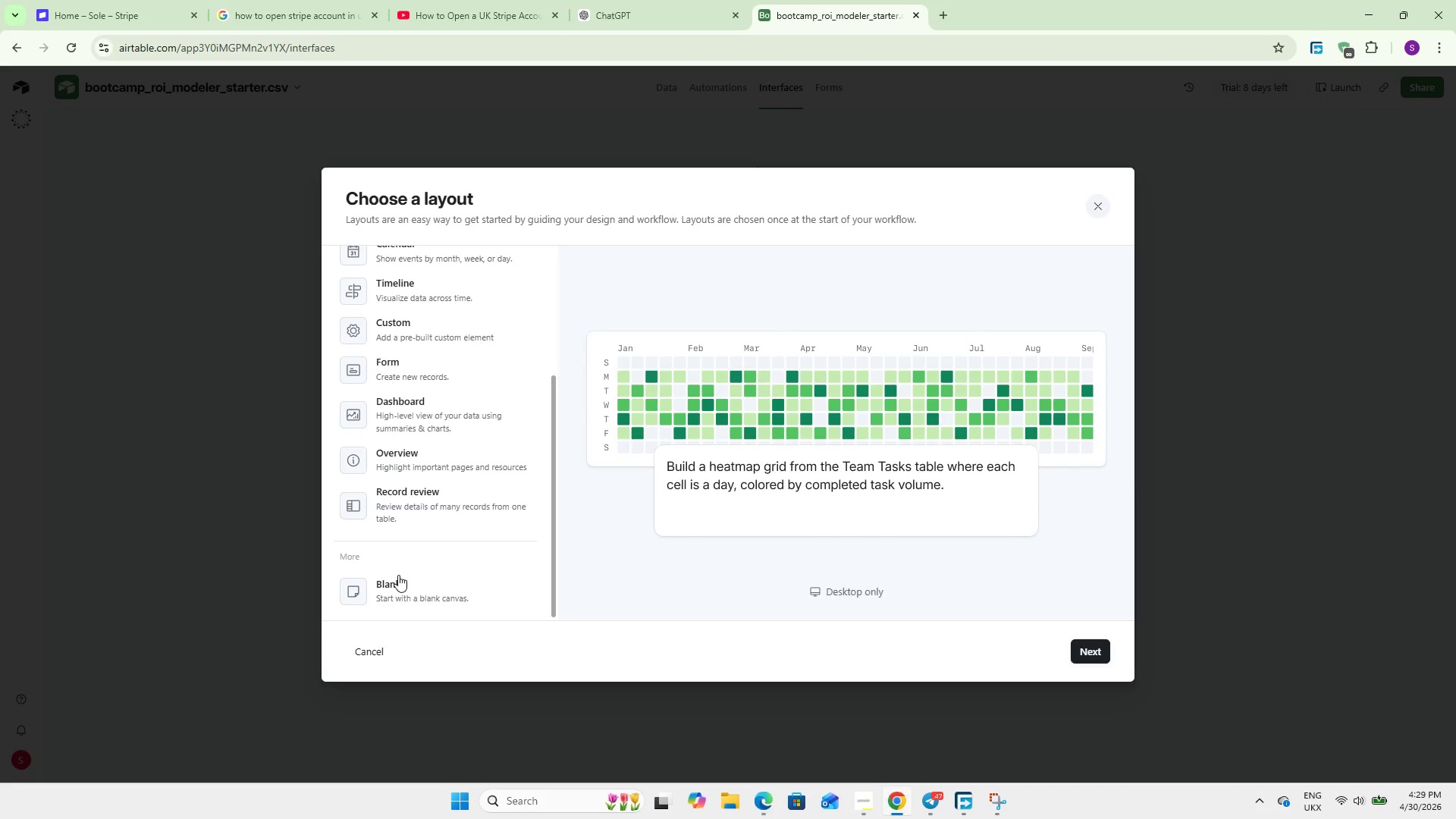 
left_click([398, 575])
 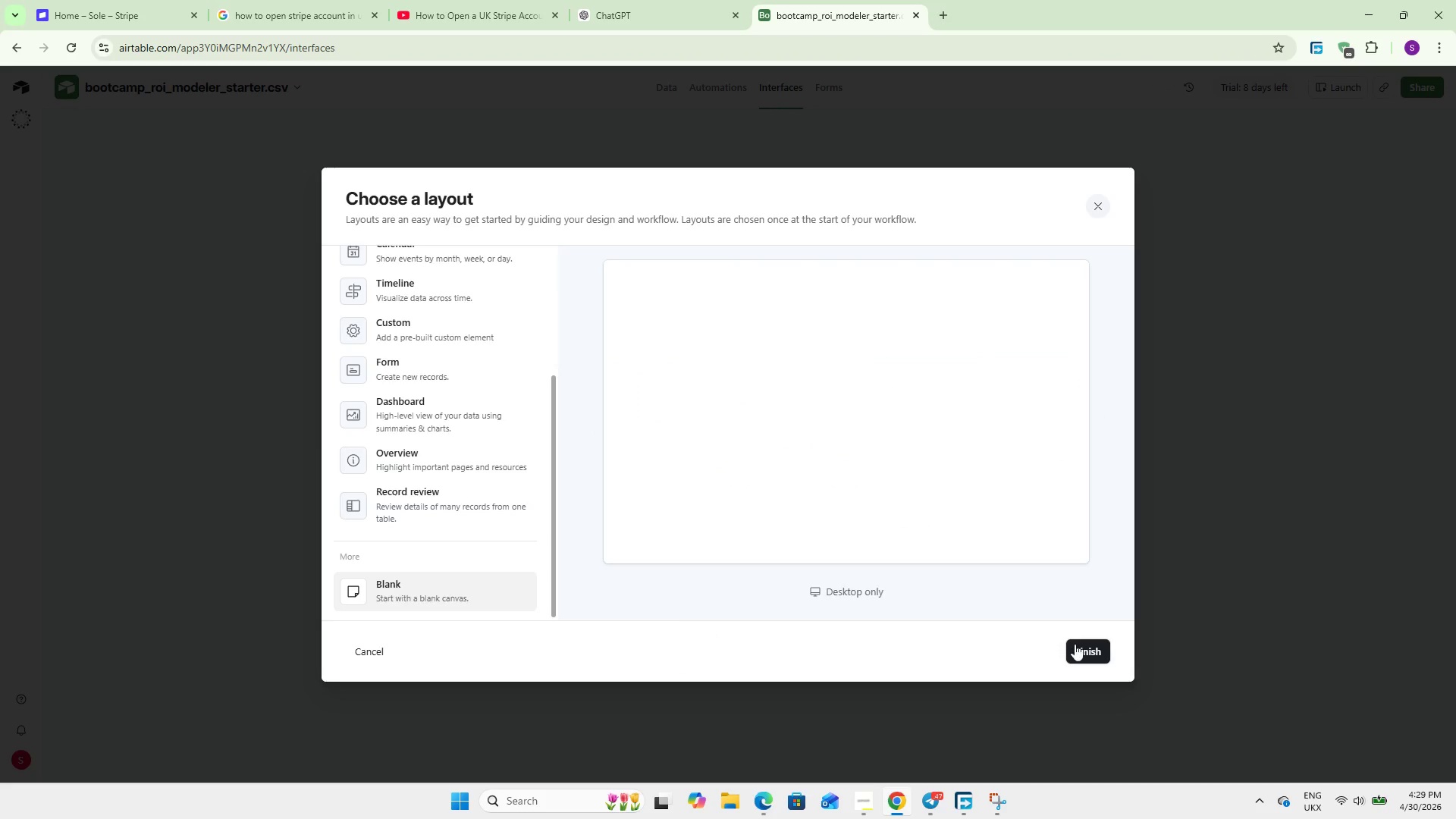 
left_click([1075, 644])
 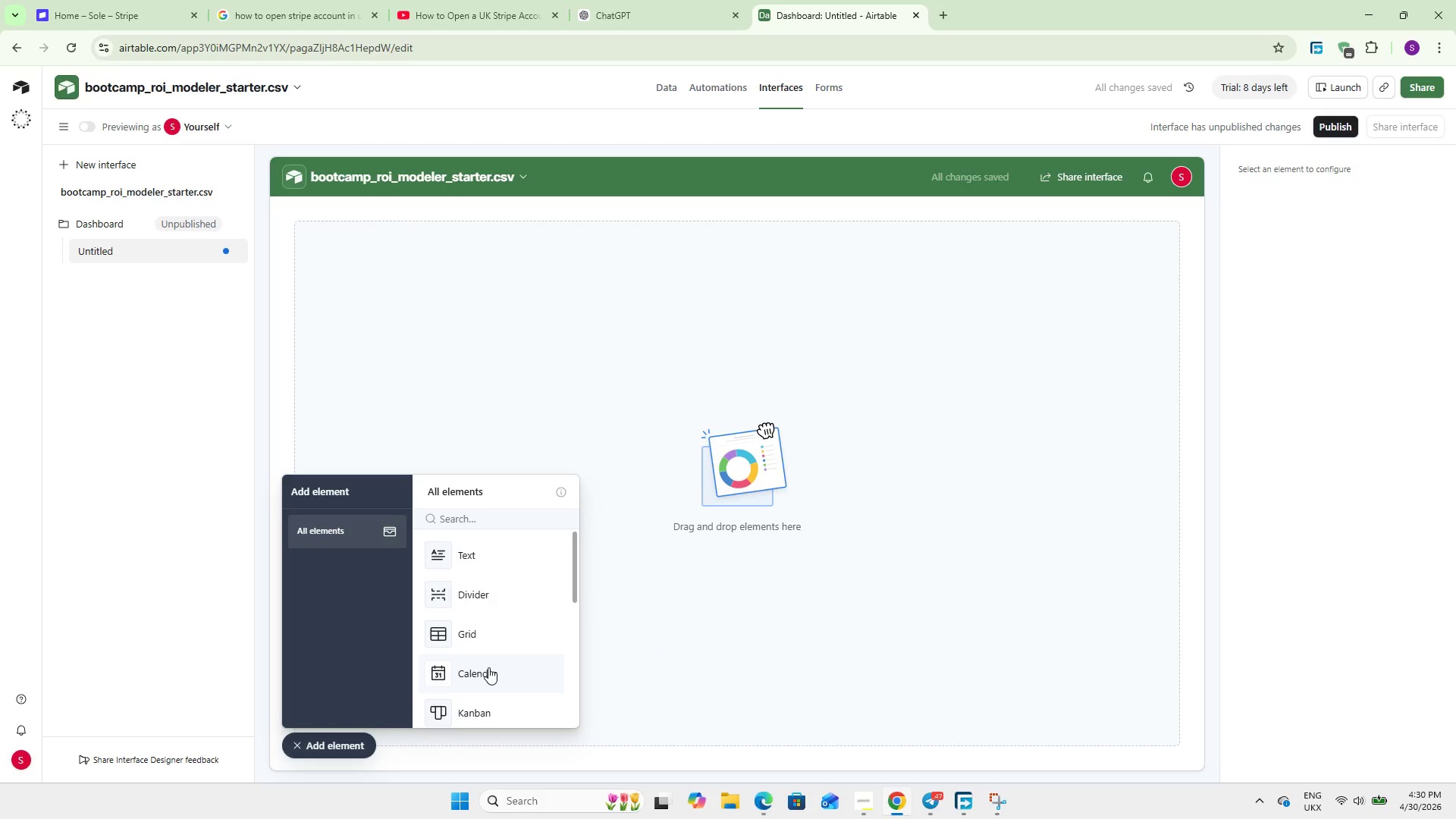 
wait(7.38)
 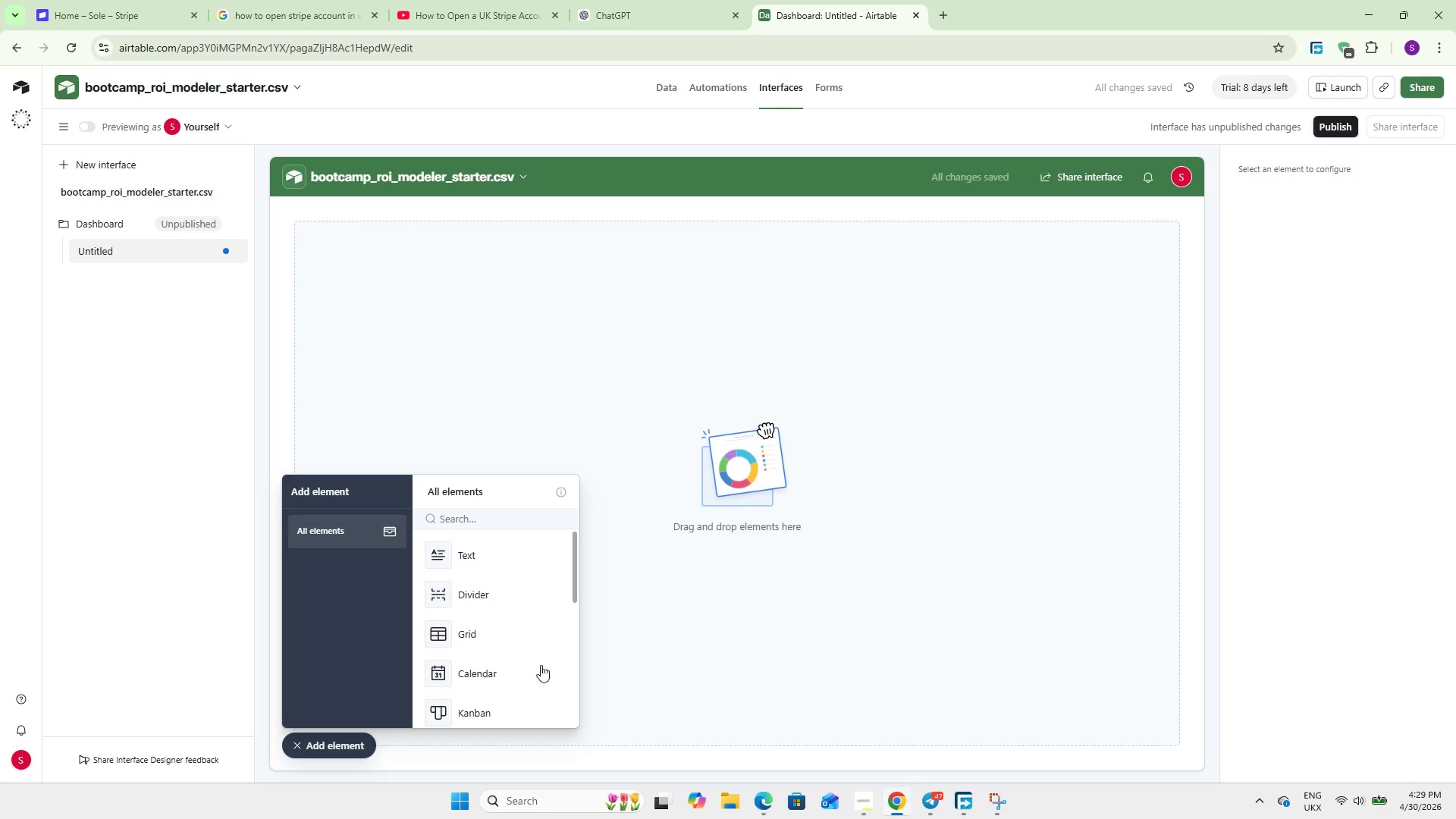 
left_click([475, 519])
 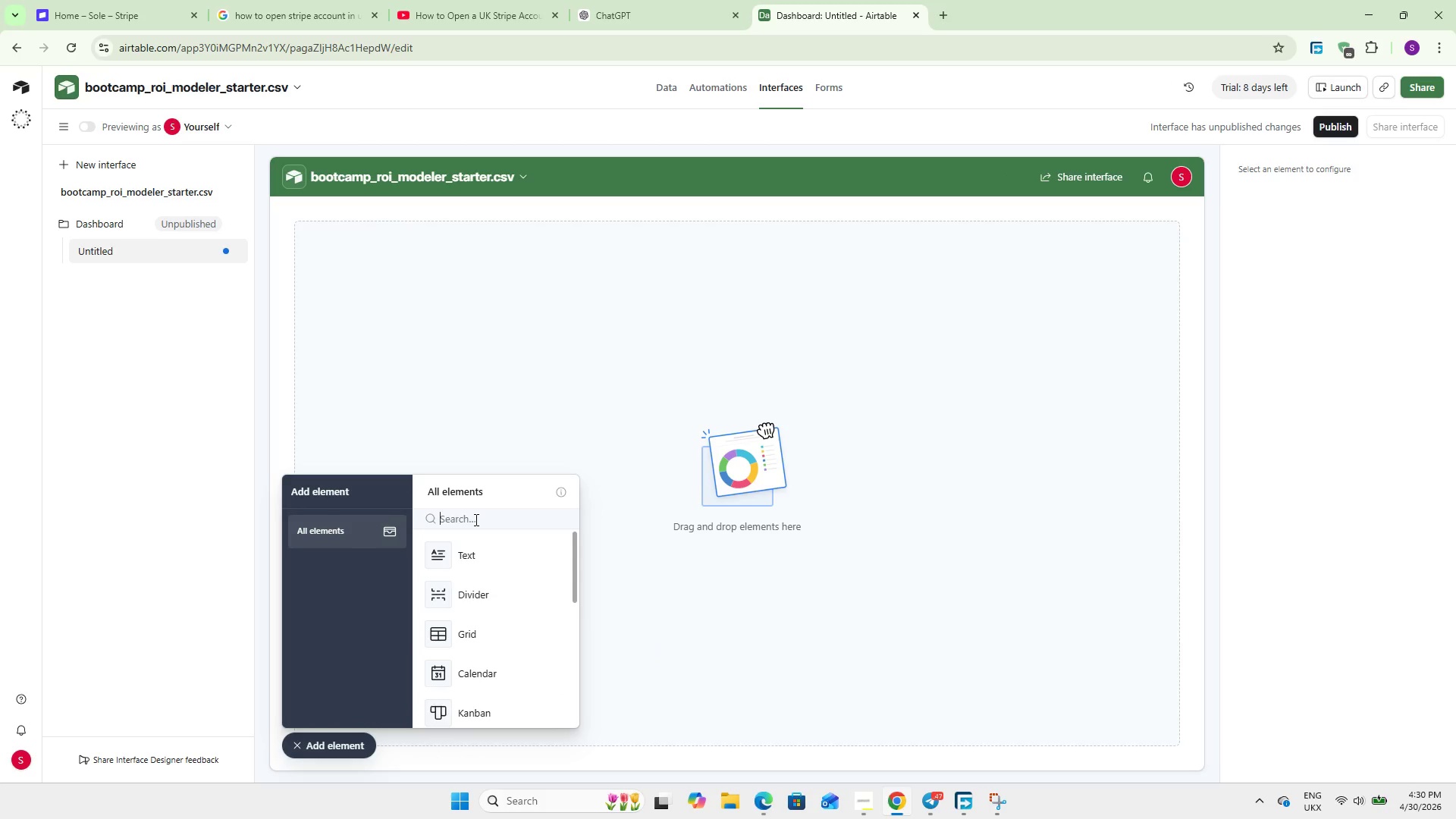 
type(nu)
 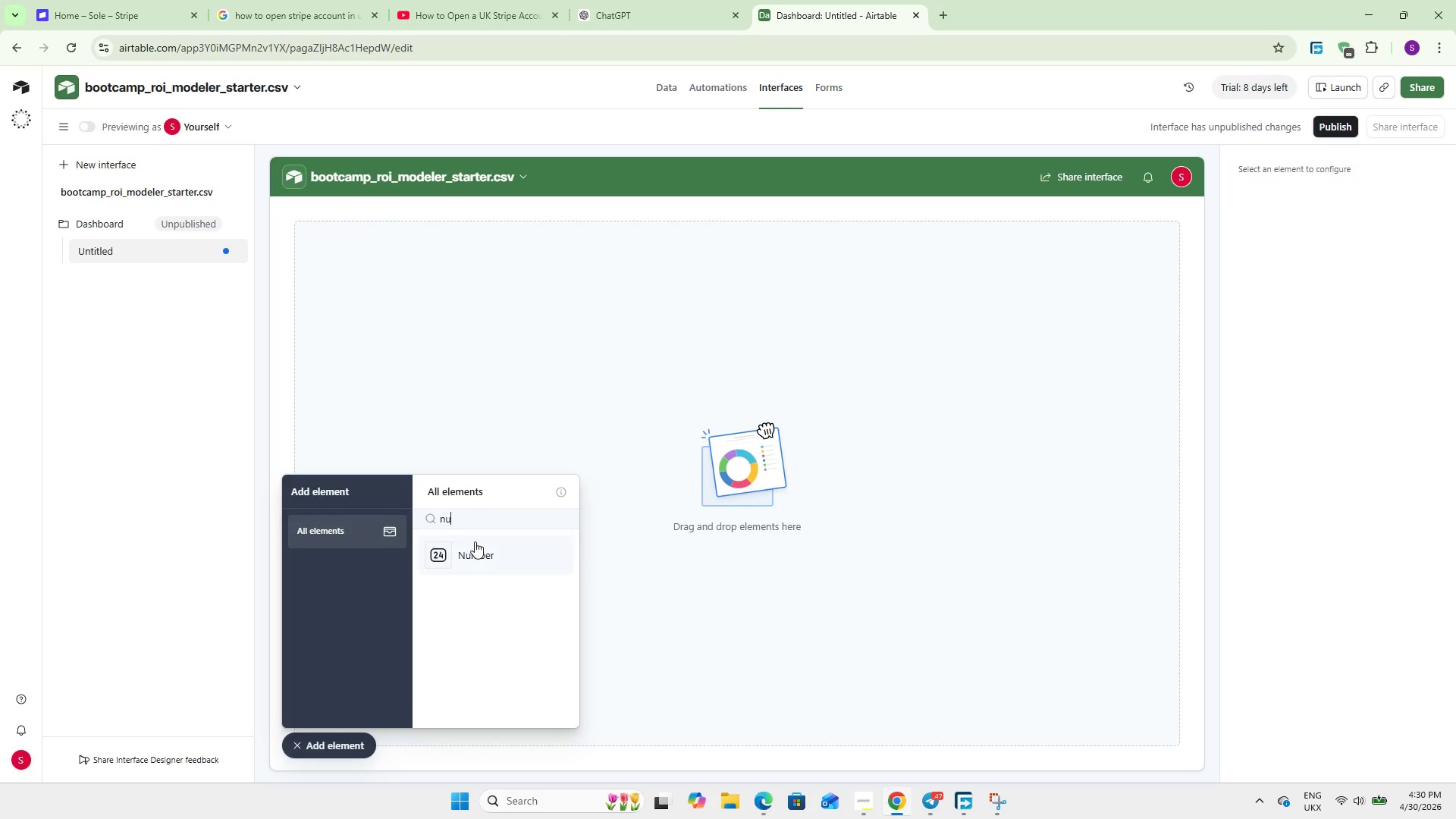 
left_click([475, 542])
 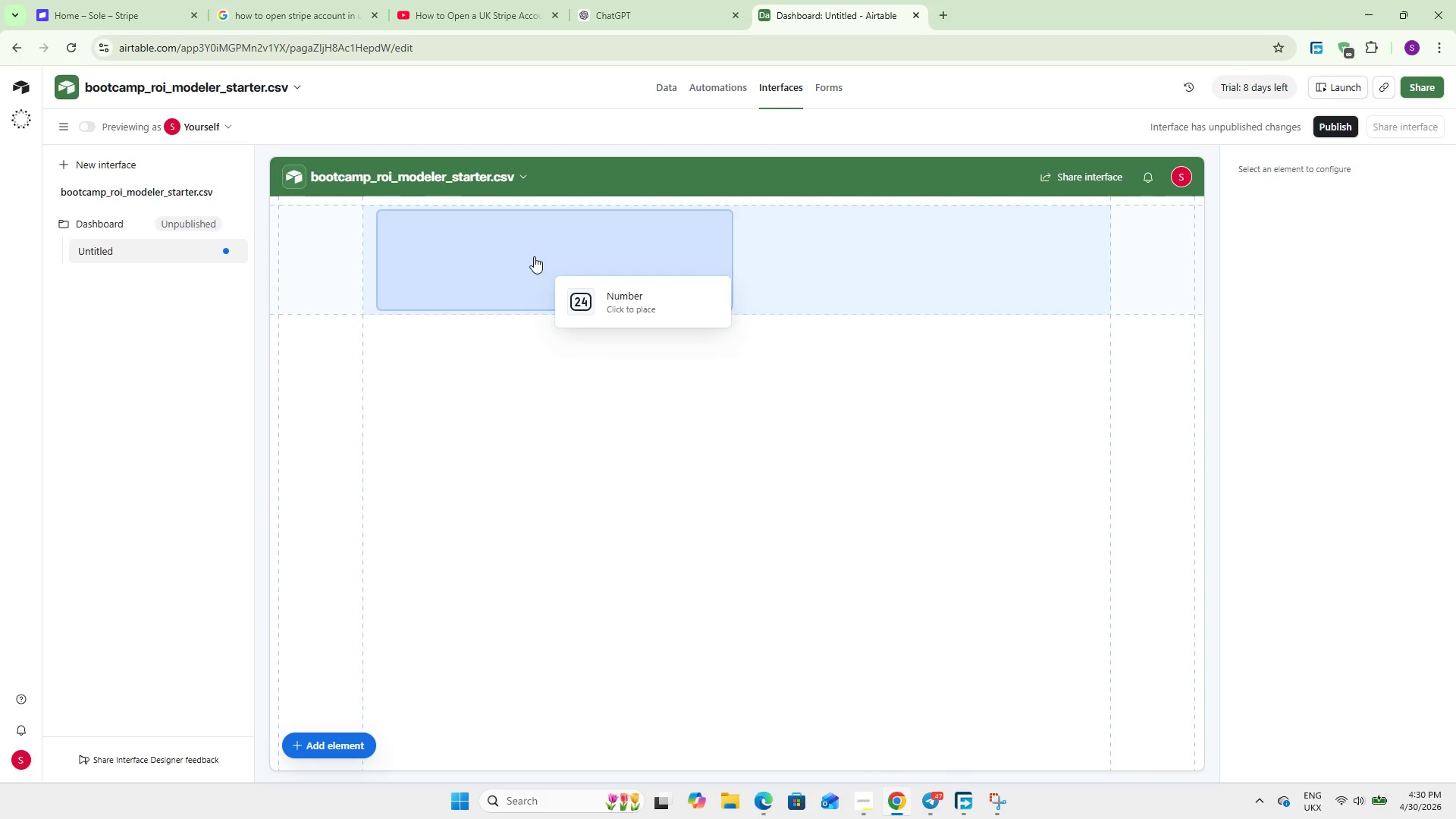 
left_click([525, 252])
 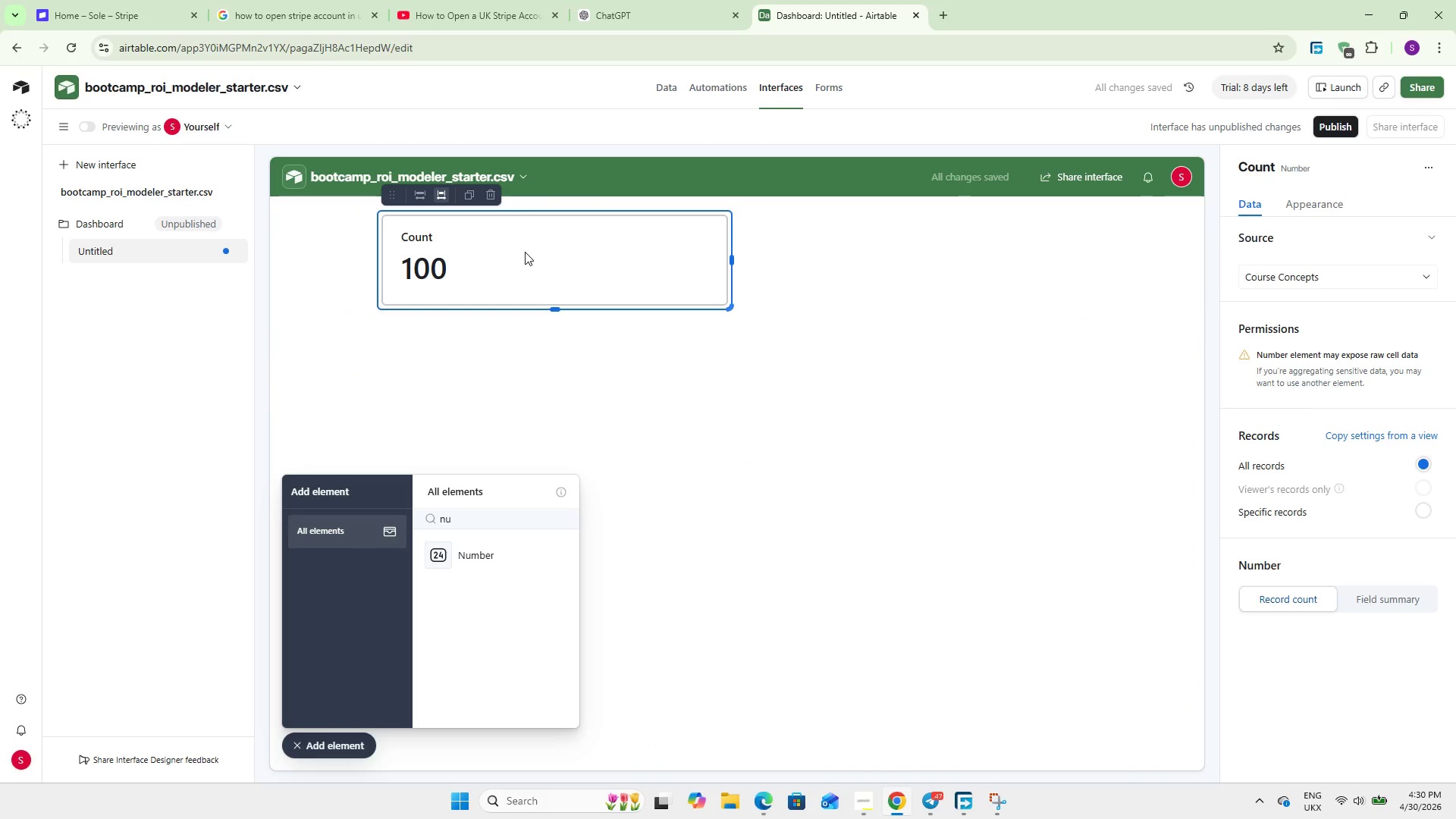 
wait(5.95)
 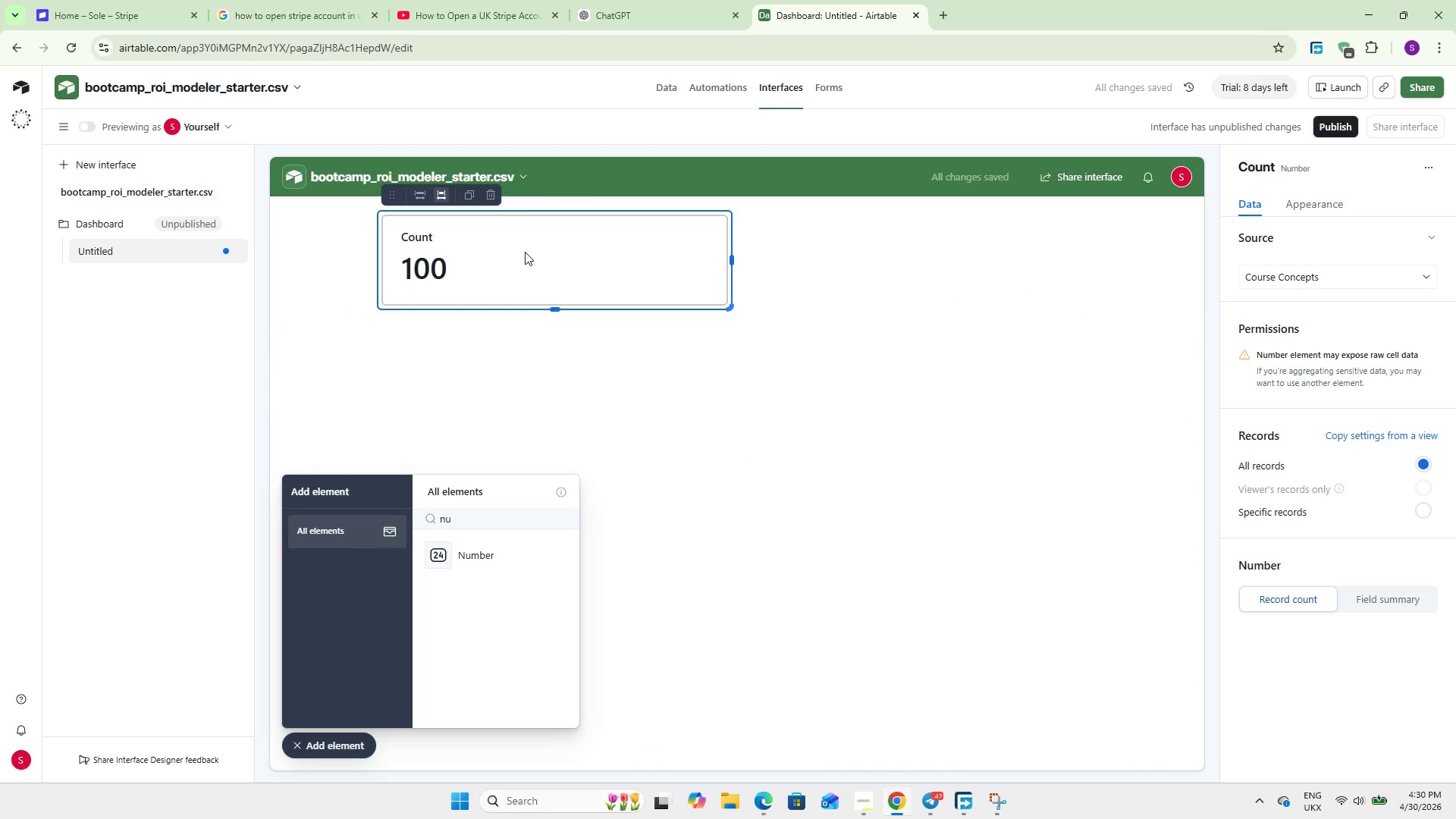 
mouse_move([1306, 277])
 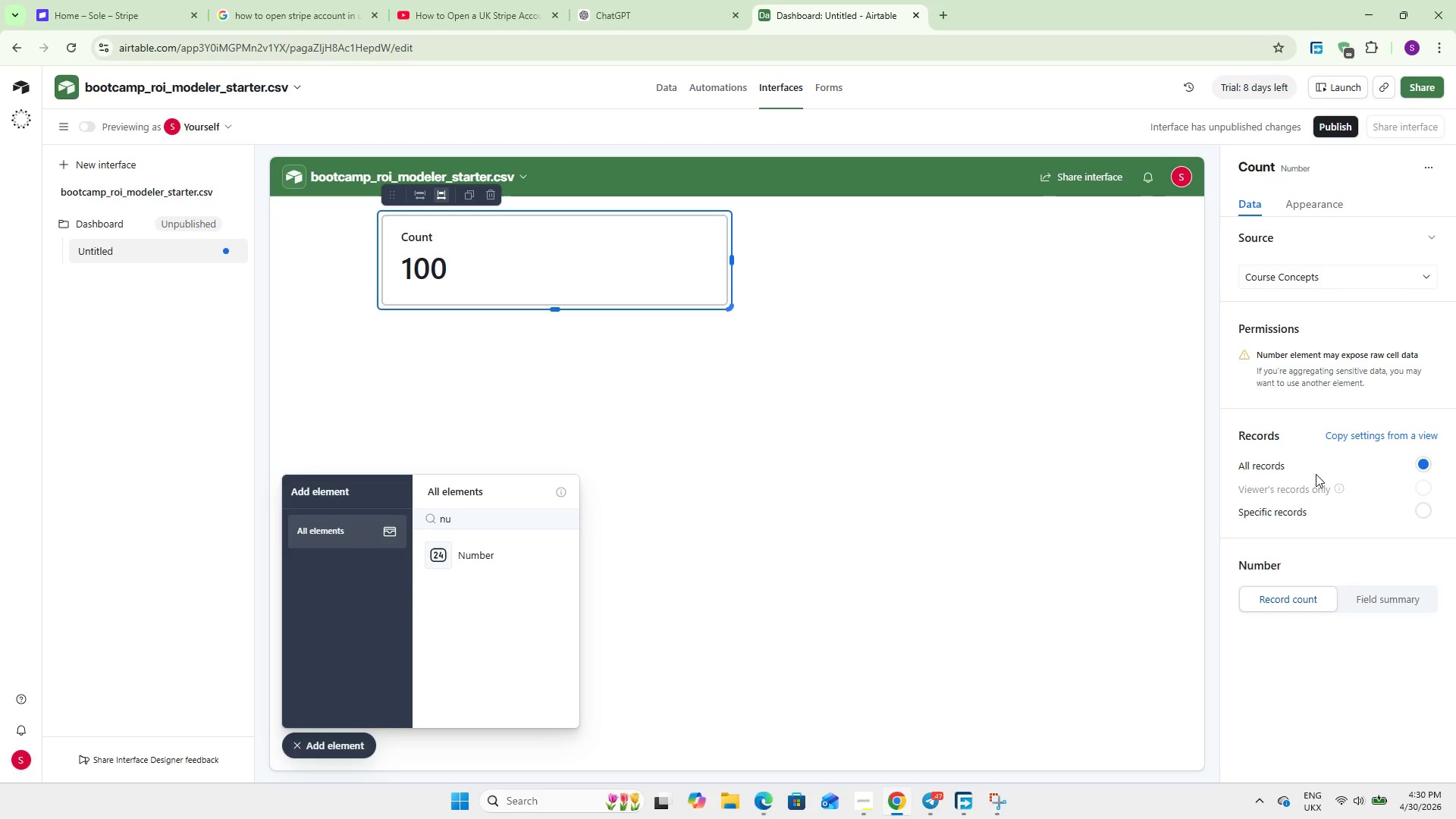 
wait(9.11)
 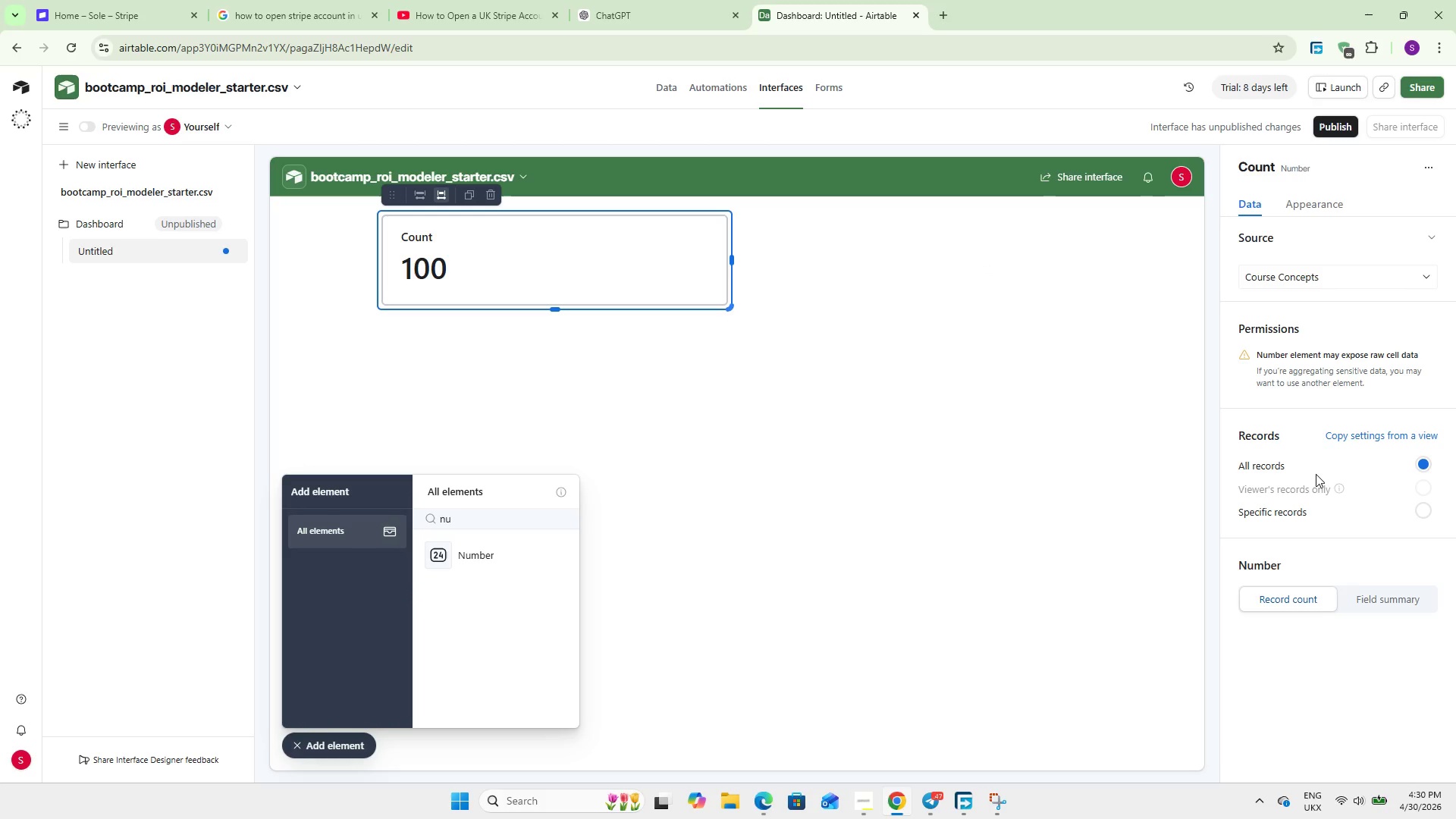 
left_click([1381, 609])
 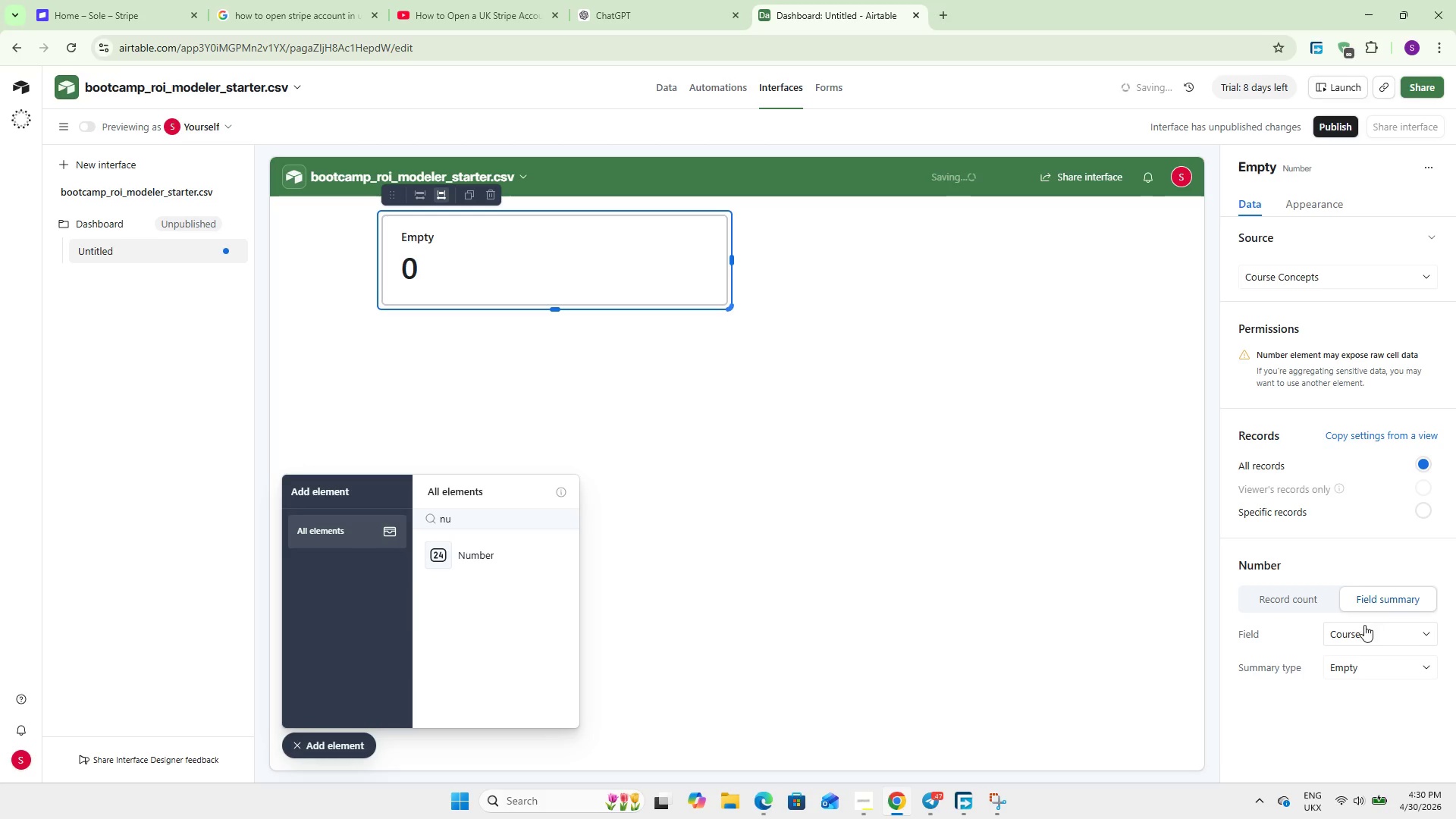 
left_click([1360, 629])
 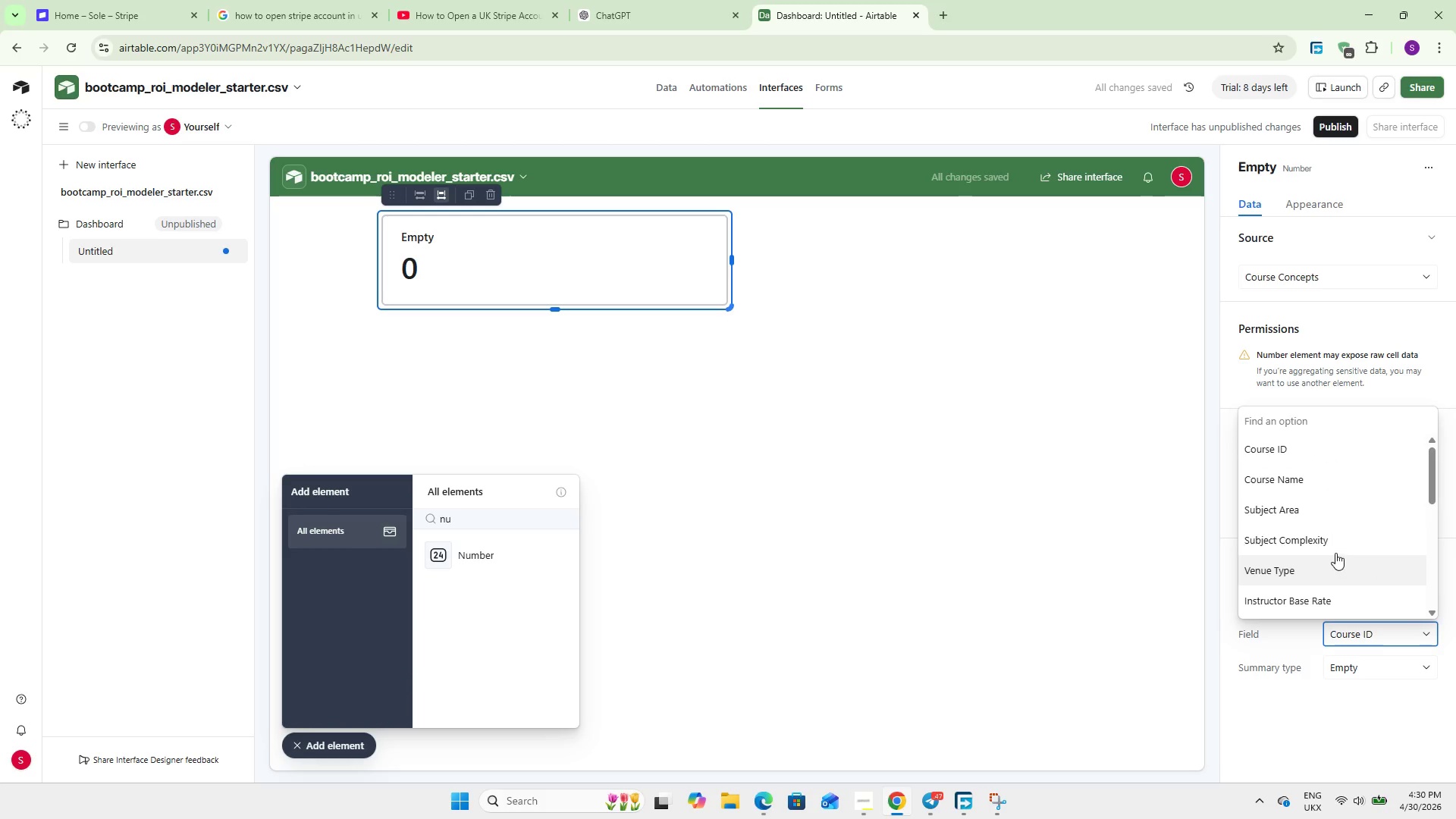 
scroll: coordinate [1333, 551], scroll_direction: down, amount: 2.0
 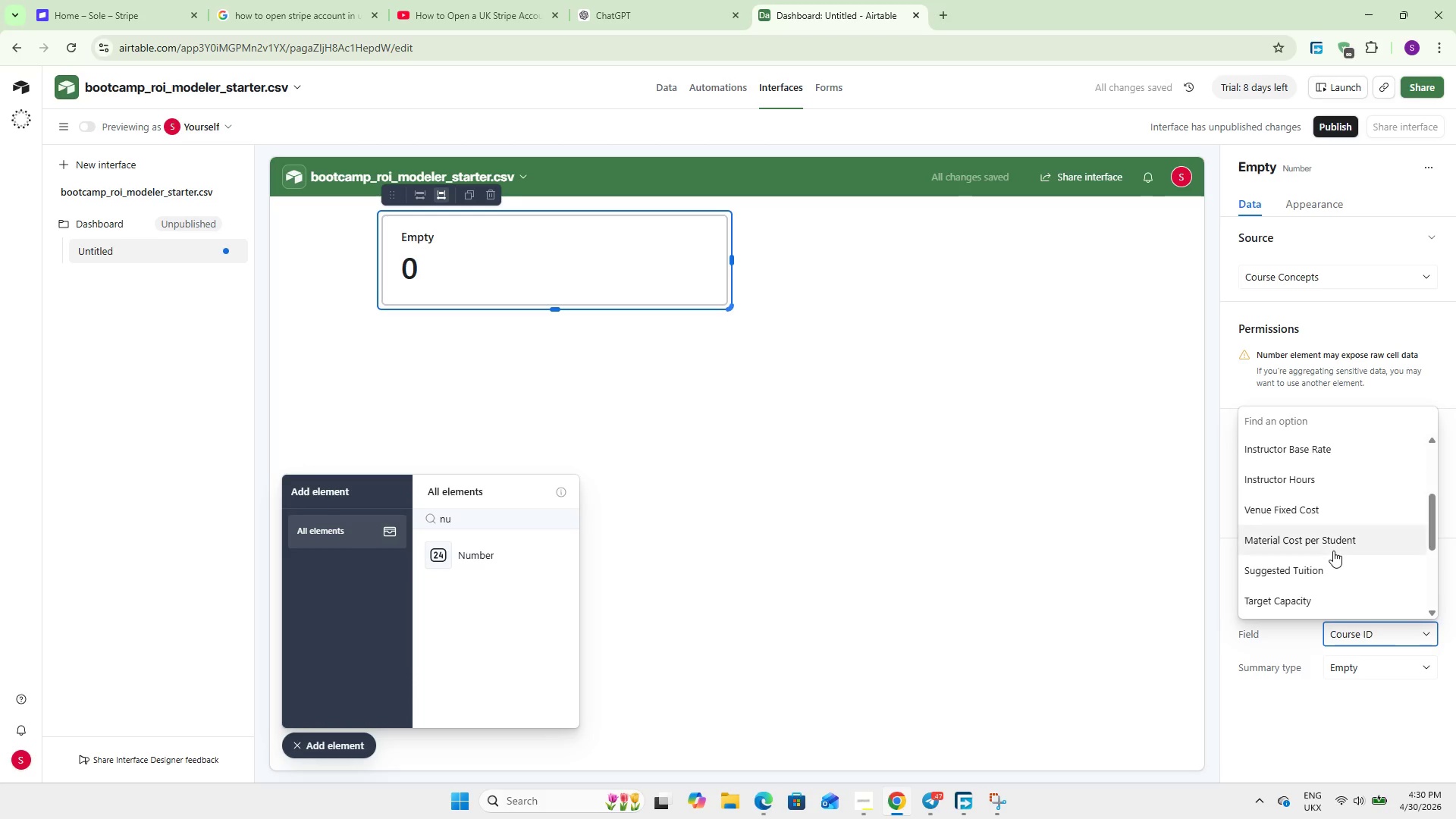 
scroll: coordinate [1333, 551], scroll_direction: up, amount: 2.0
 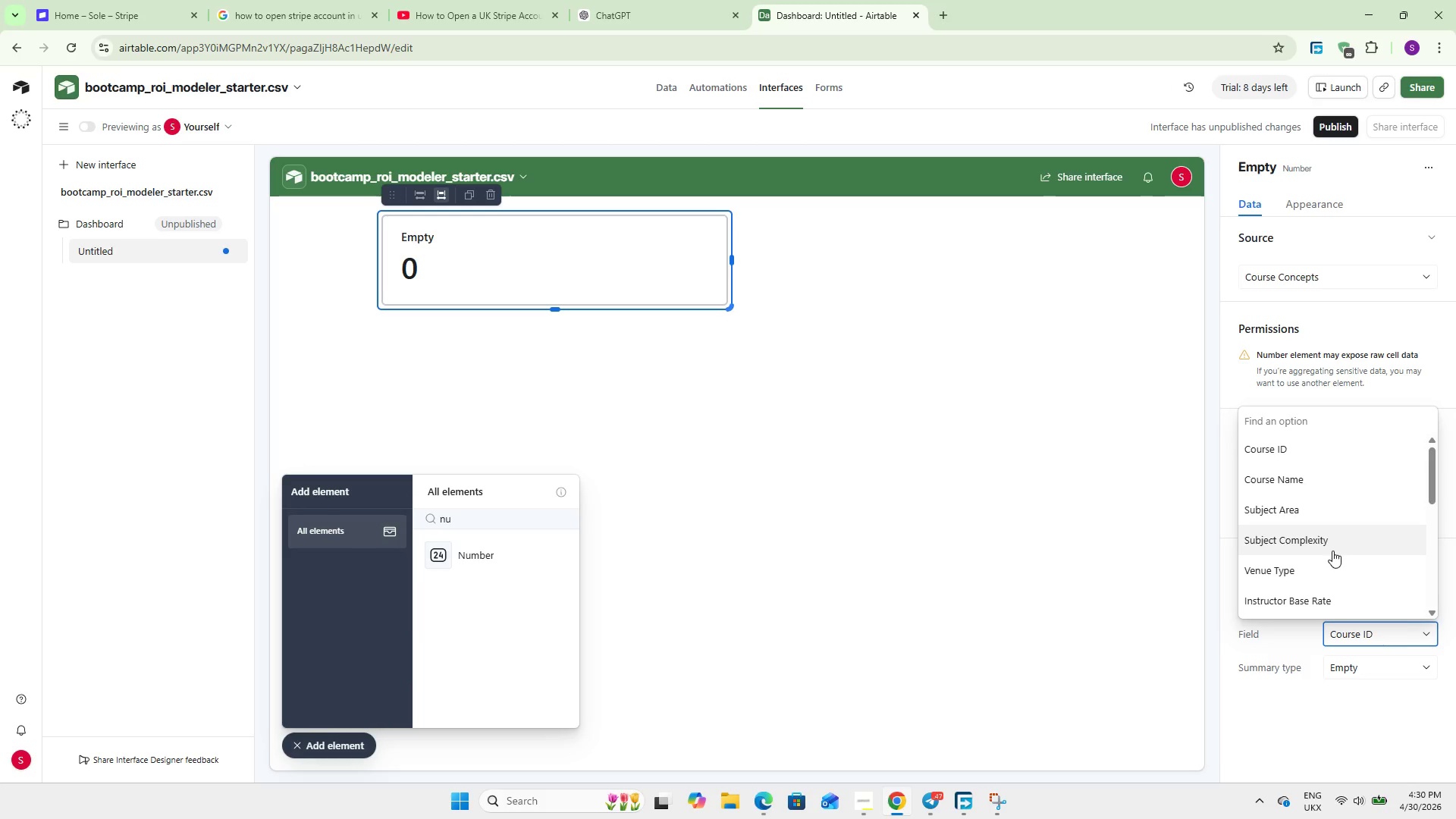 
type(bes)
 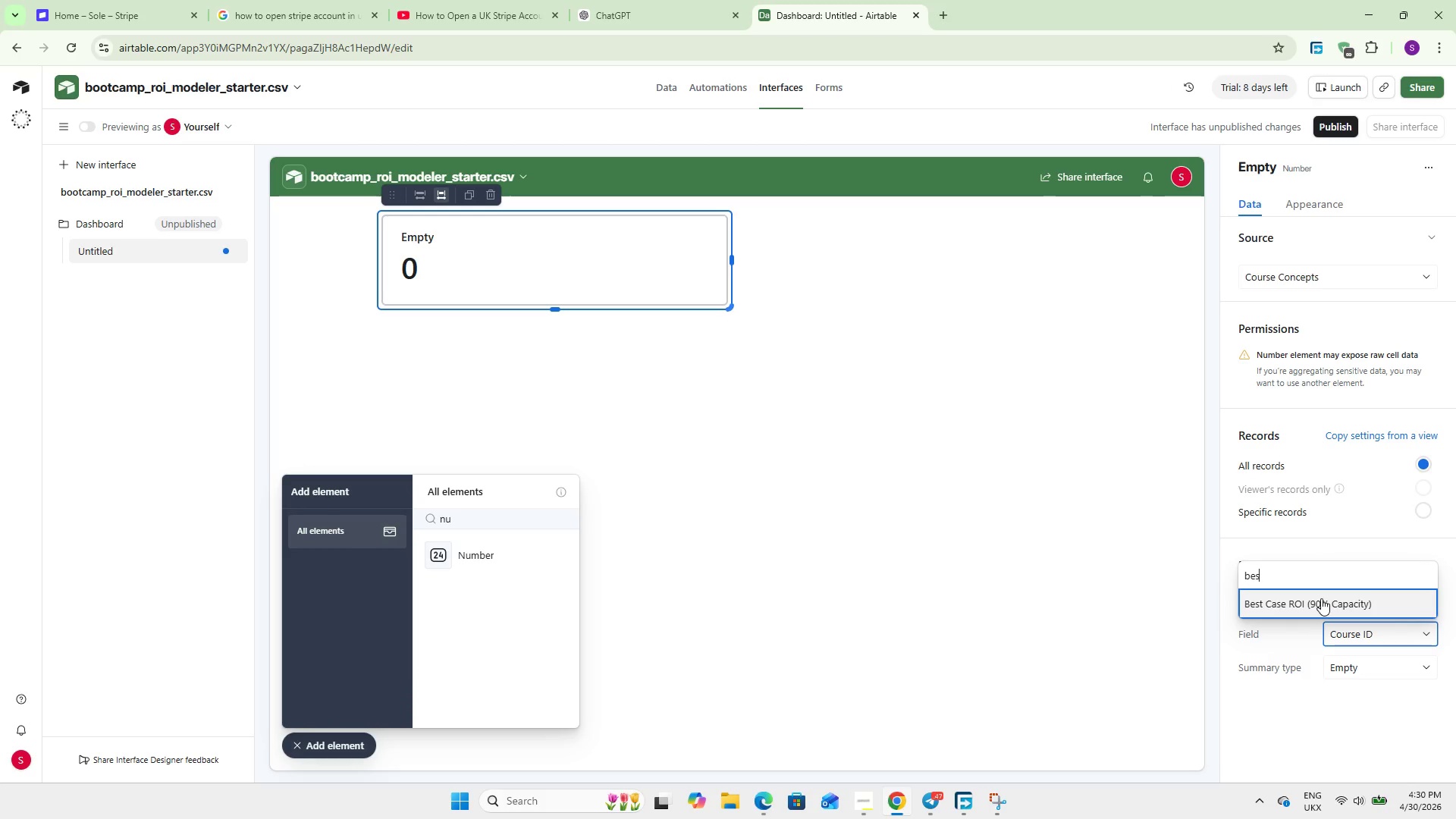 
wait(6.86)
 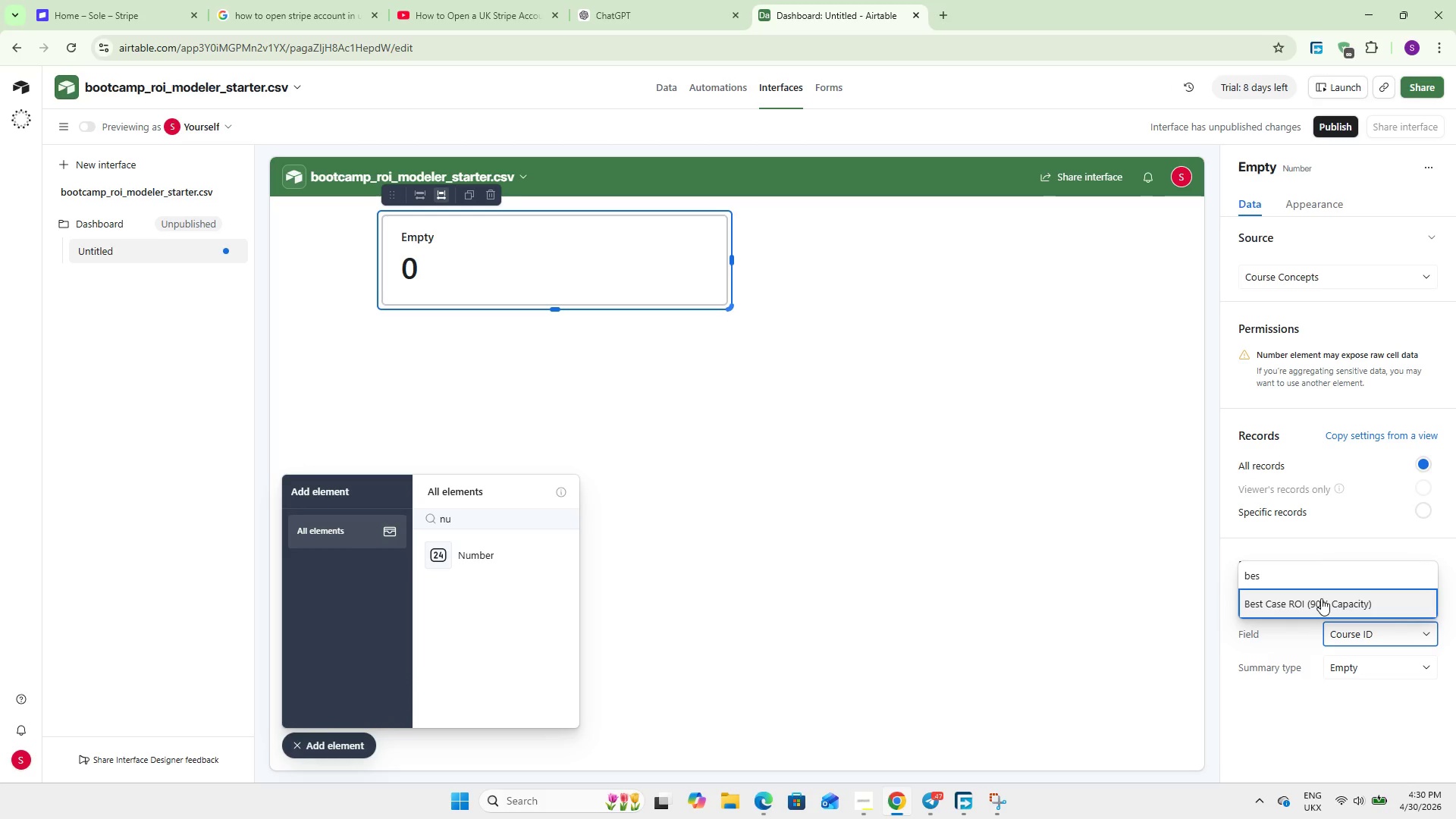 
key(Backspace)
 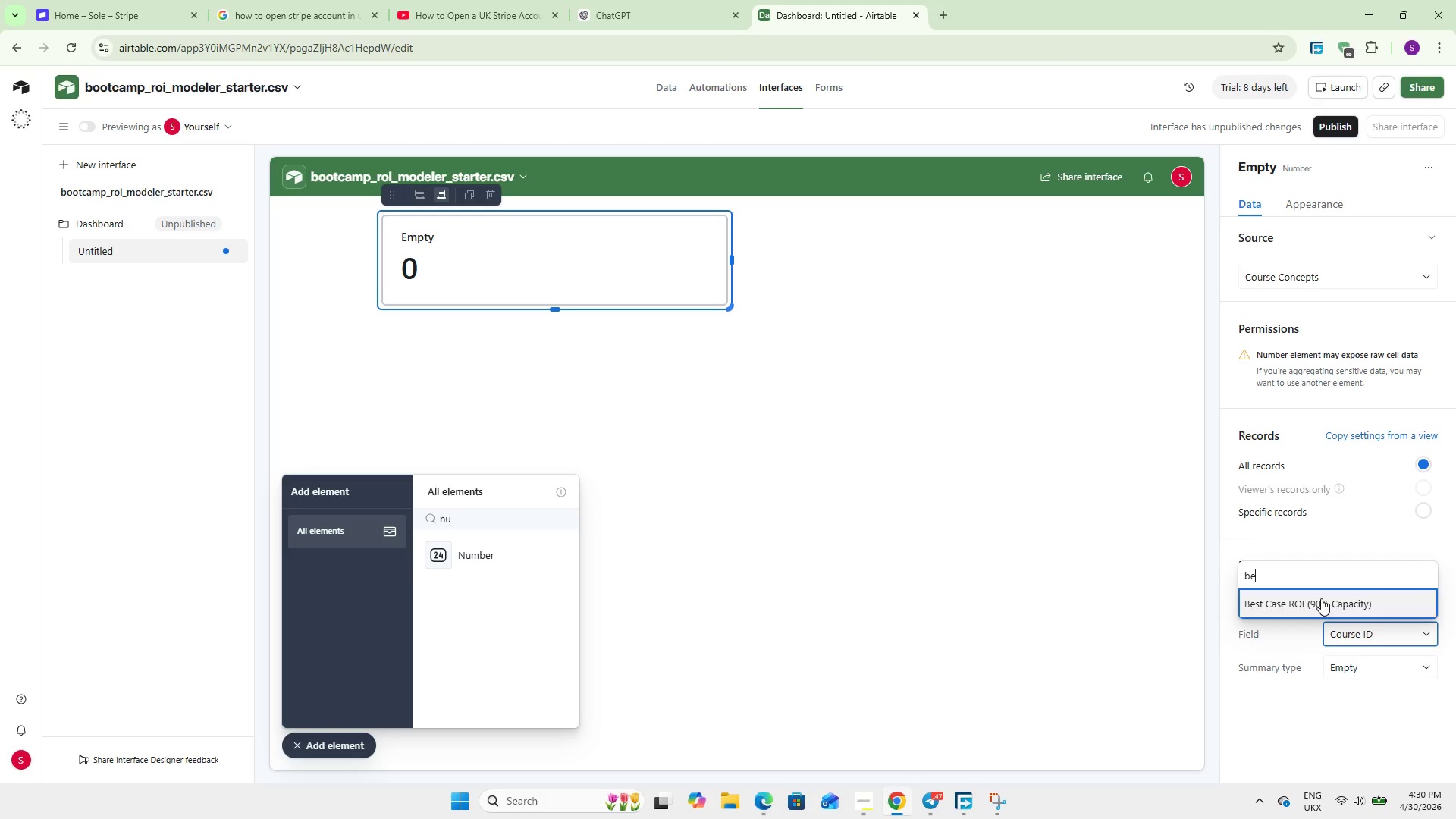 
left_click([1321, 598])
 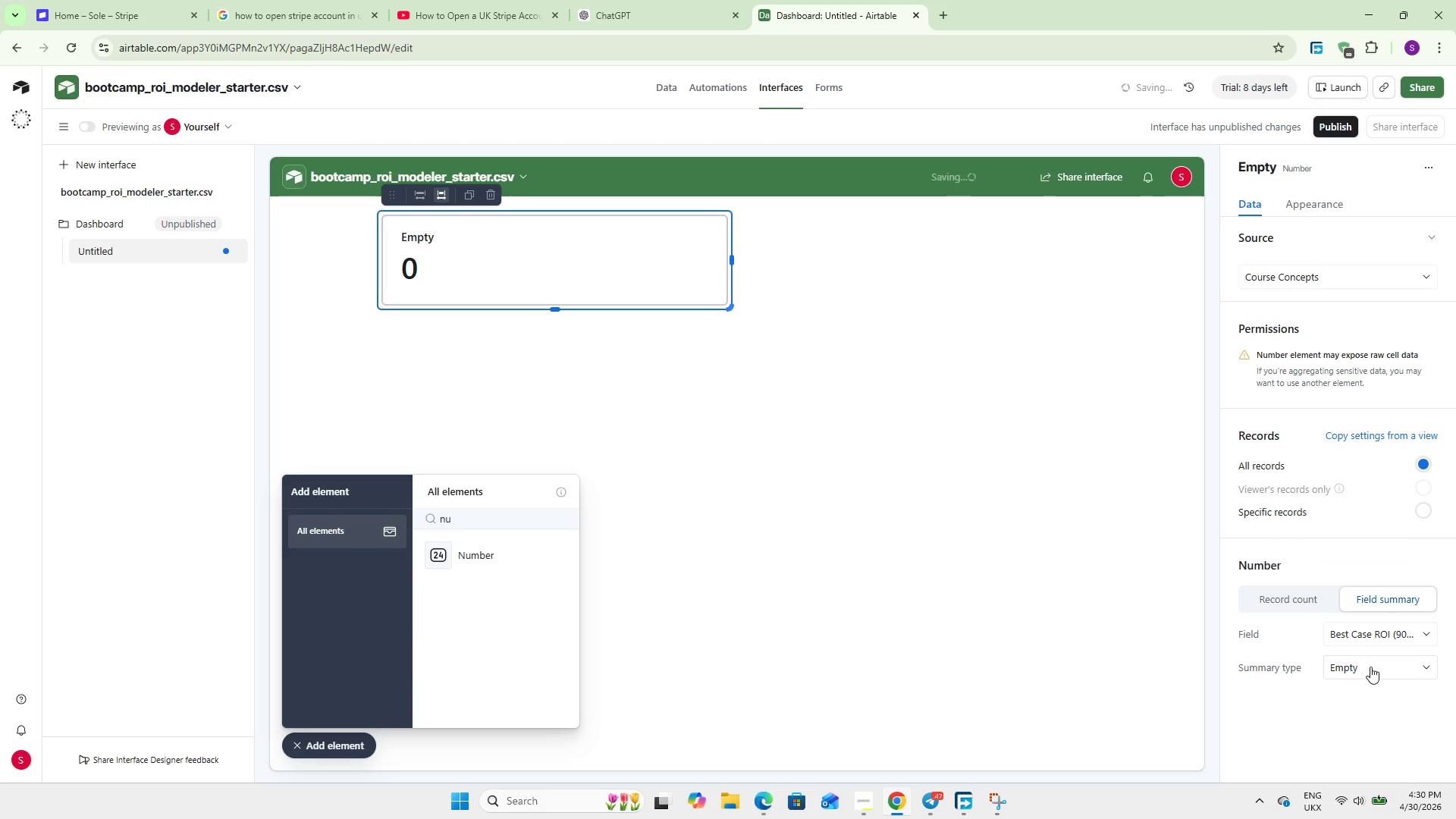 
left_click([1371, 667])
 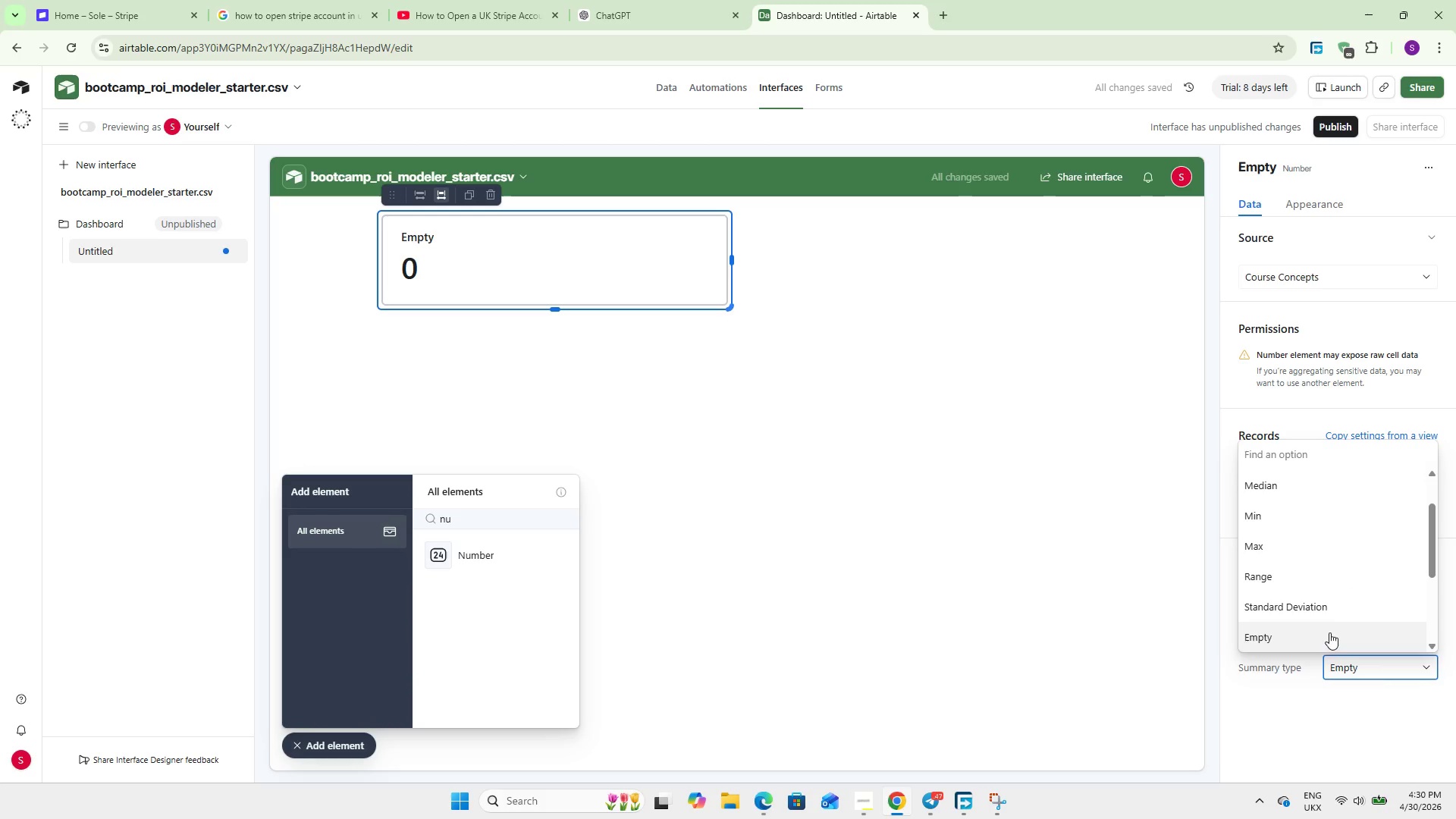 
scroll: coordinate [1310, 613], scroll_direction: up, amount: 3.0
 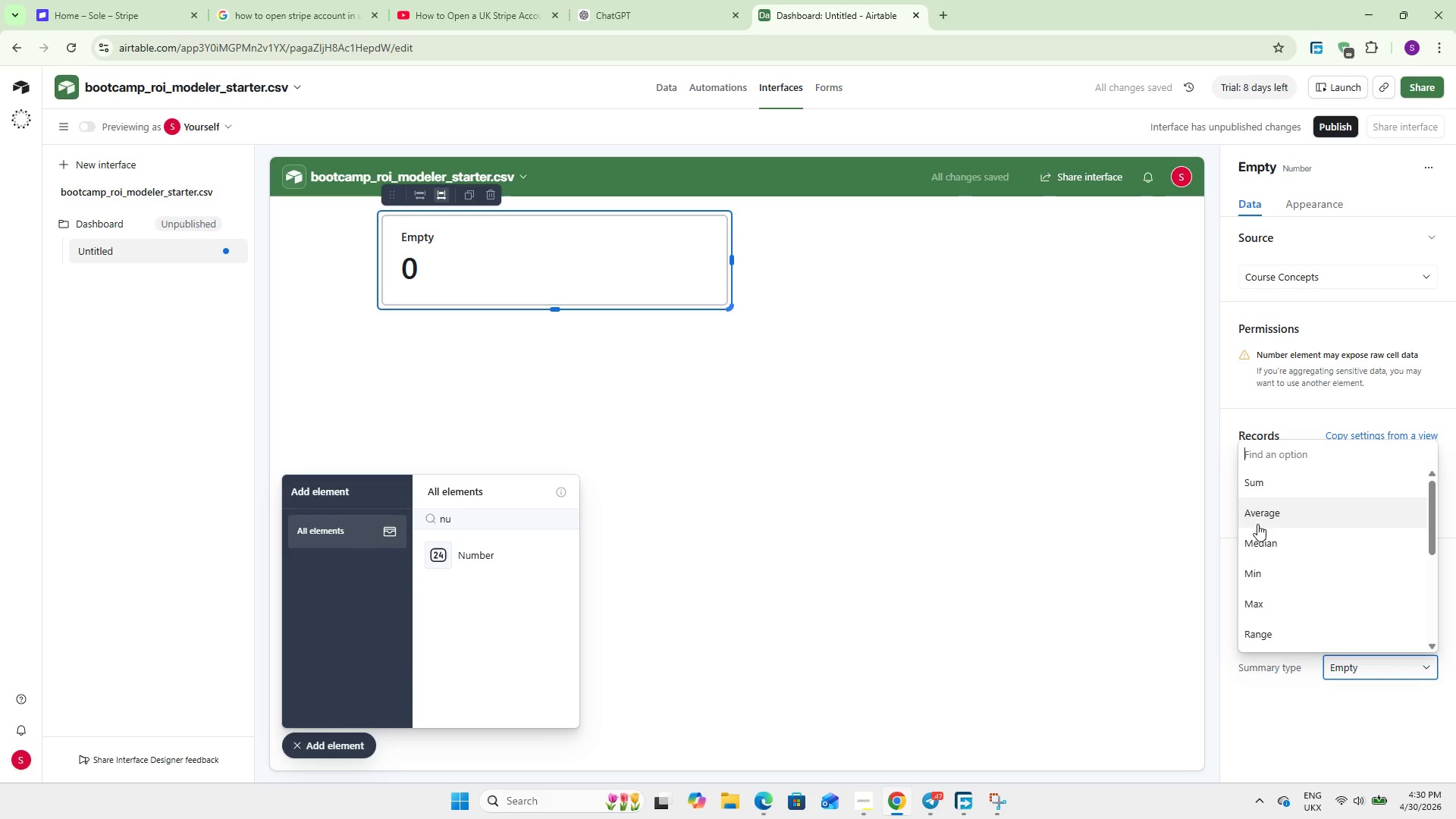 
left_click([1260, 514])
 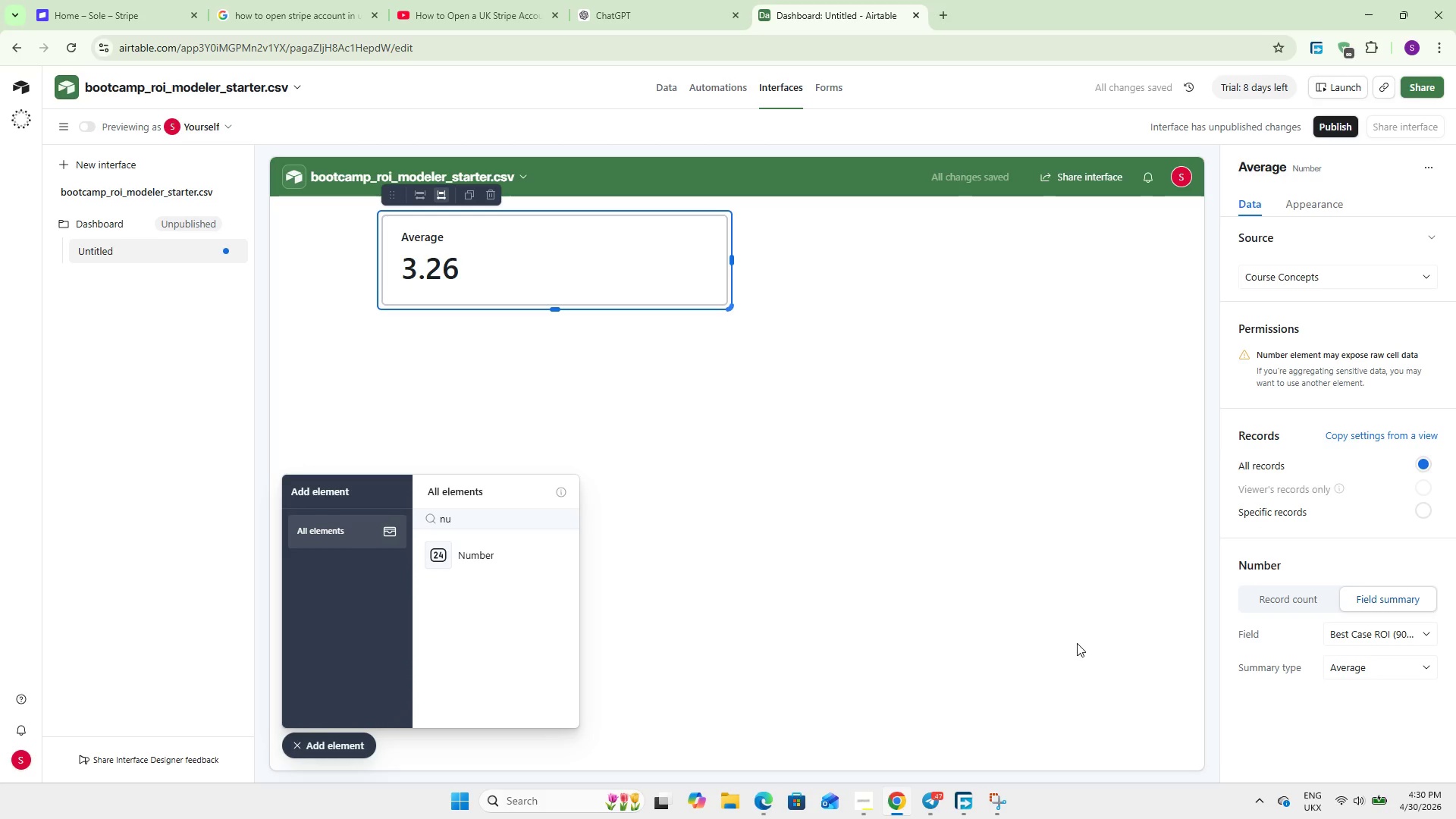 
wait(6.12)
 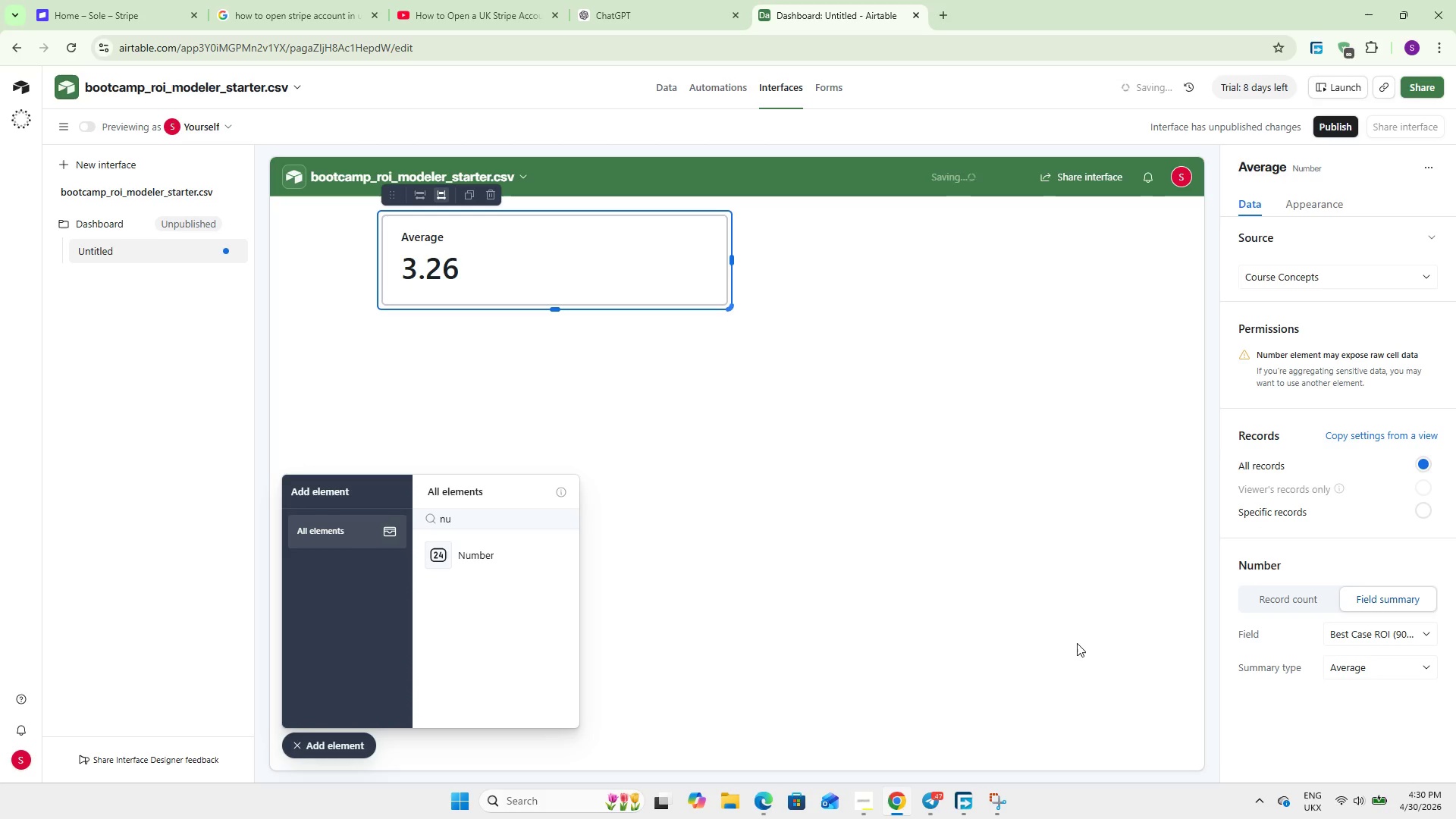 
scroll: coordinate [1257, 356], scroll_direction: up, amount: 4.0
 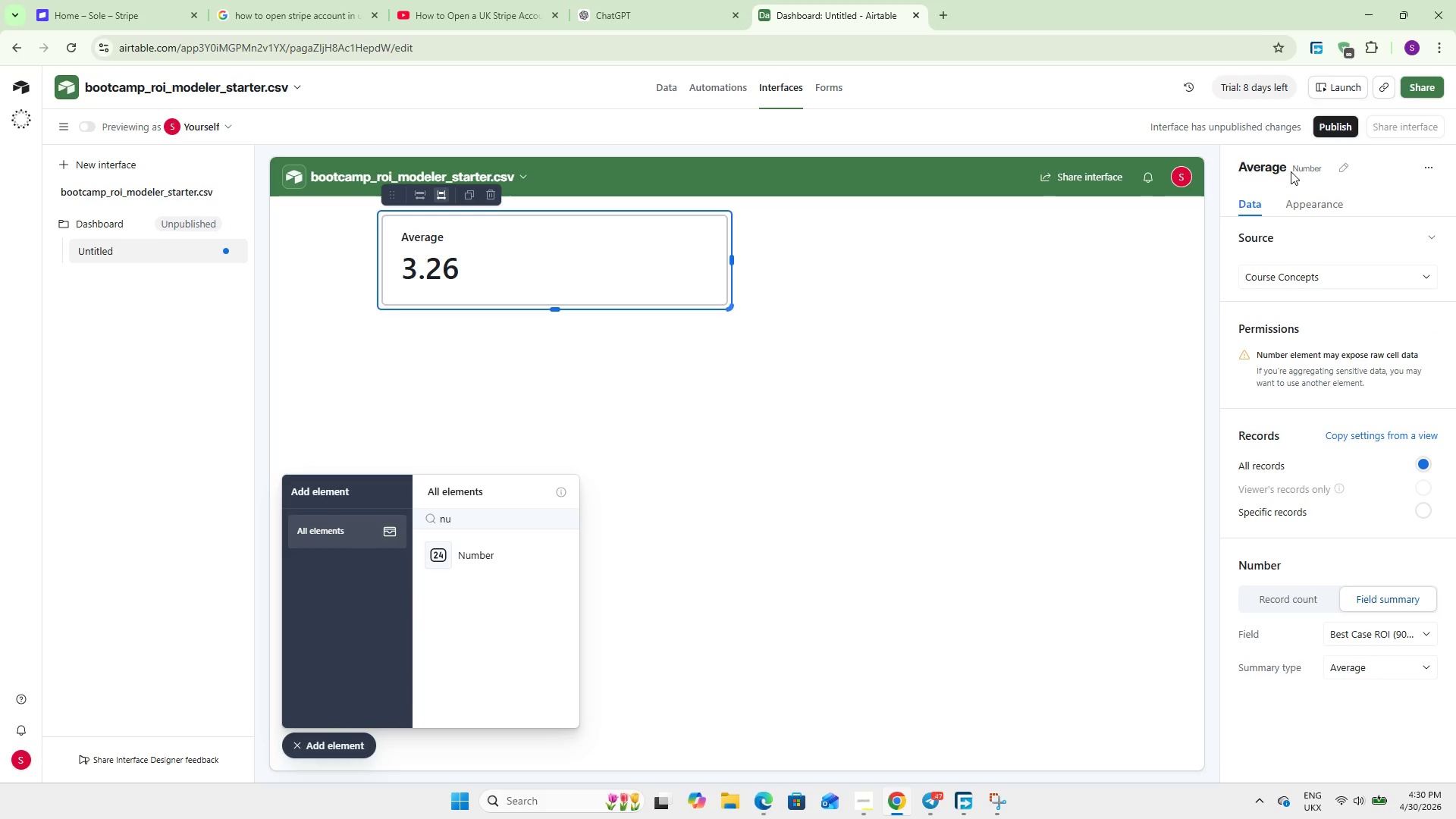 
left_click([1329, 171])
 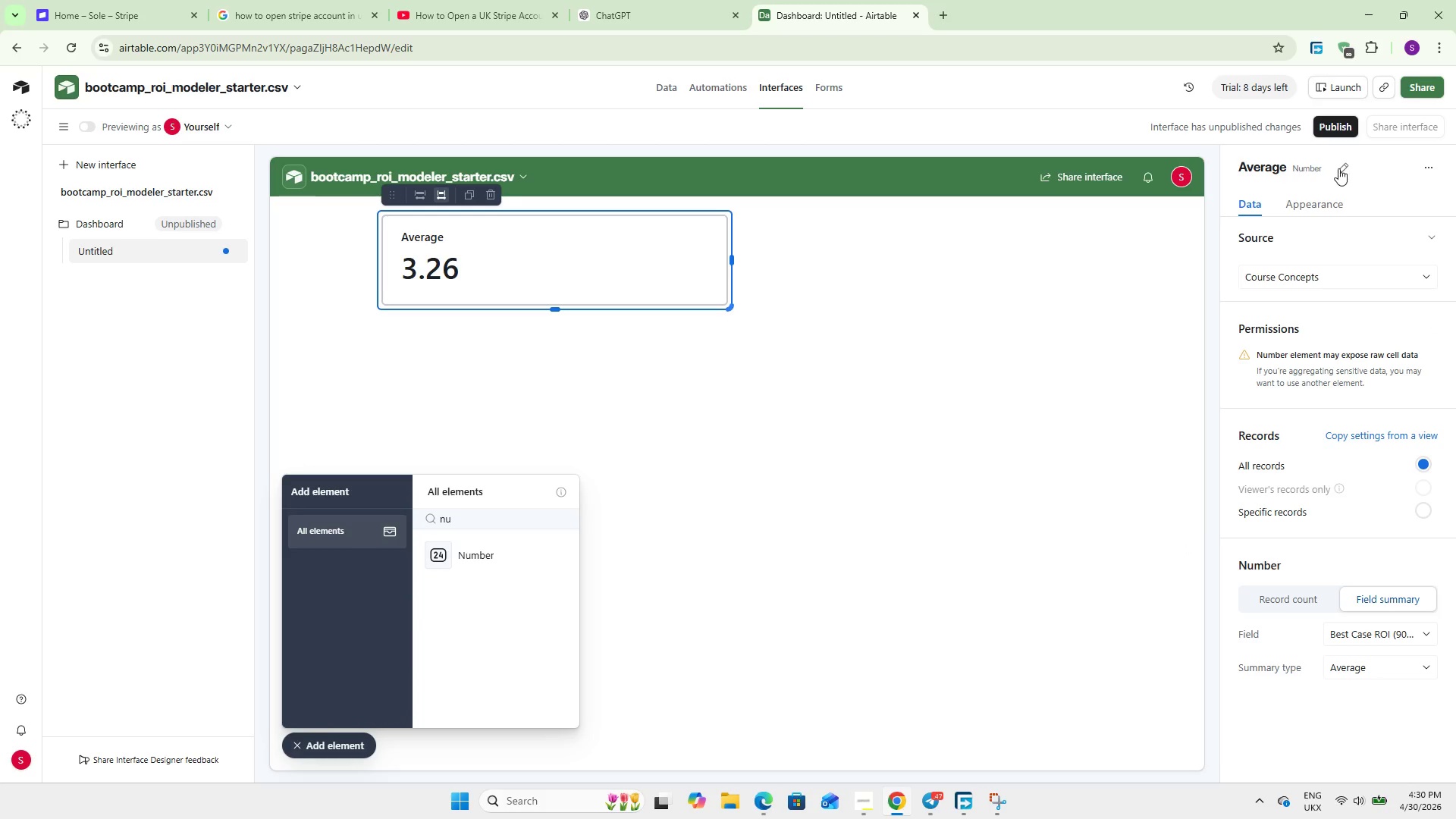 
left_click([1342, 167])
 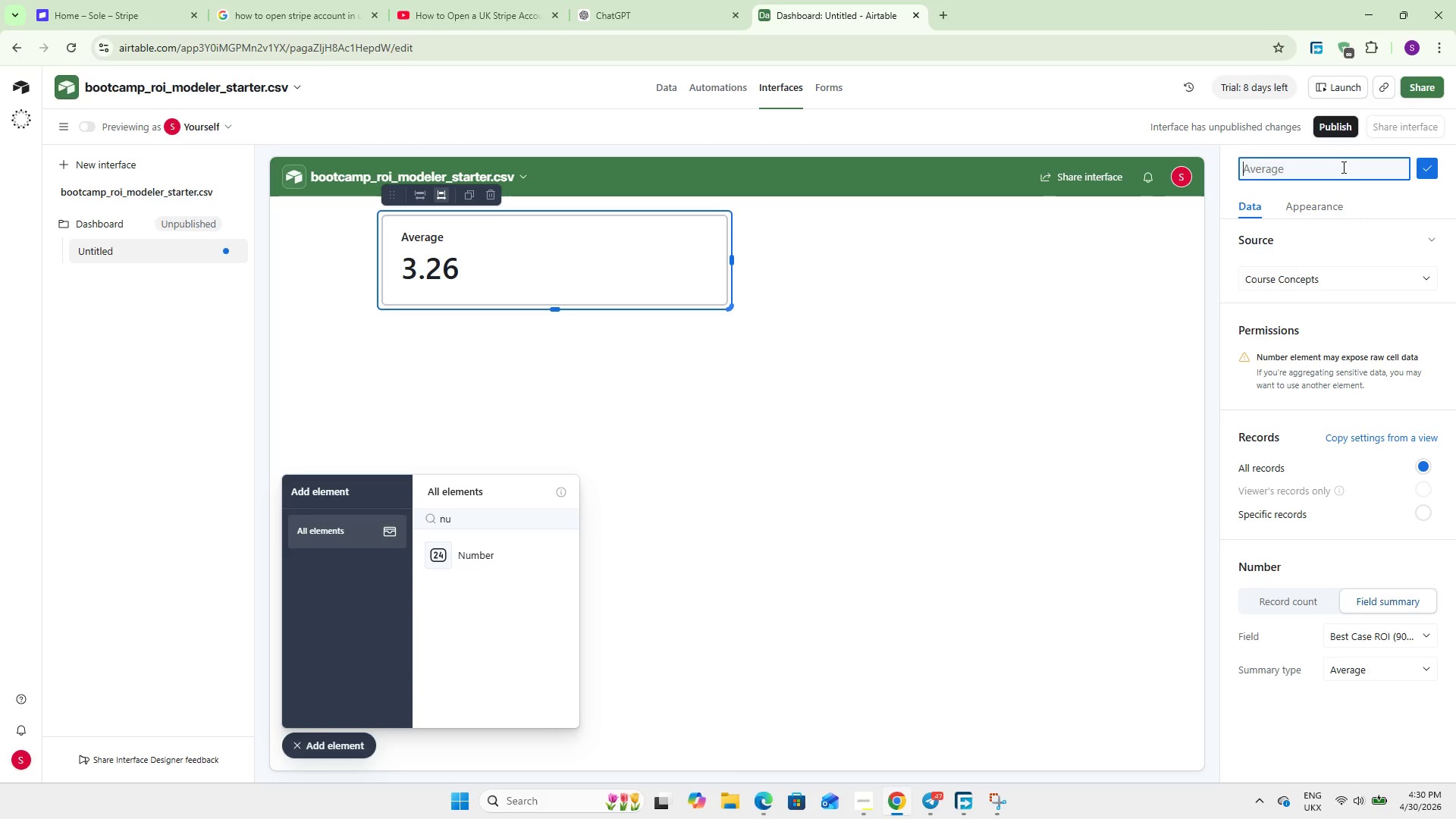 
wait(5.98)
 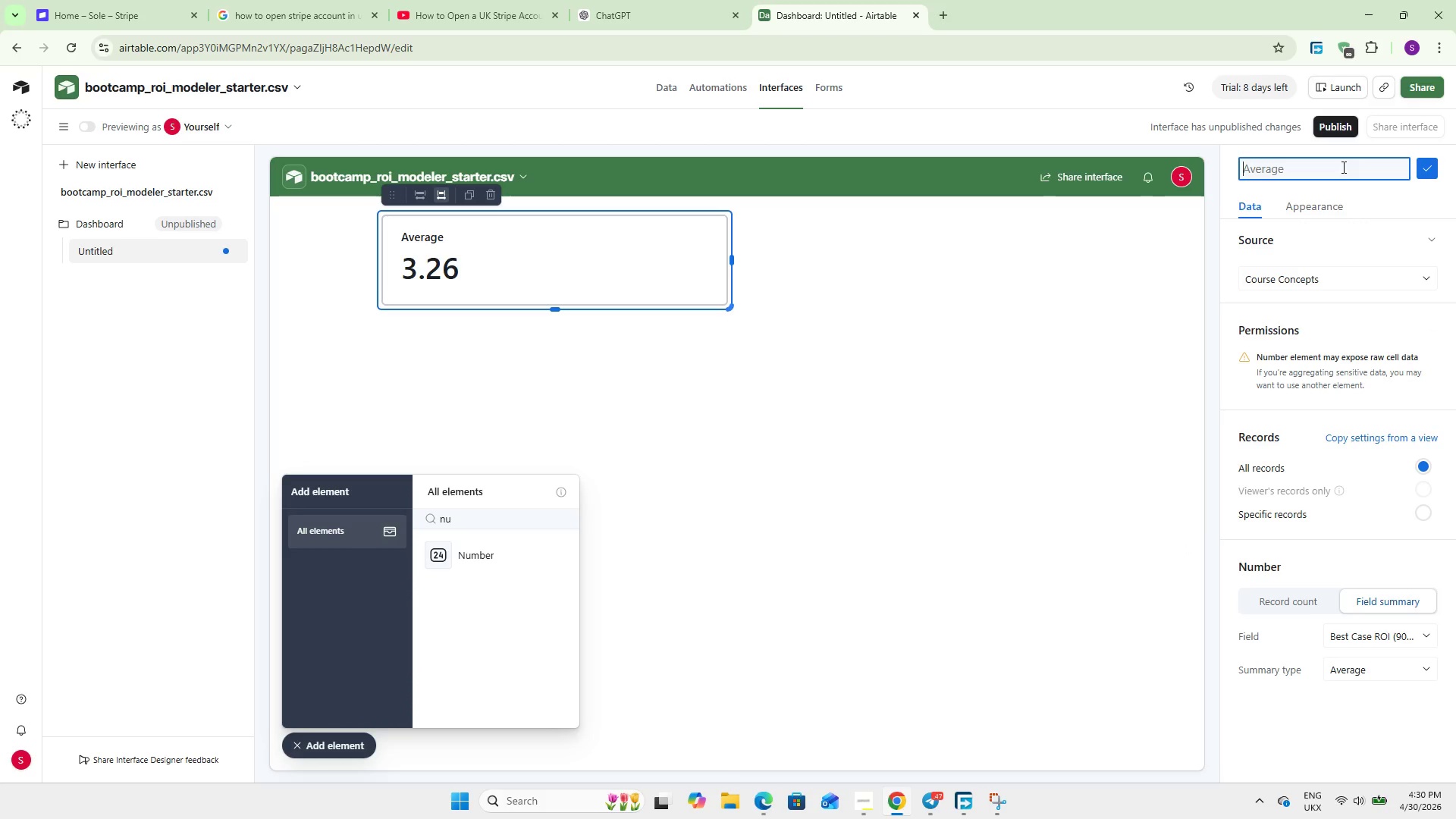 
type(Avg Portfolio T)
key(Backspace)
type(ROI)
 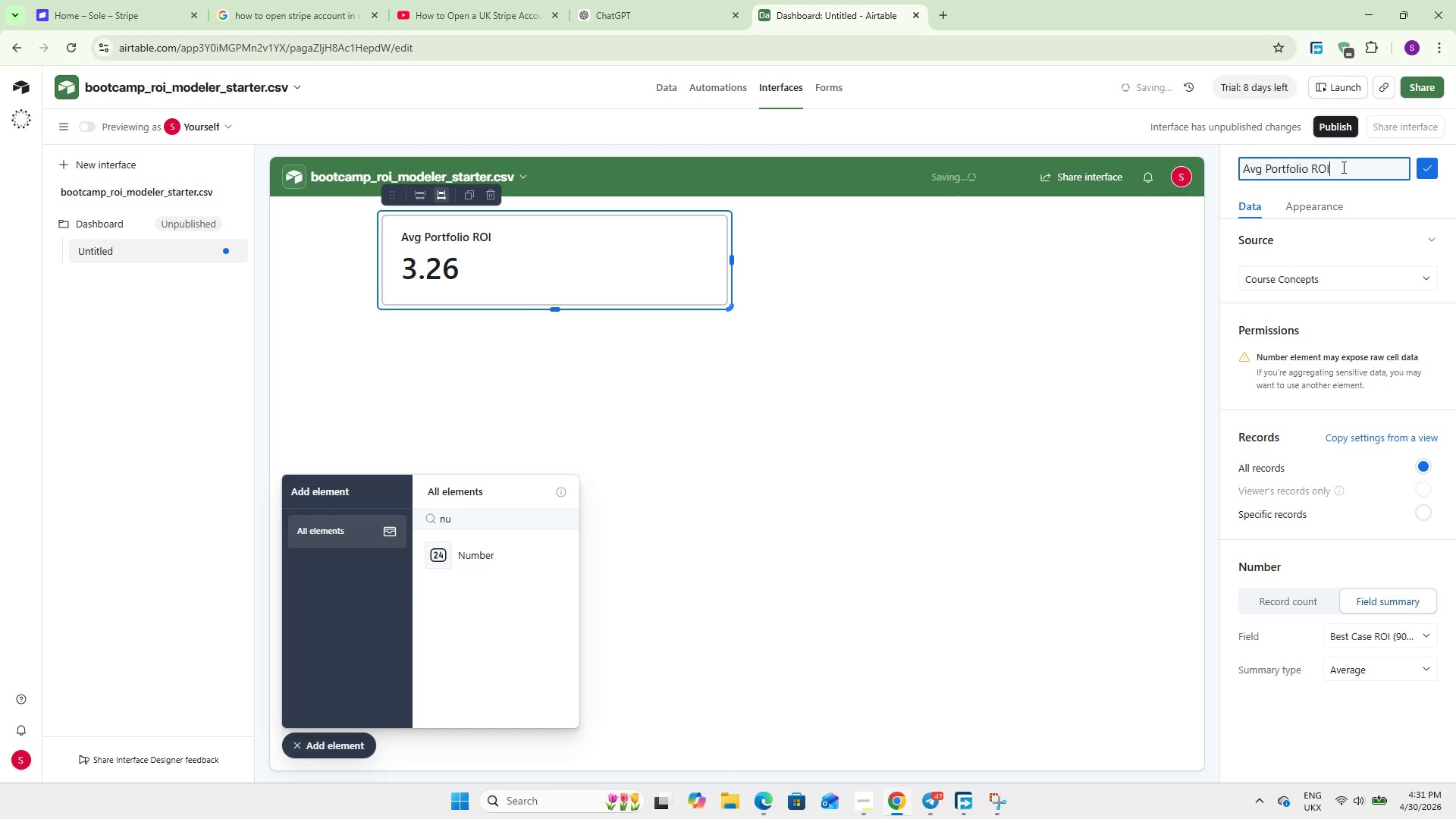 
left_click([1423, 162])
 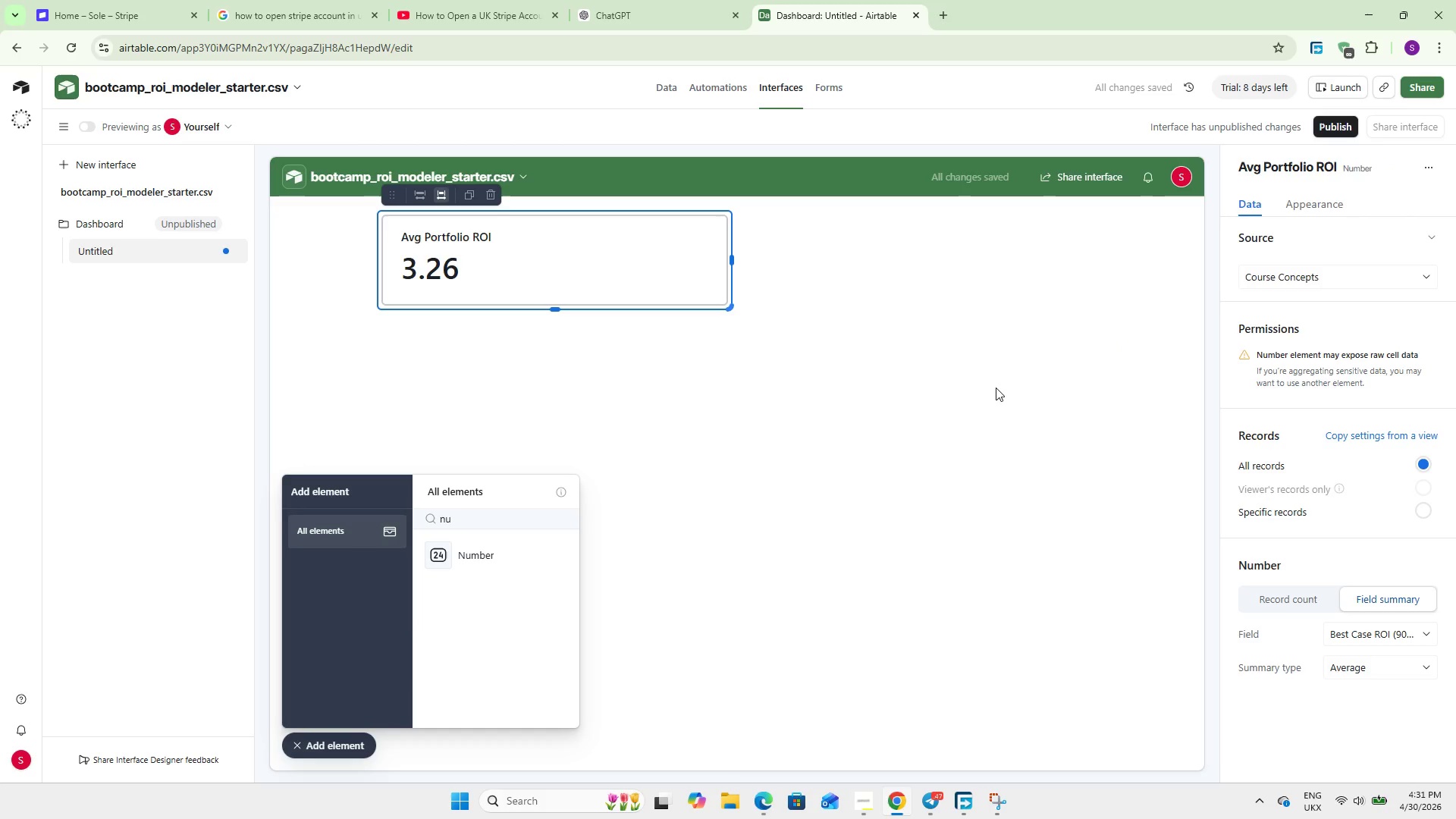 
left_click([991, 388])
 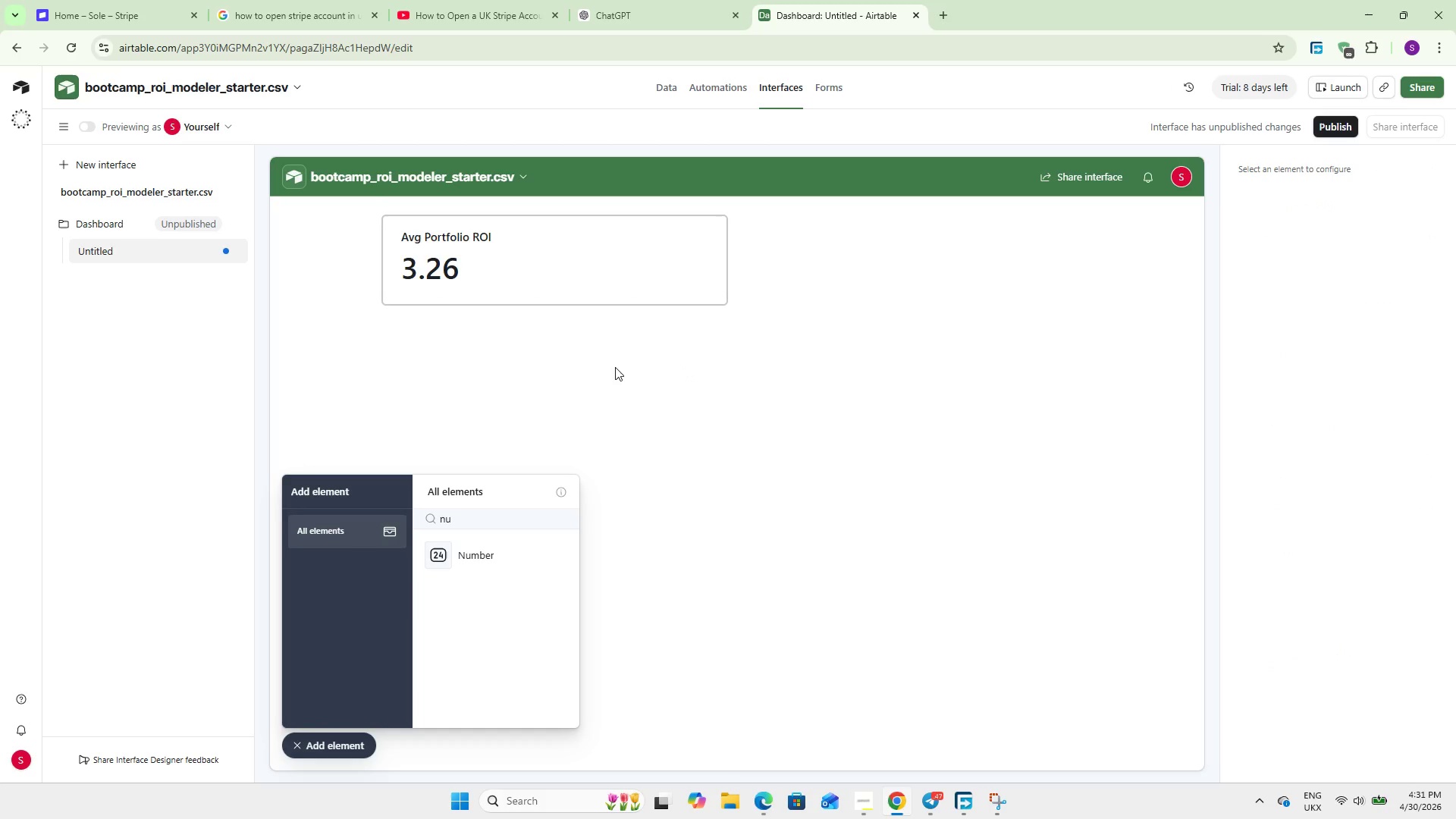 
wait(10.19)
 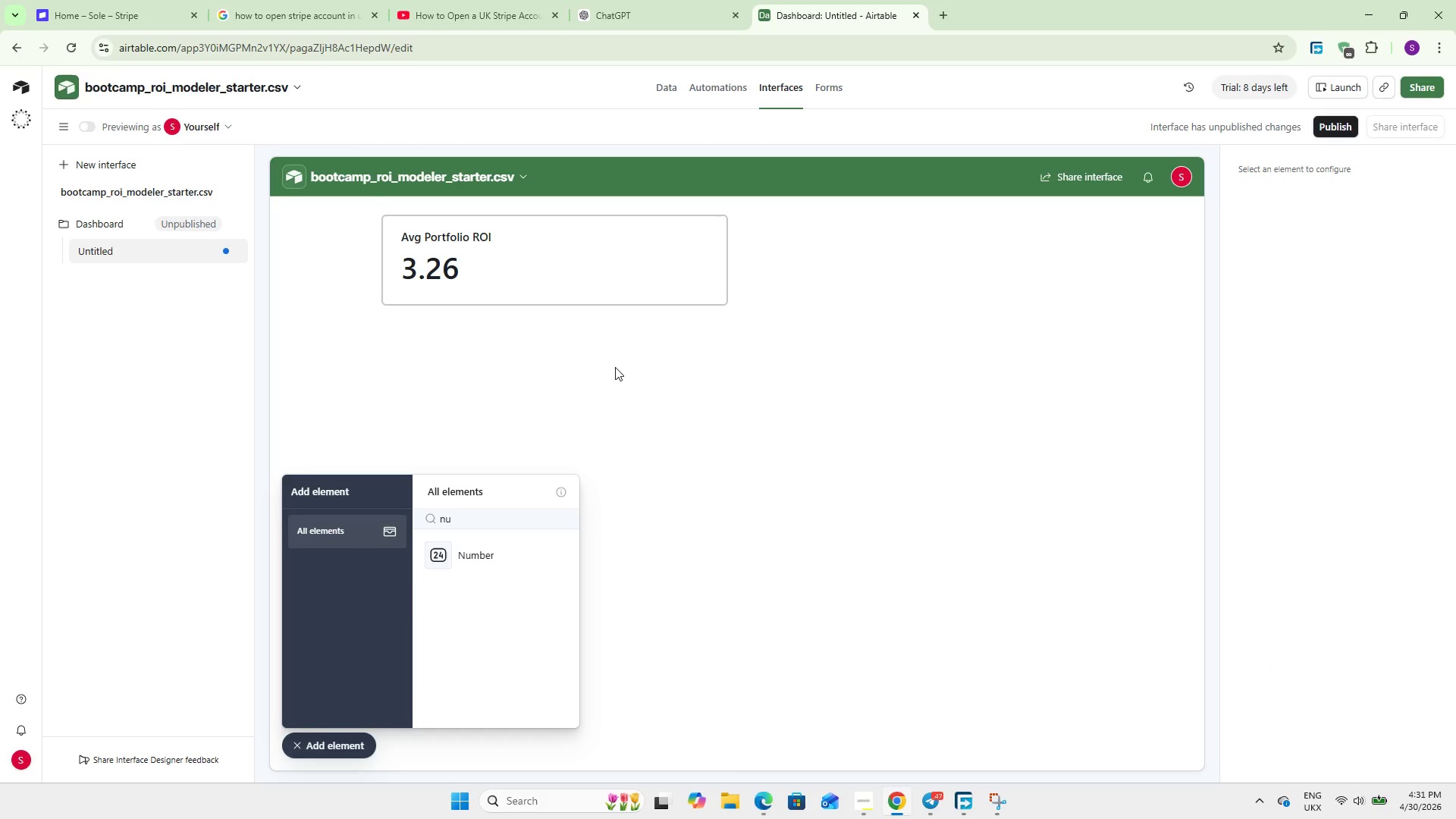 
double_click([472, 509])
 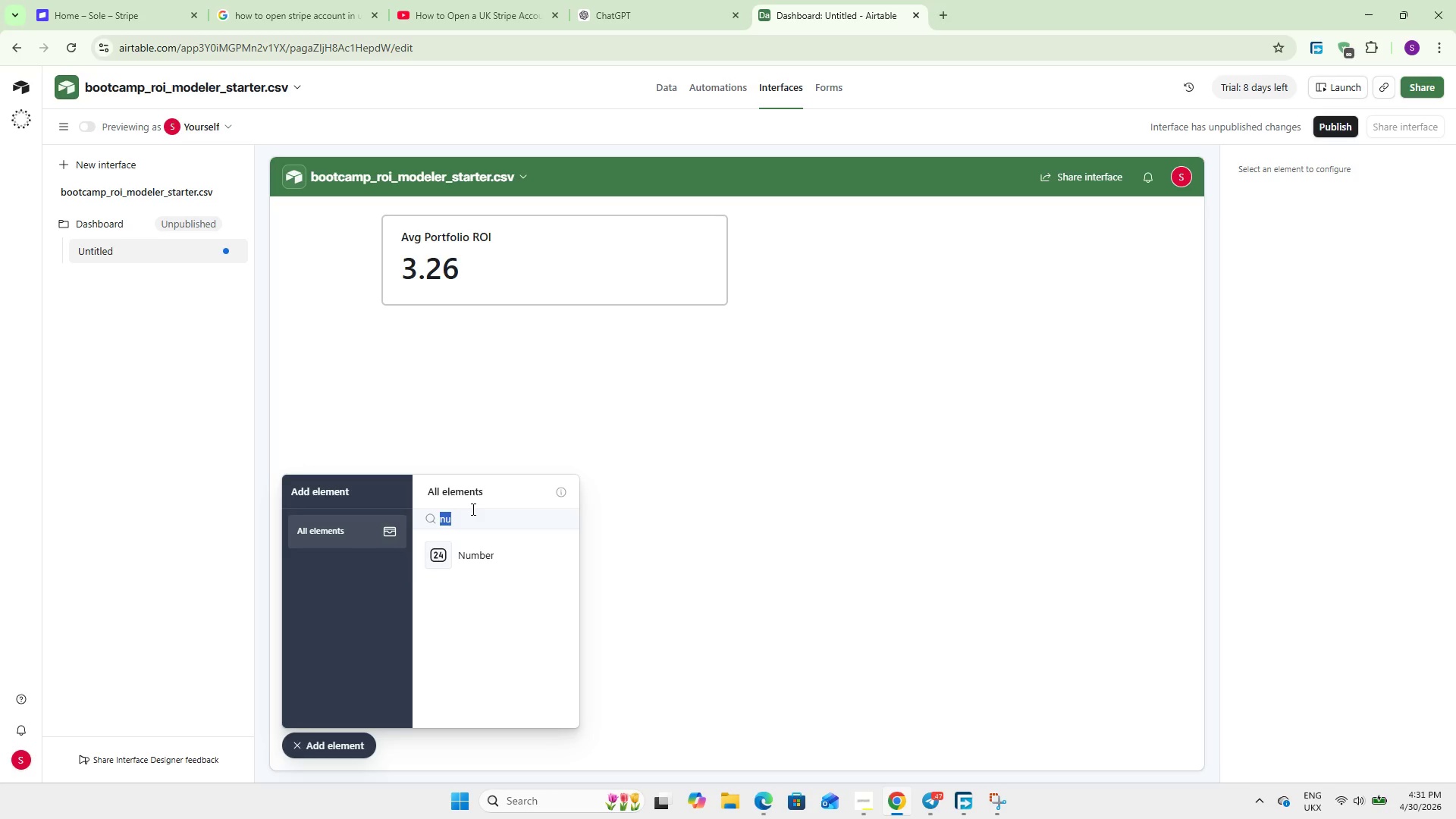 
key(Backspace)
 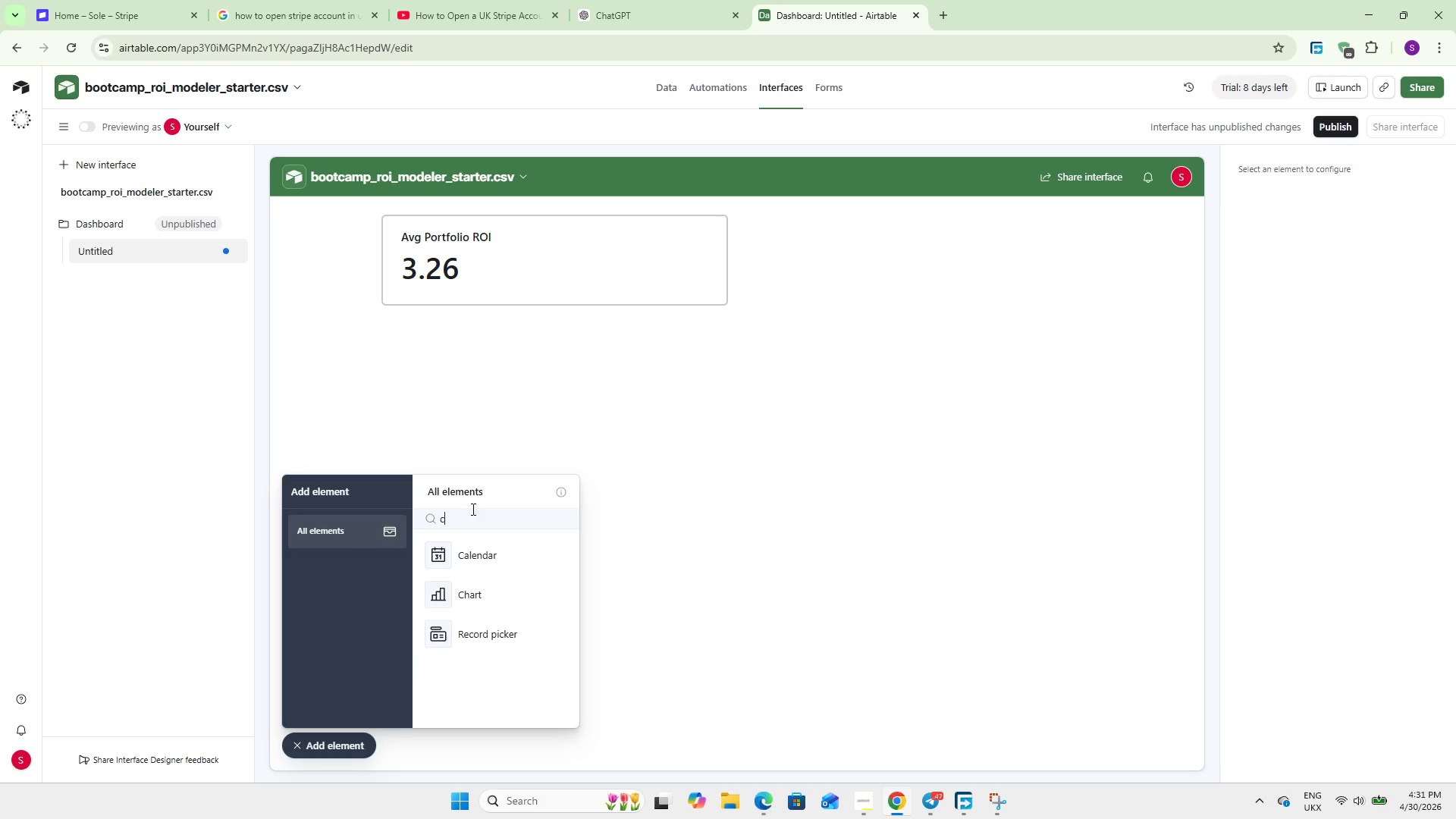 
key(C)
 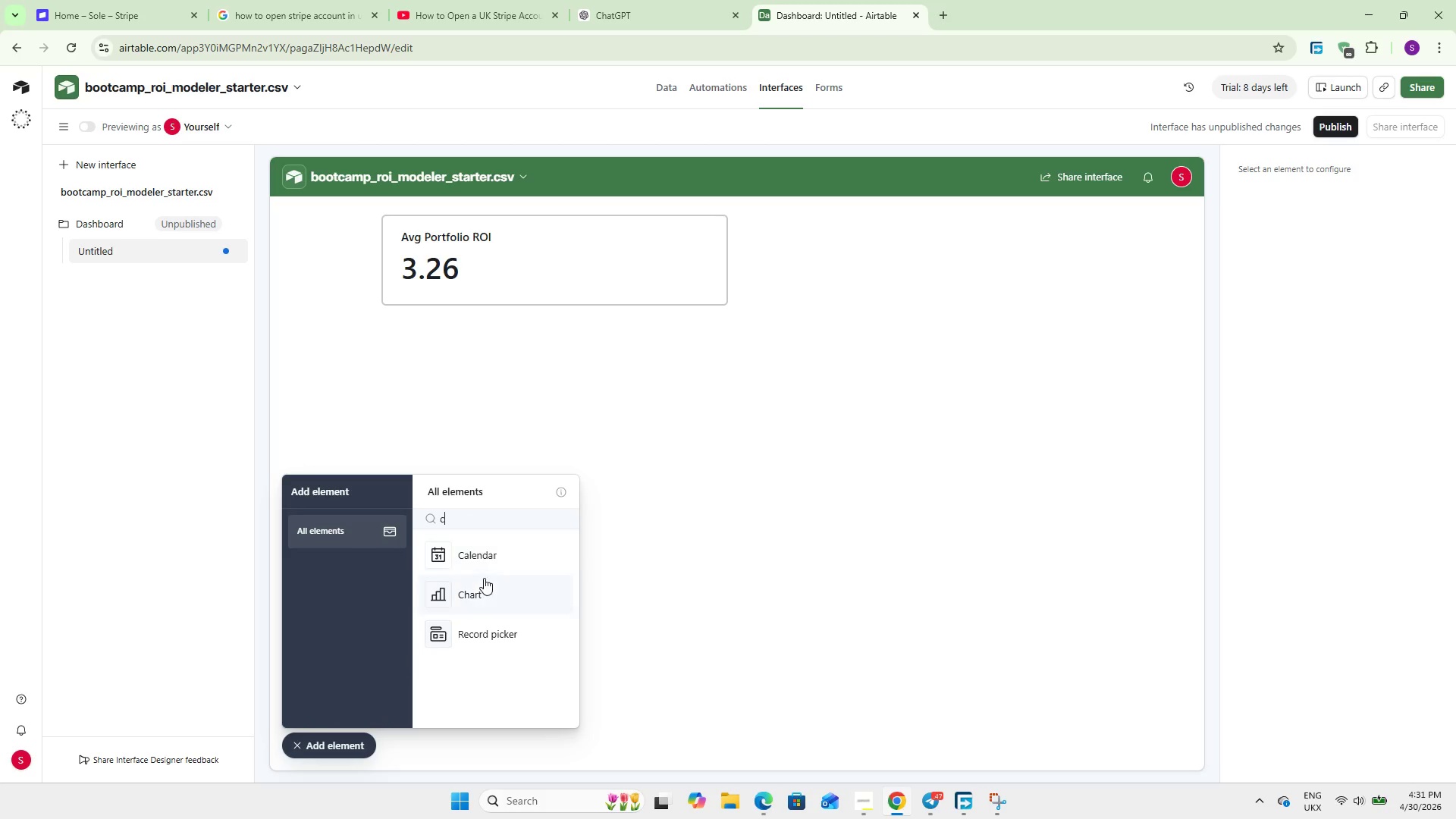 
left_click([484, 578])
 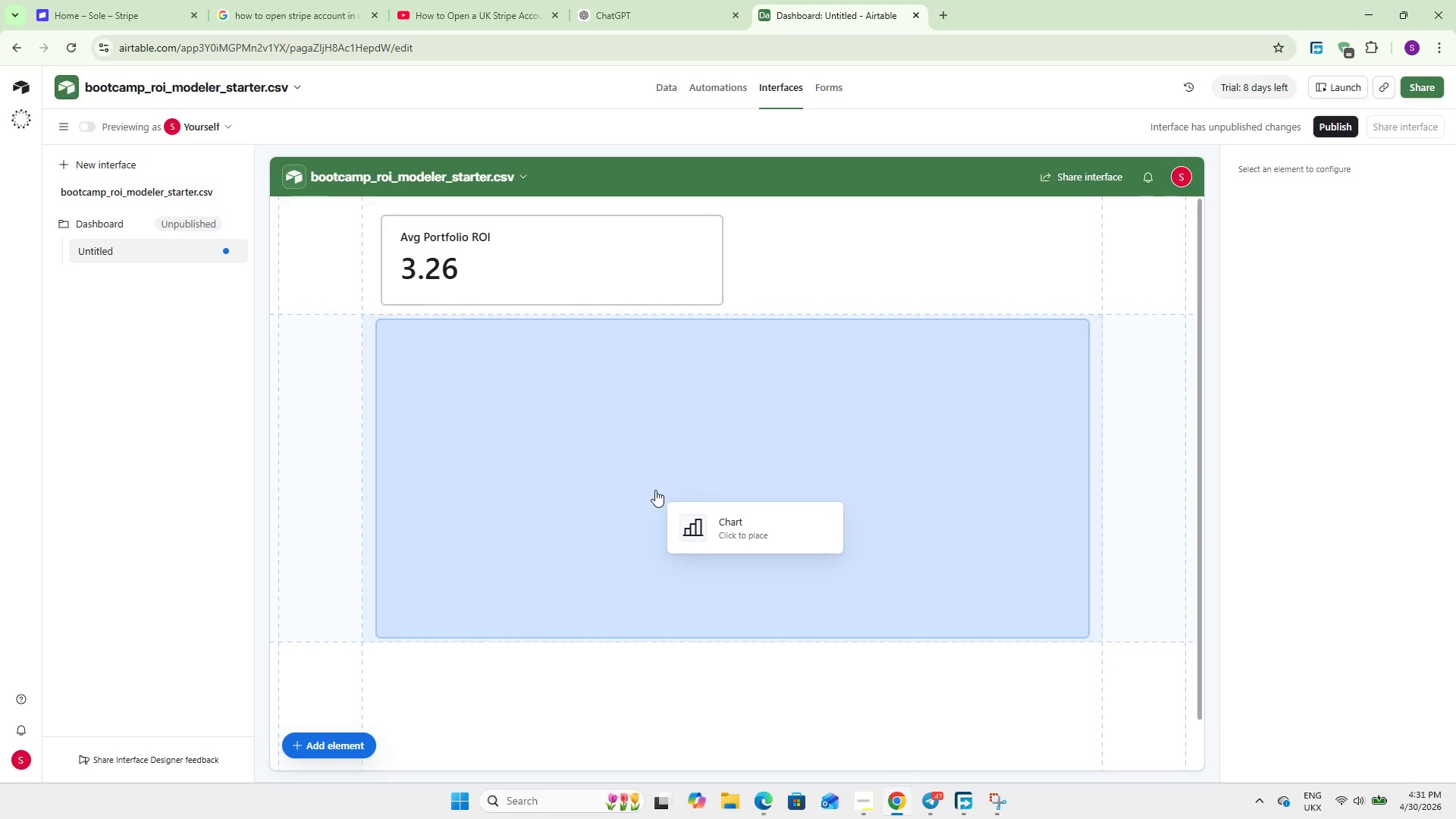 
left_click([655, 490])
 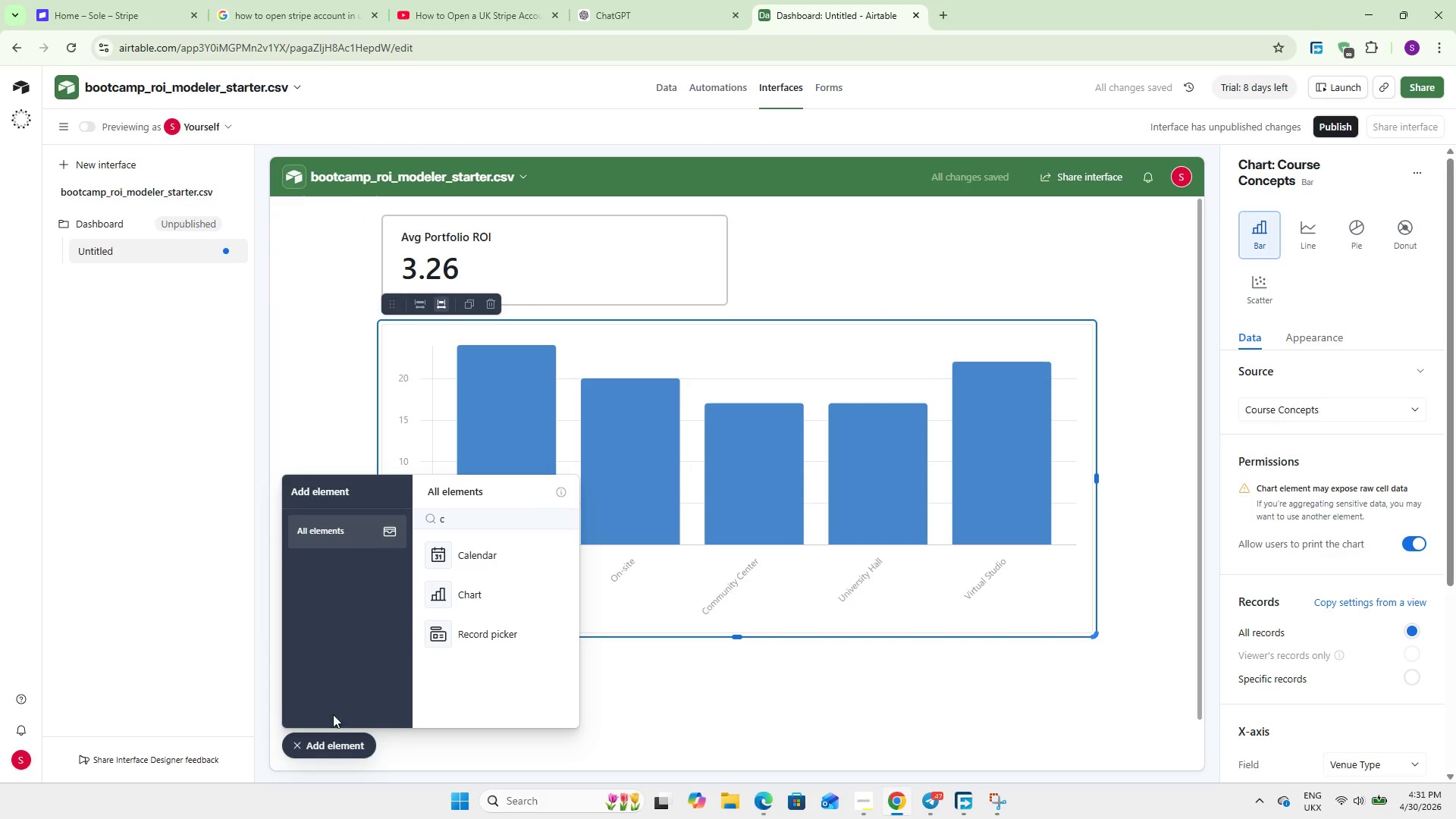 
left_click([339, 748])
 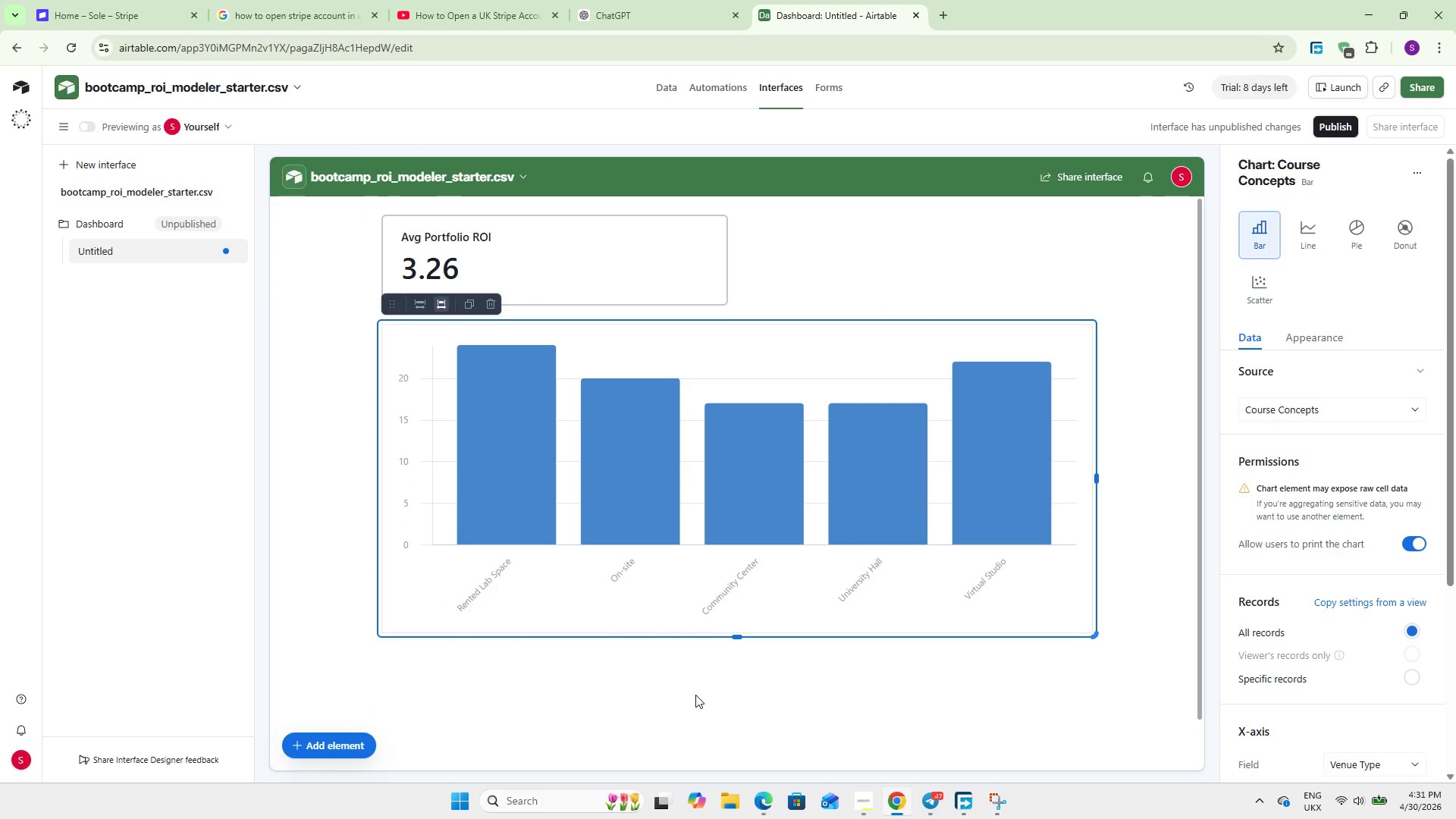 
wait(7.31)
 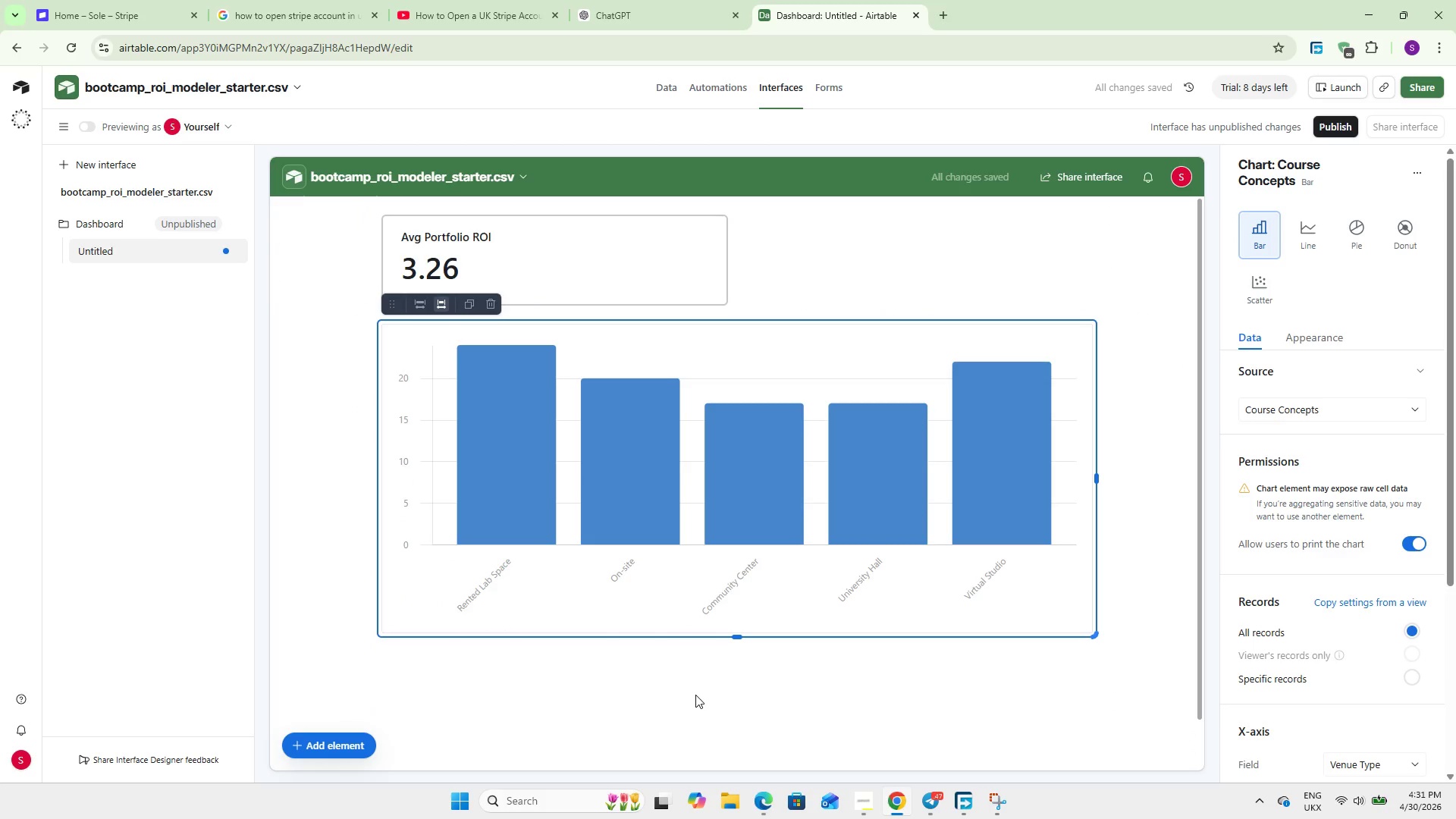 
scroll: coordinate [1352, 481], scroll_direction: down, amount: 3.0
 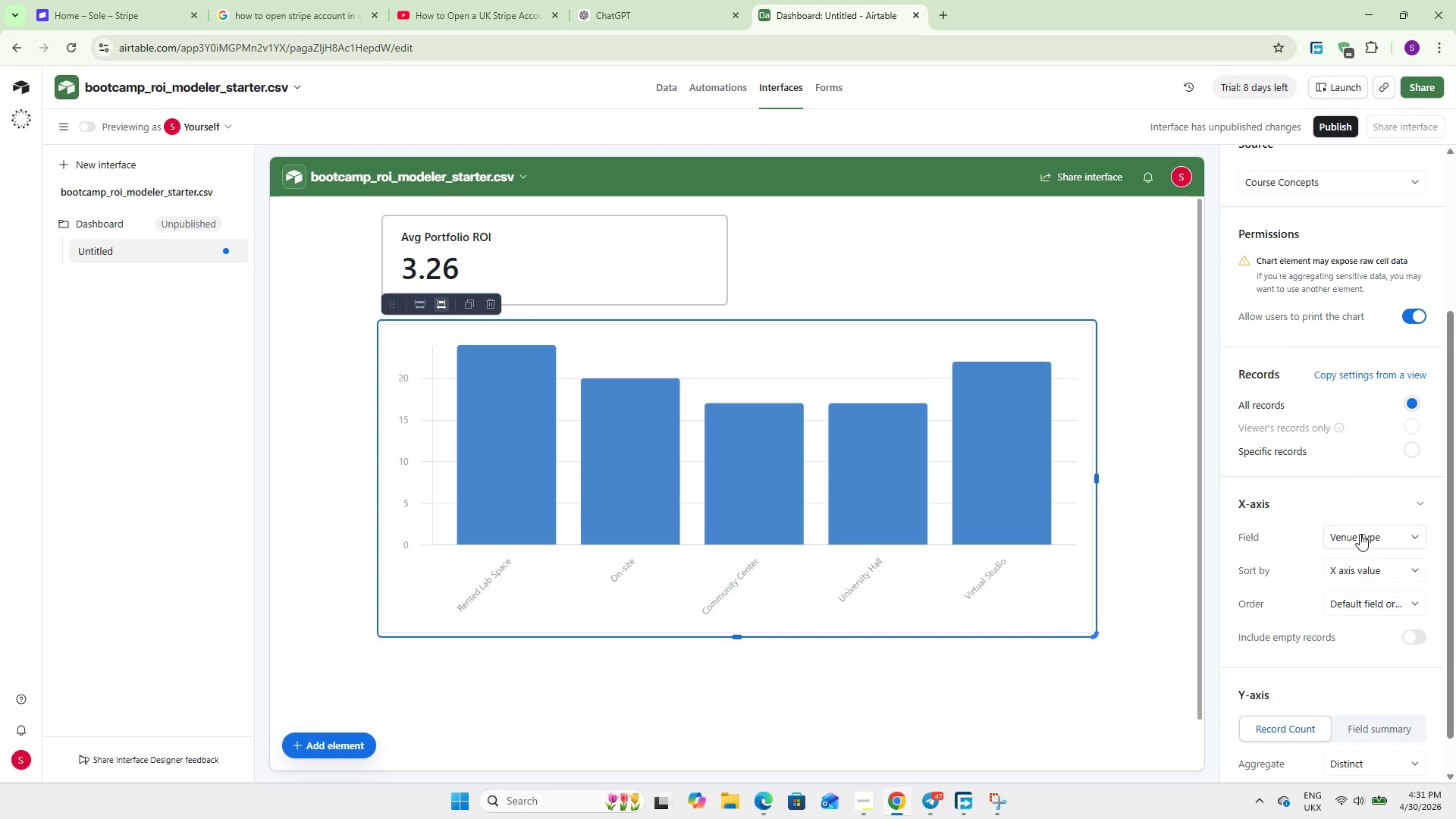 
left_click([1360, 534])
 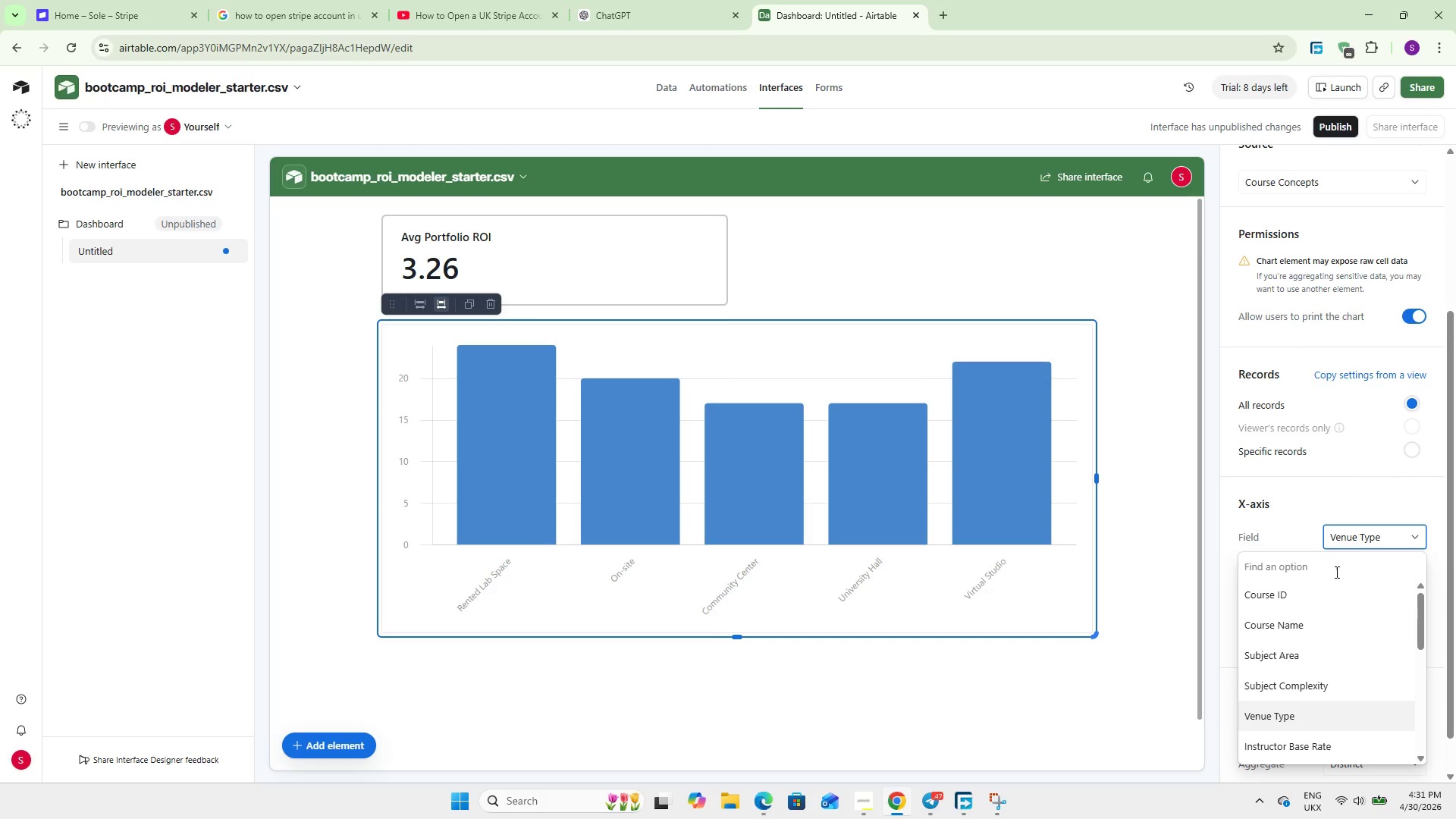 
left_click([1313, 650])
 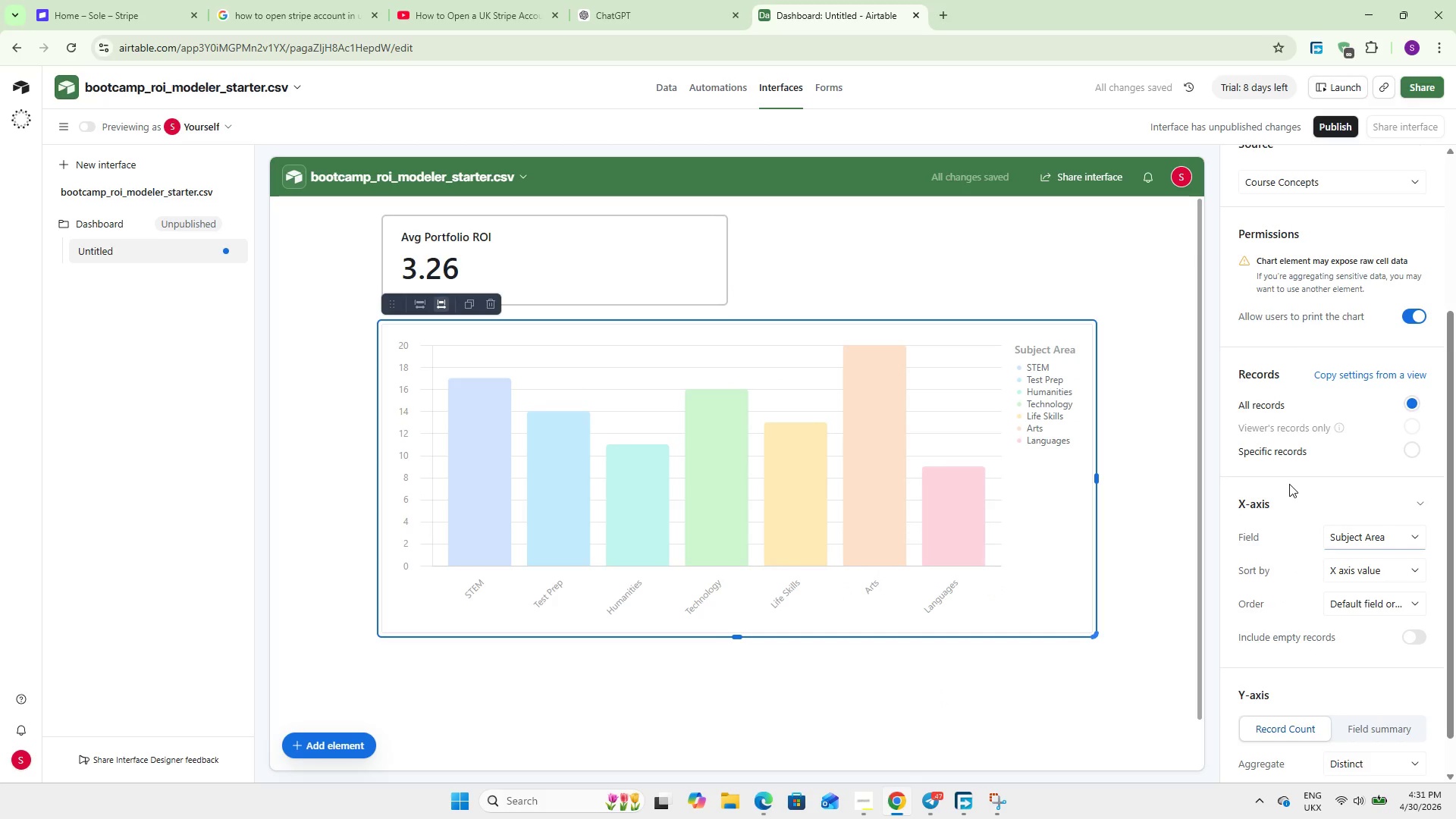 
wait(5.59)
 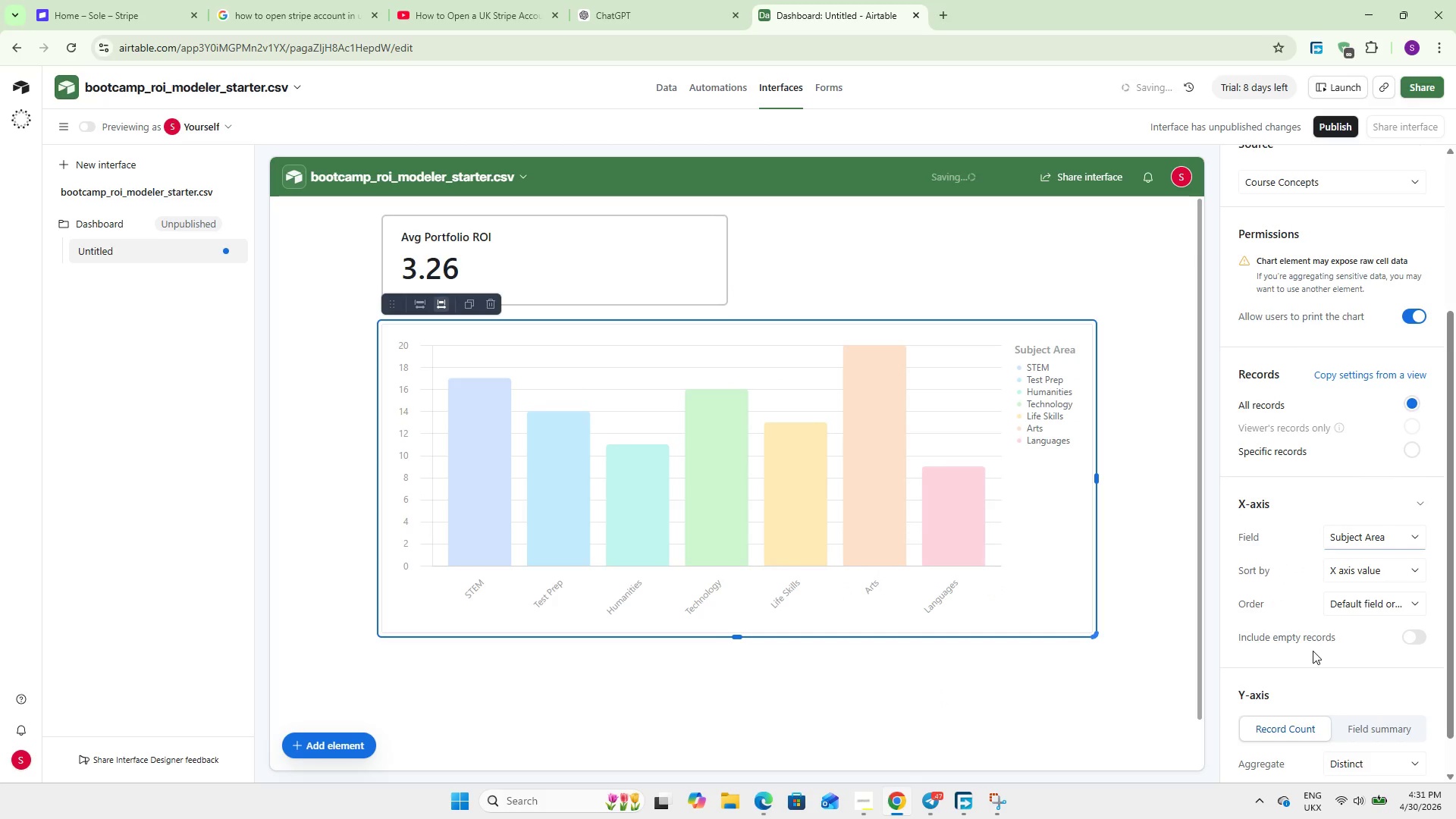 
scroll: coordinate [1290, 567], scroll_direction: down, amount: 6.0
 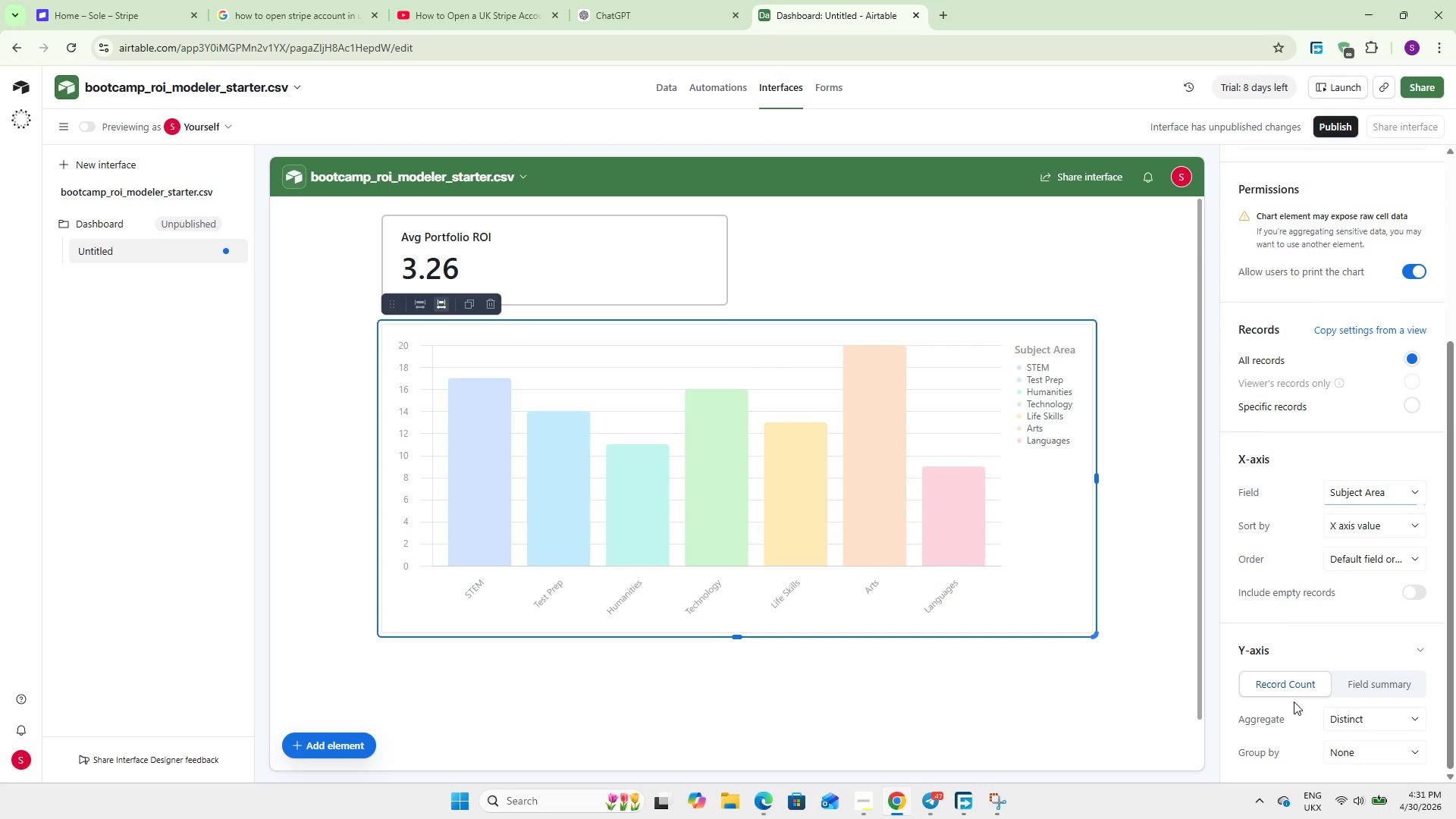 
left_click([1367, 687])
 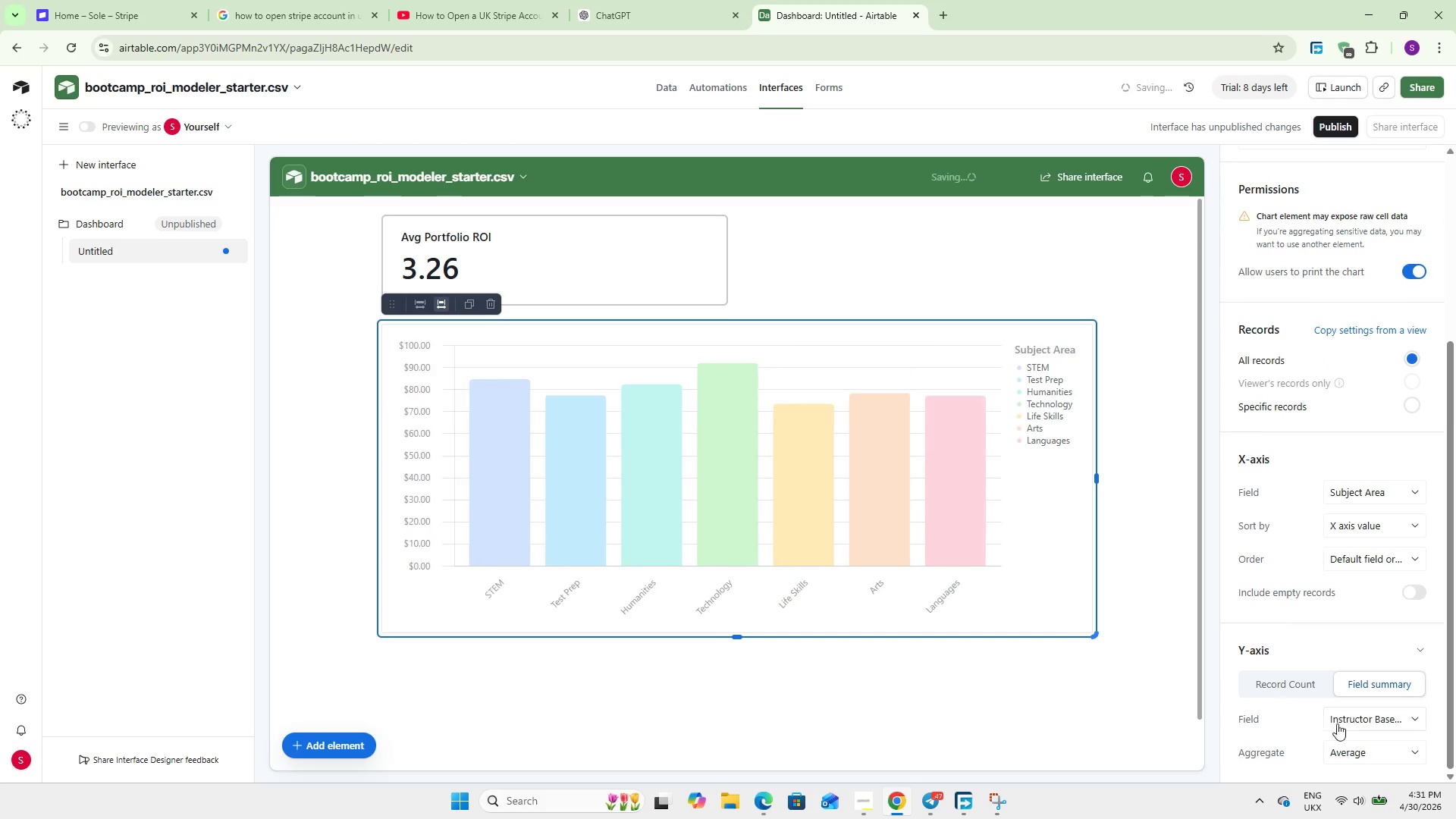 
left_click([1350, 716])
 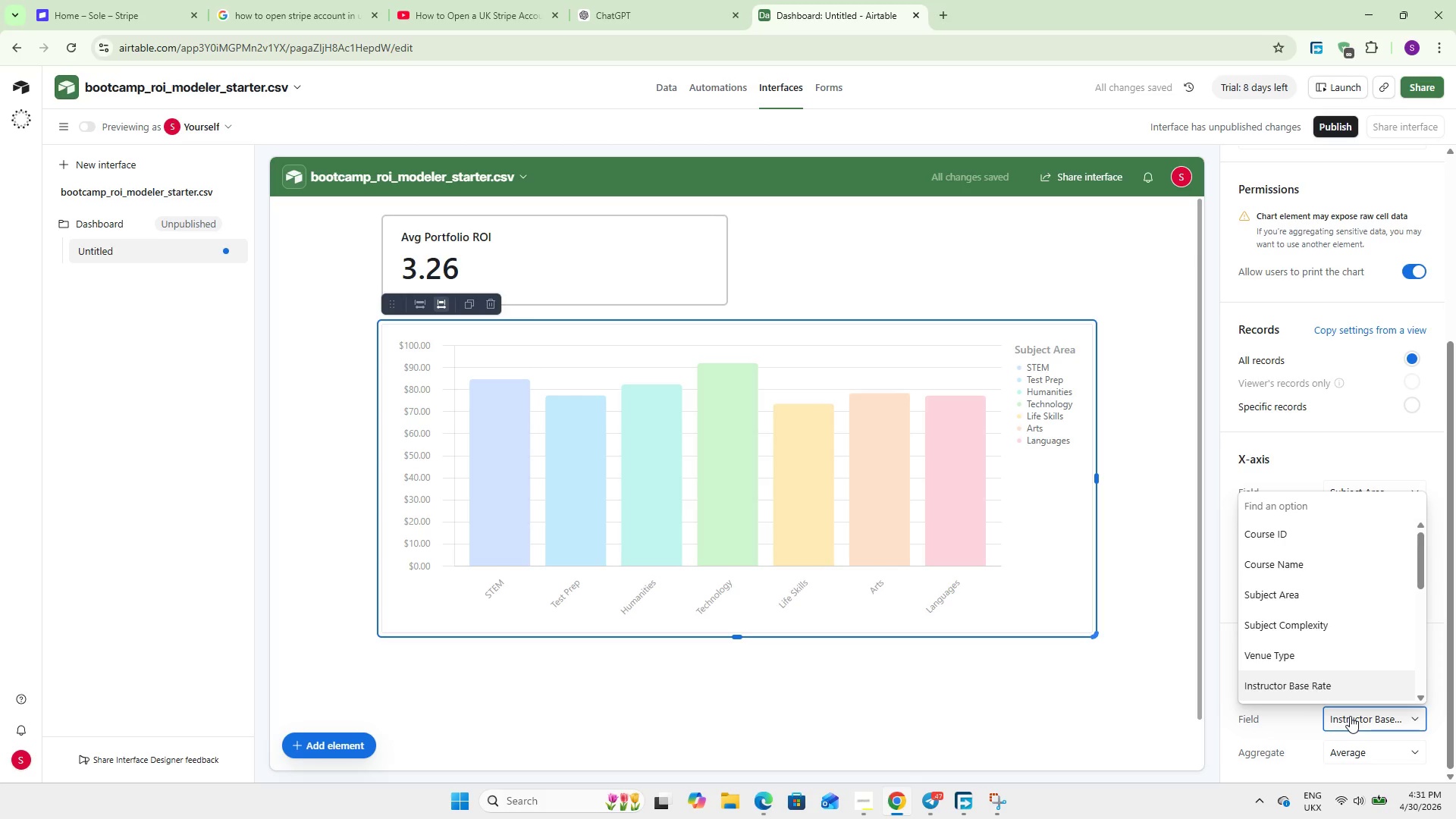 
scroll: coordinate [1313, 606], scroll_direction: down, amount: 6.0
 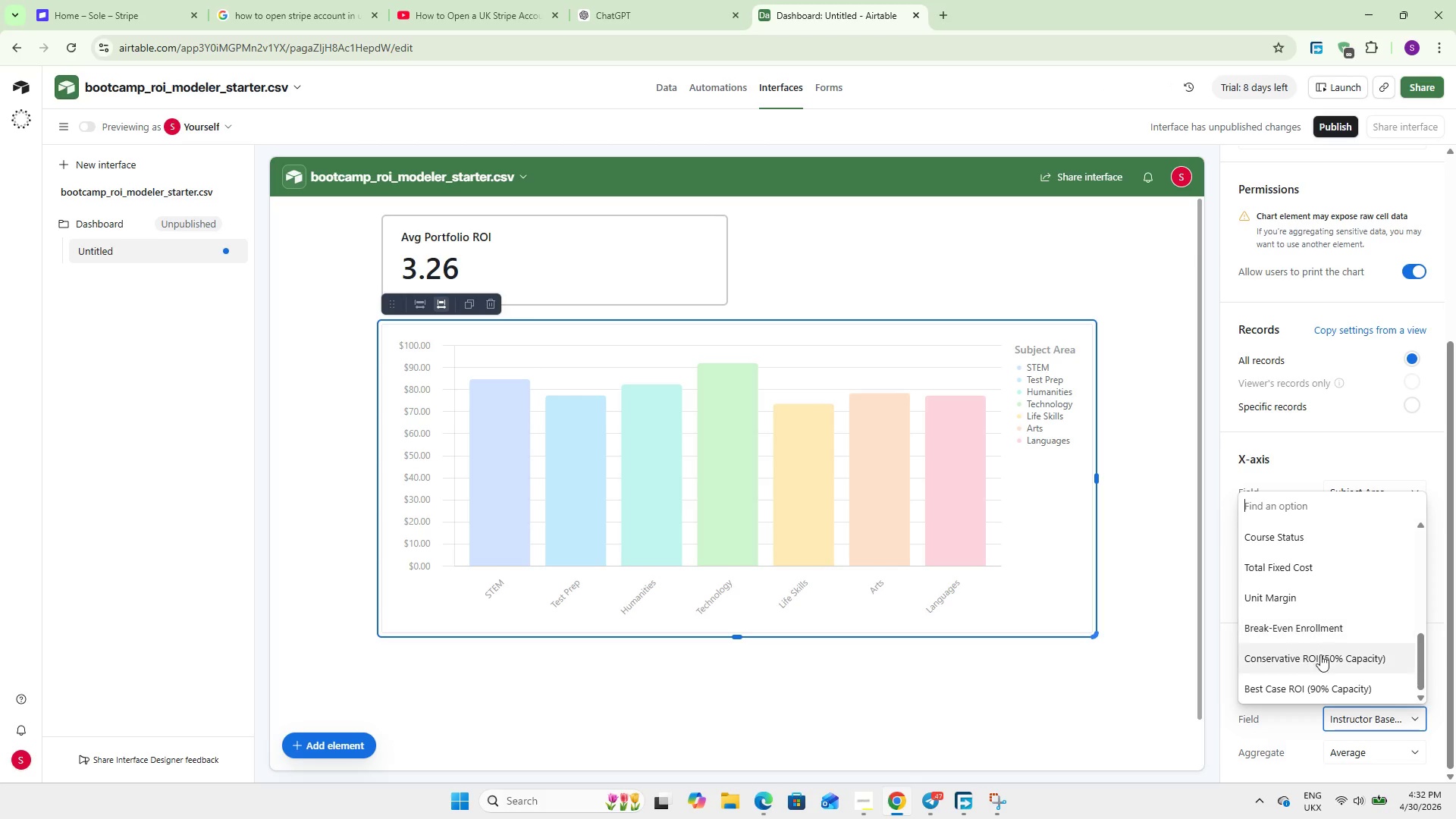 
left_click([1313, 686])
 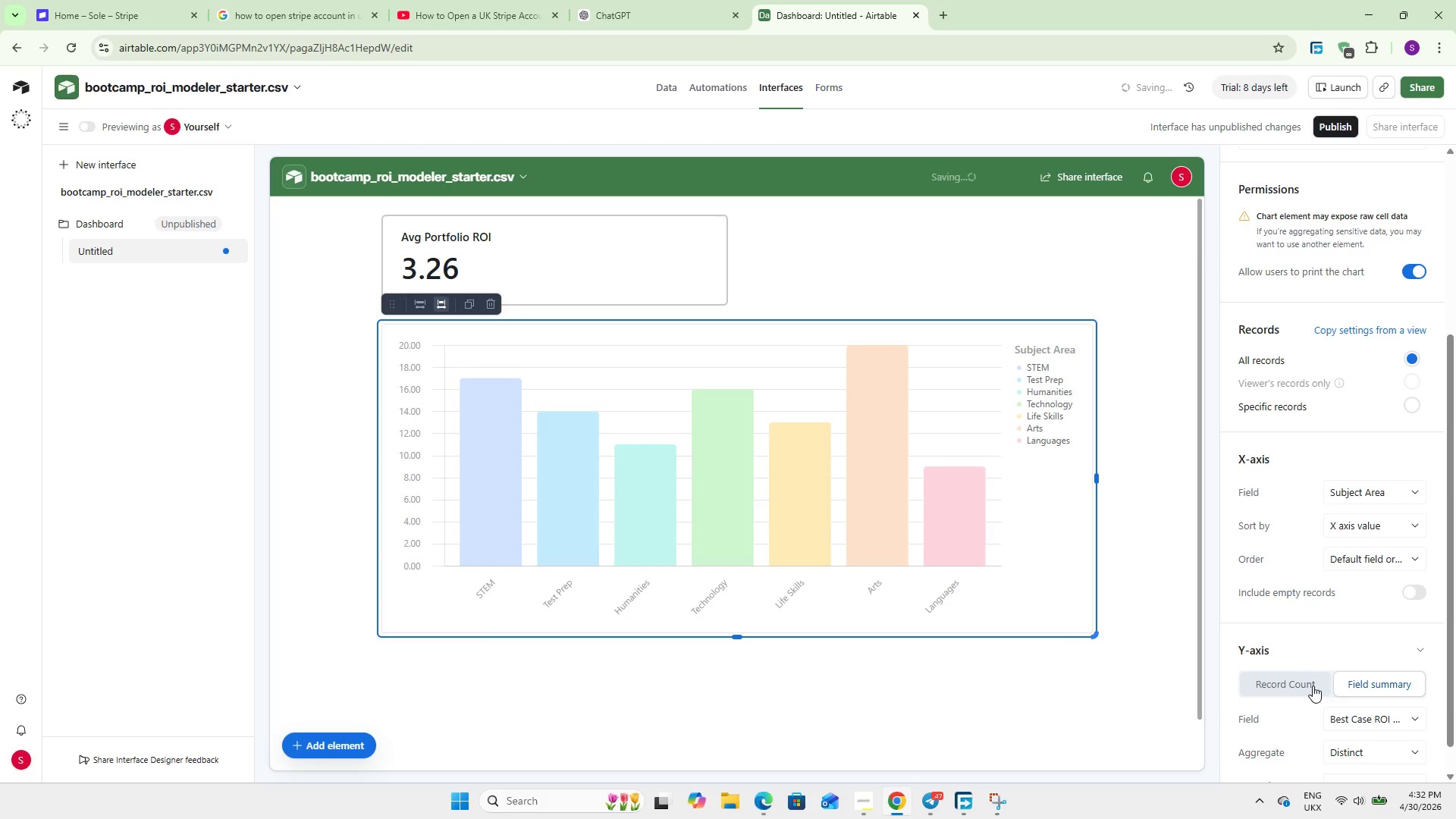 
scroll: coordinate [1332, 724], scroll_direction: down, amount: 1.0
 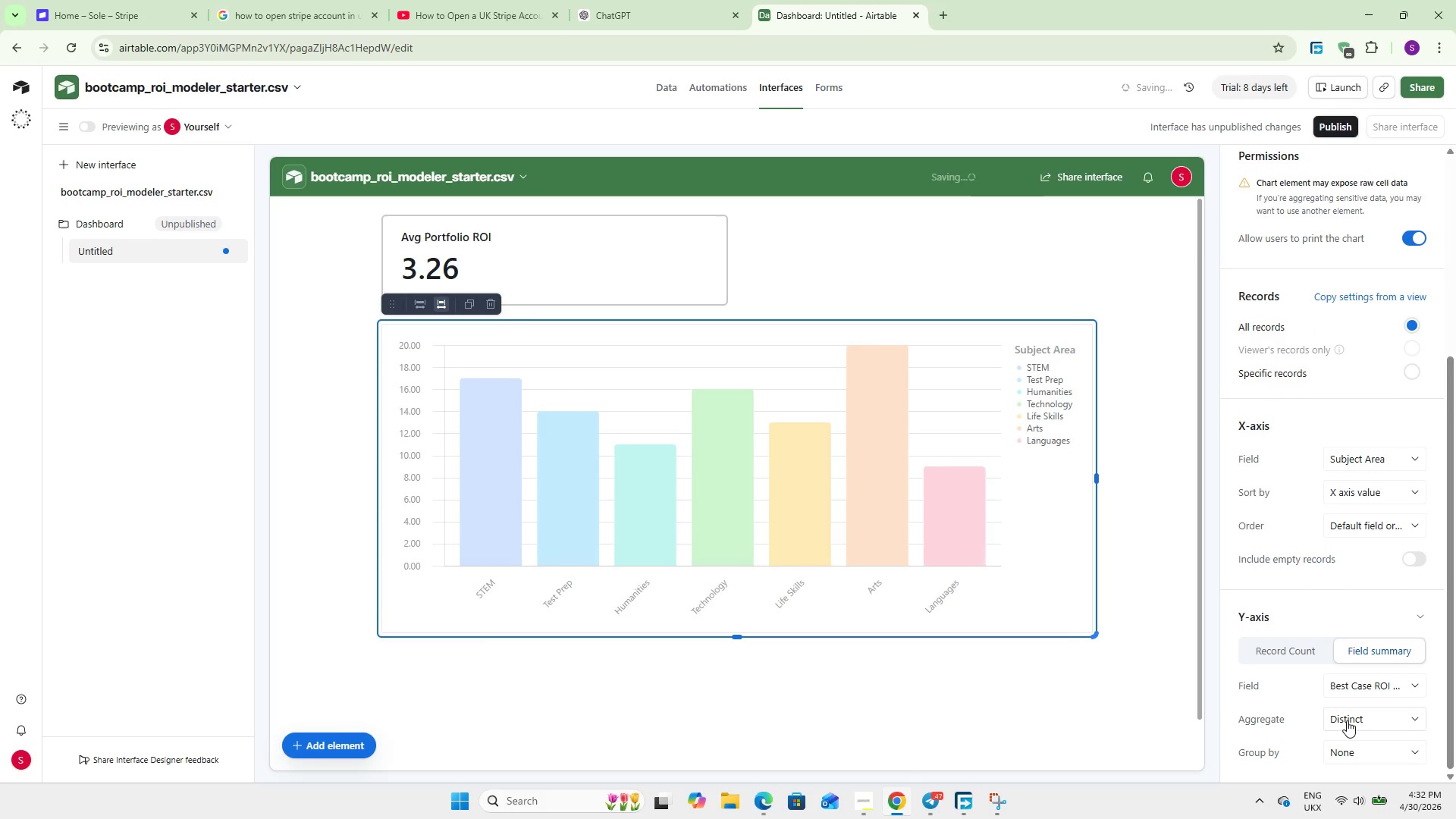 
left_click([1347, 719])
 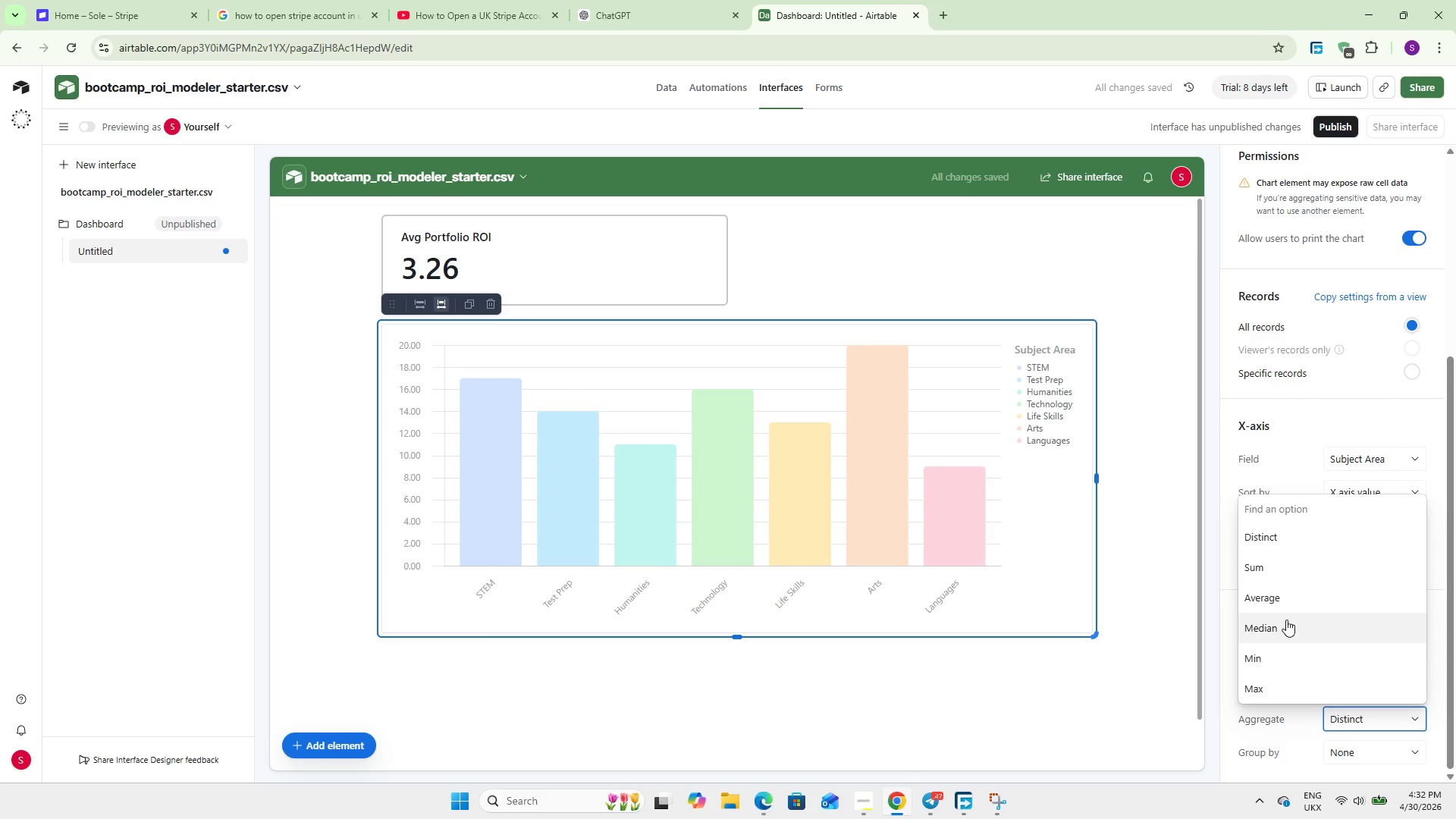 
left_click([1288, 605])
 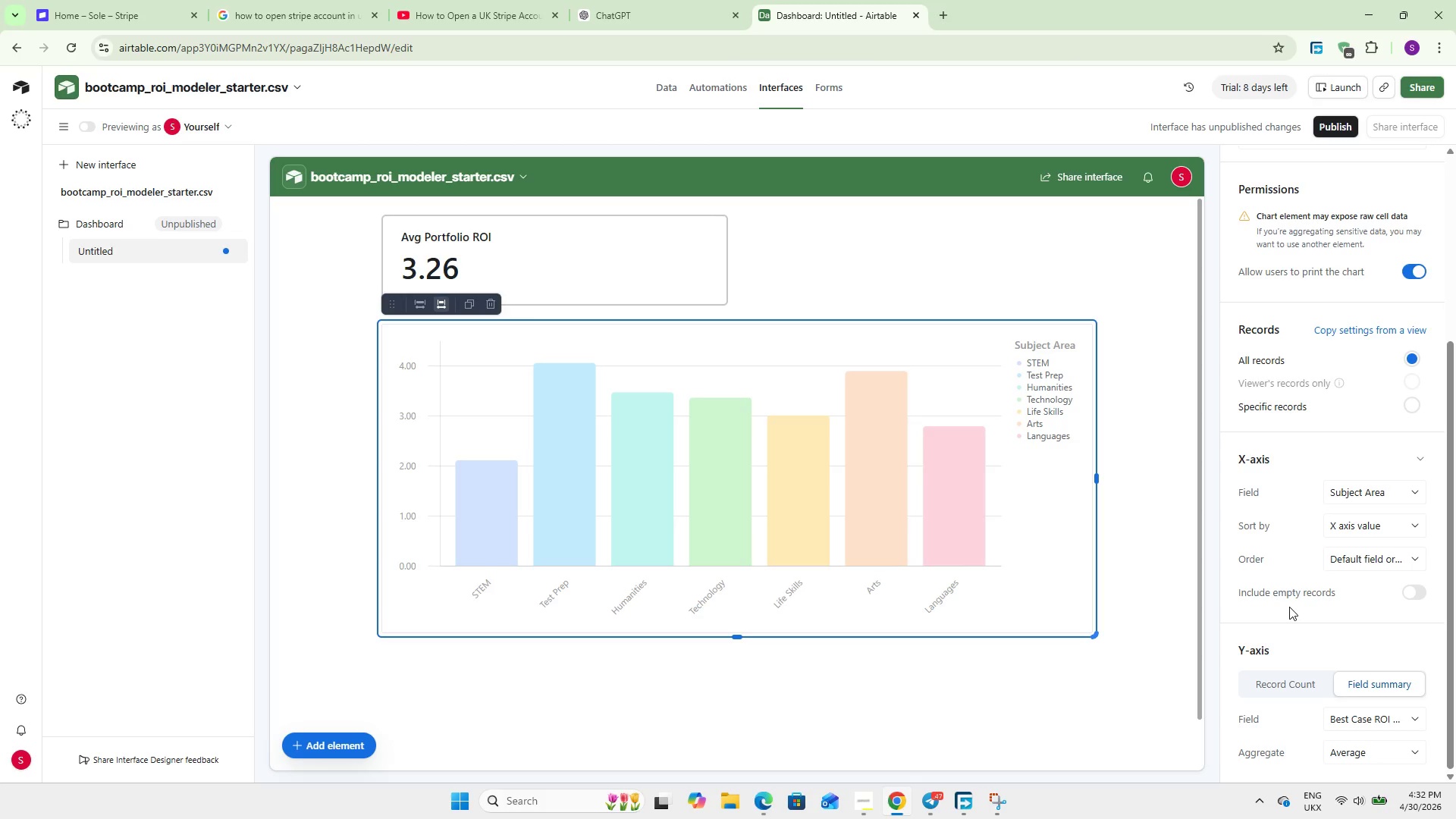 
wait(22.45)
 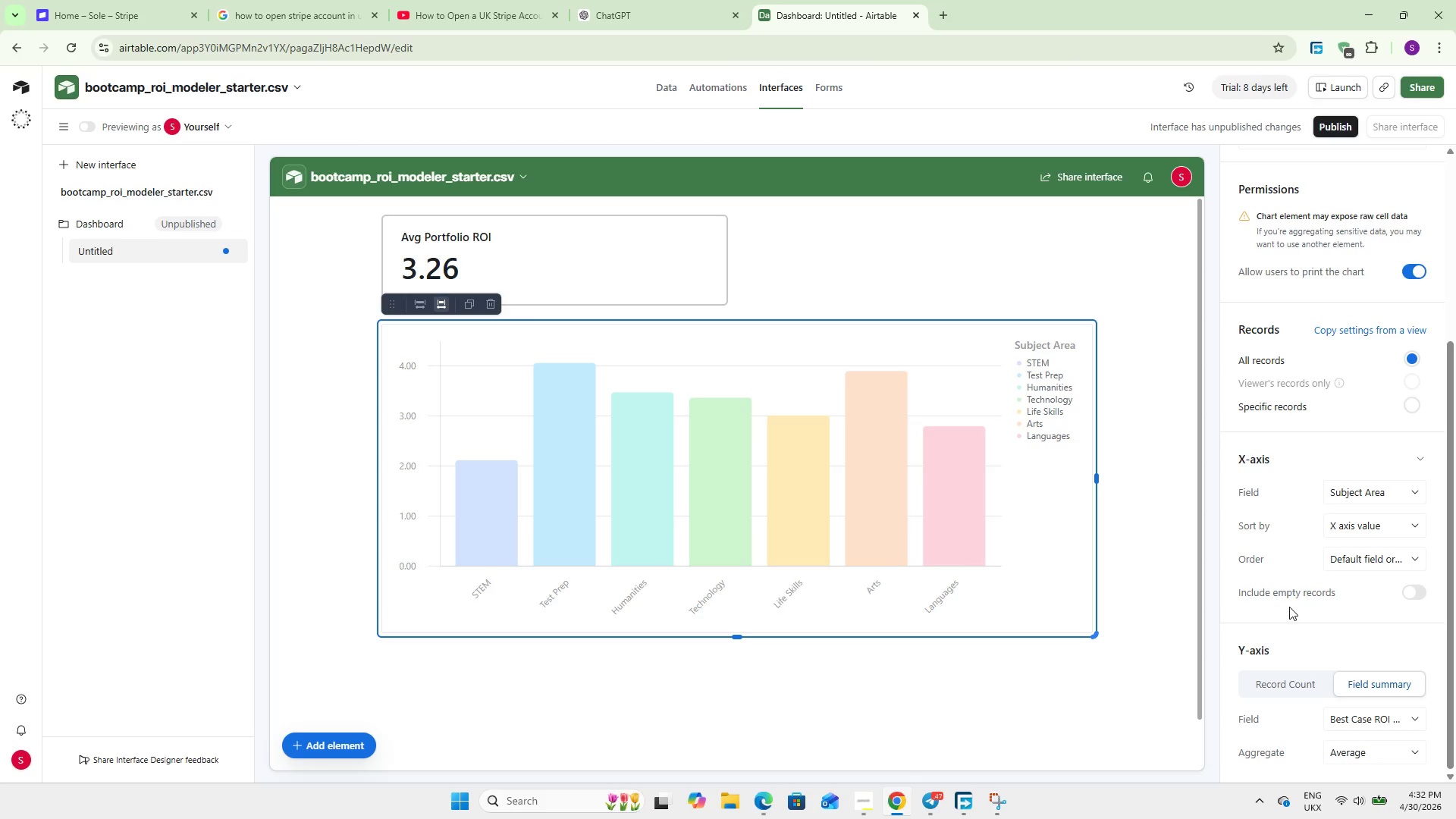 
left_click([1156, 707])
 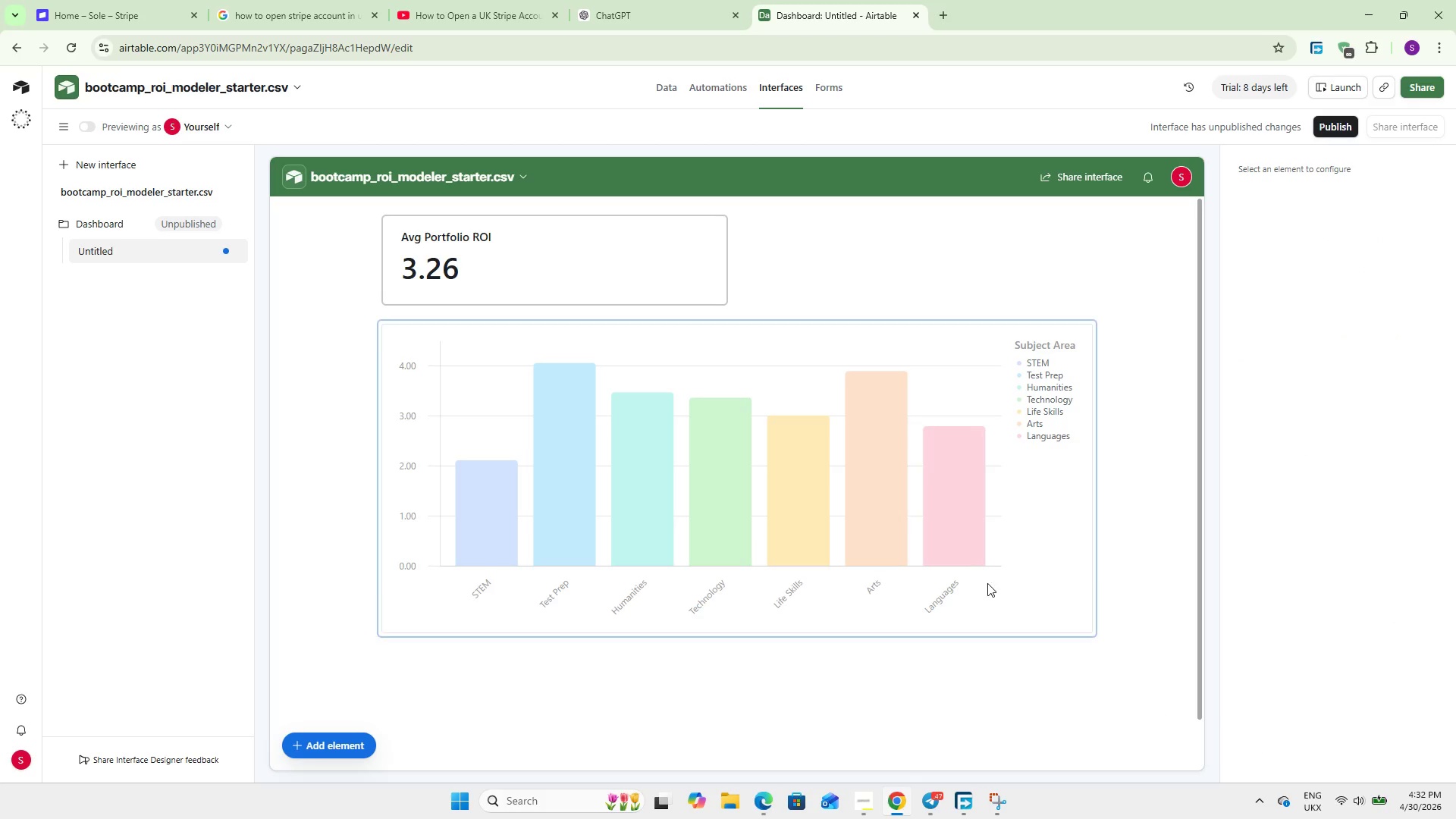 
left_click([941, 513])
 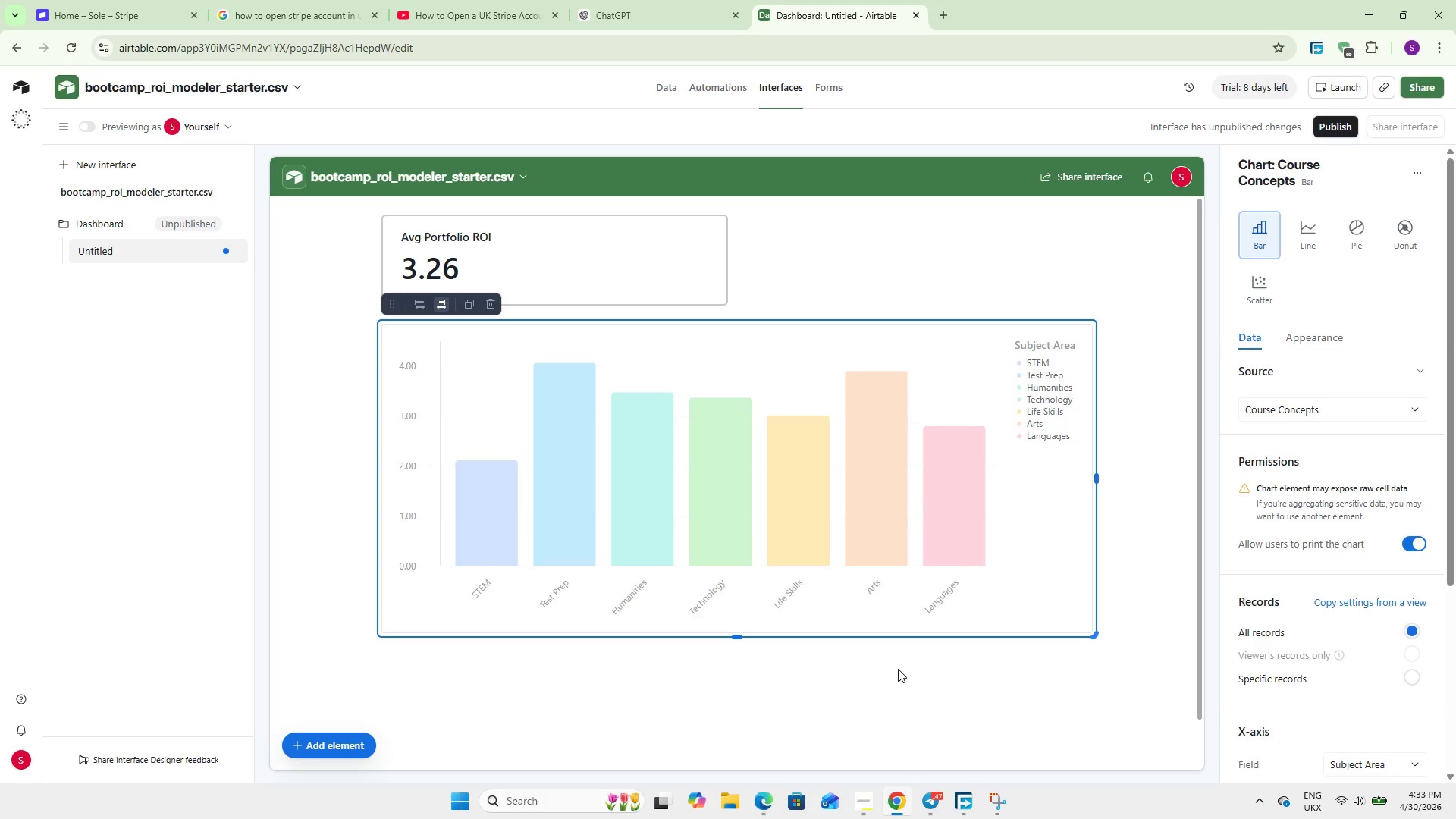 
wait(59.2)
 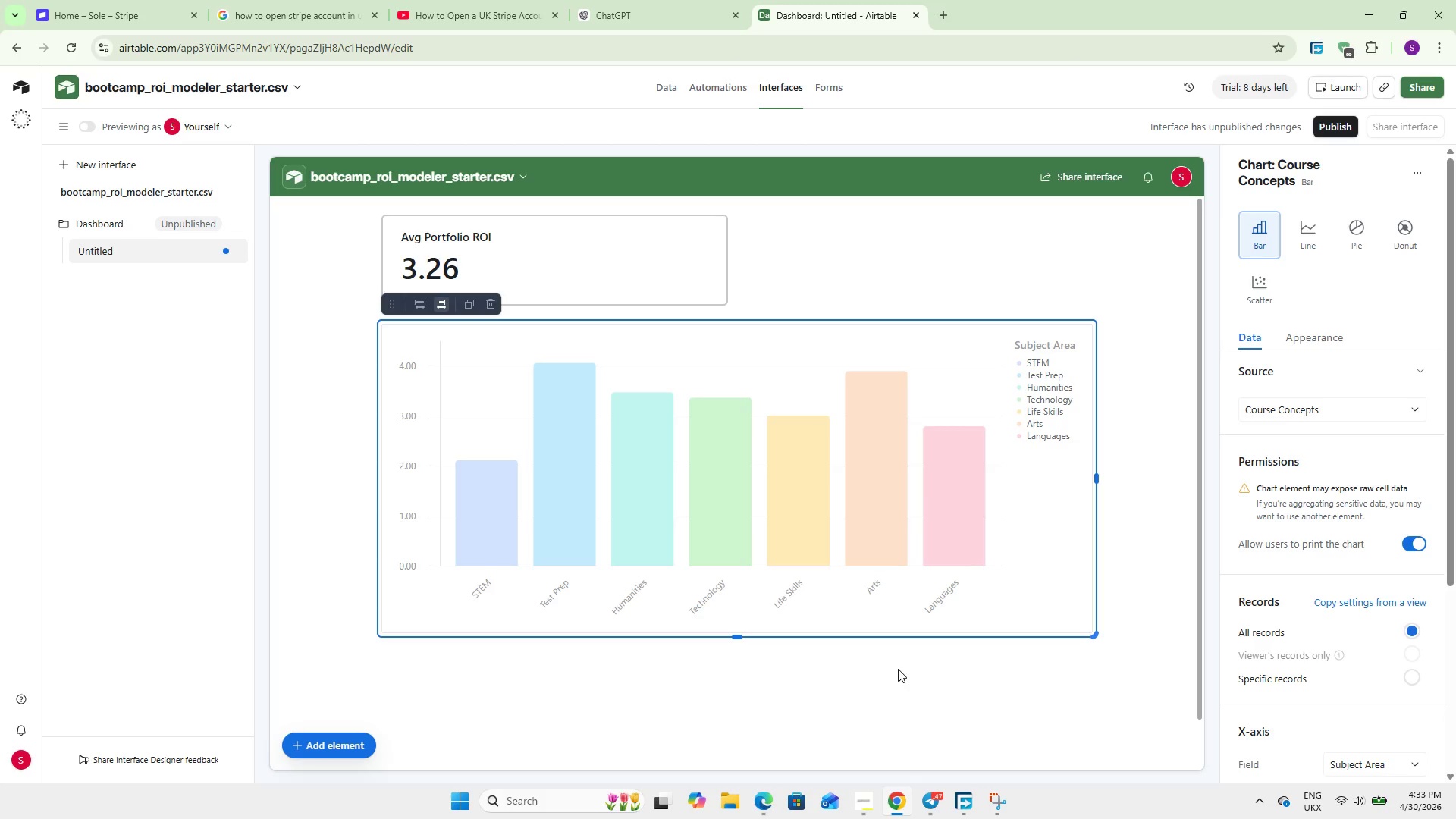 
left_click([952, 673])
 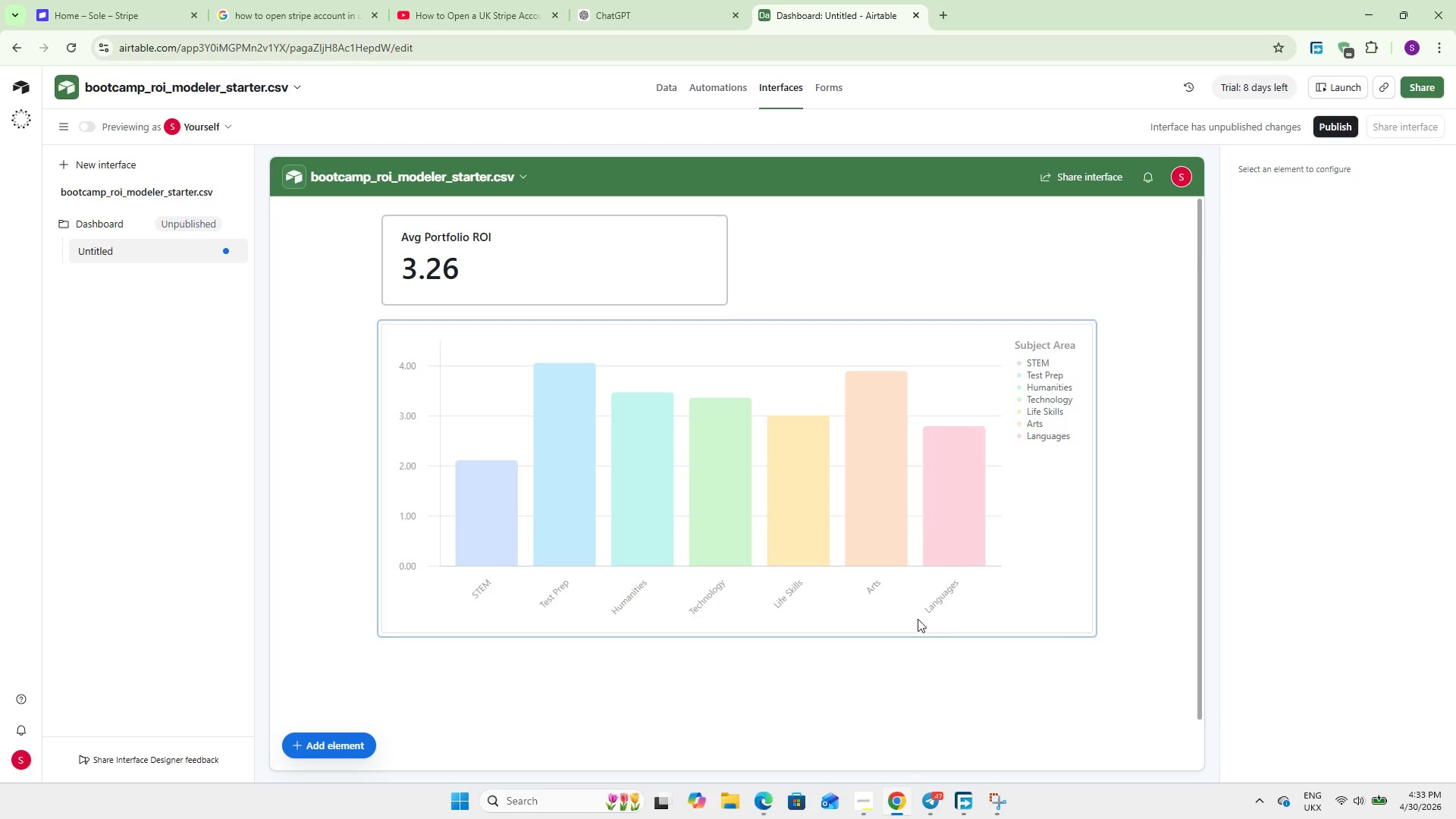 
left_click([916, 613])
 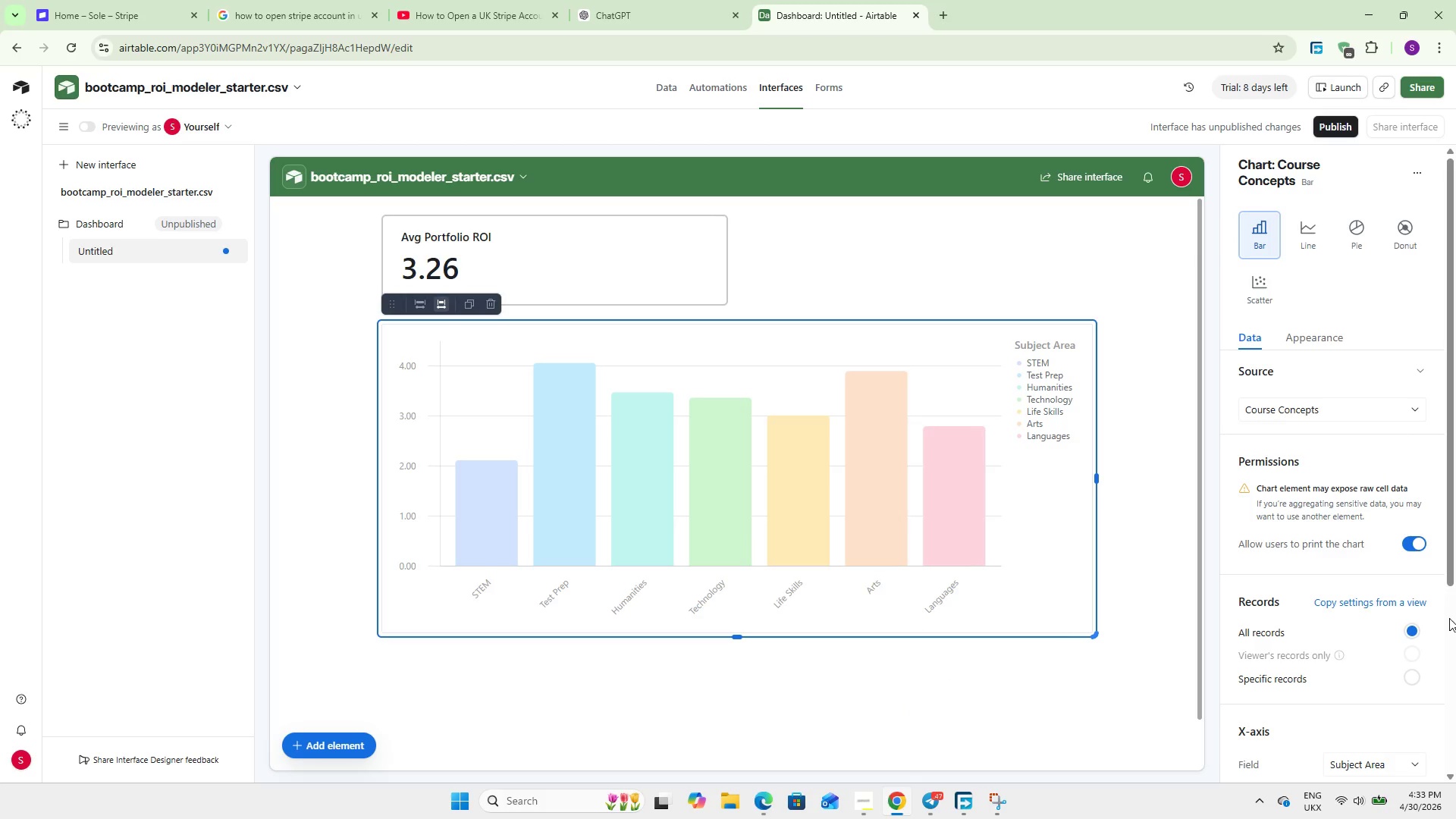 
scroll: coordinate [1370, 624], scroll_direction: down, amount: 8.0
 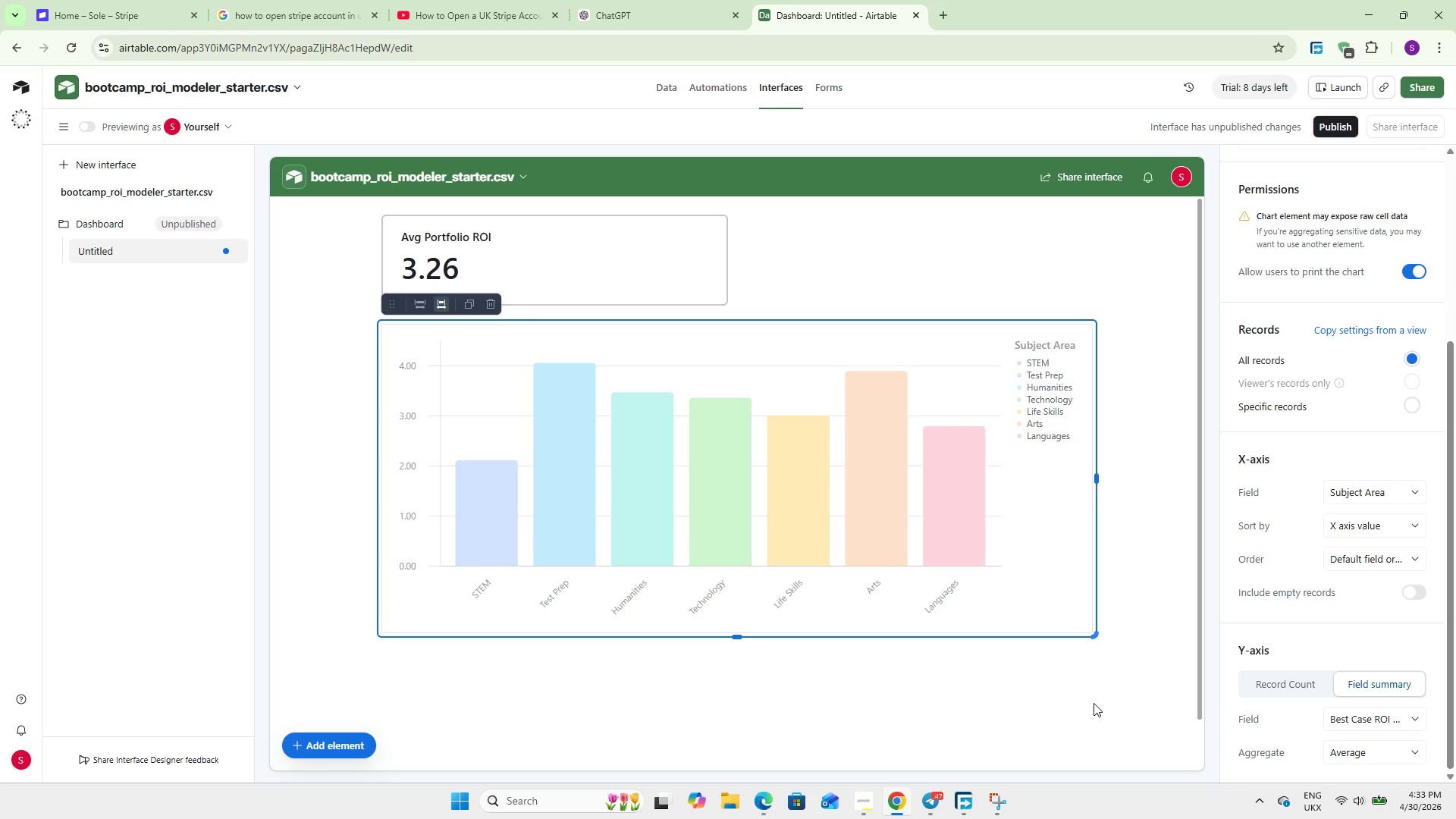 
left_click([1094, 703])
 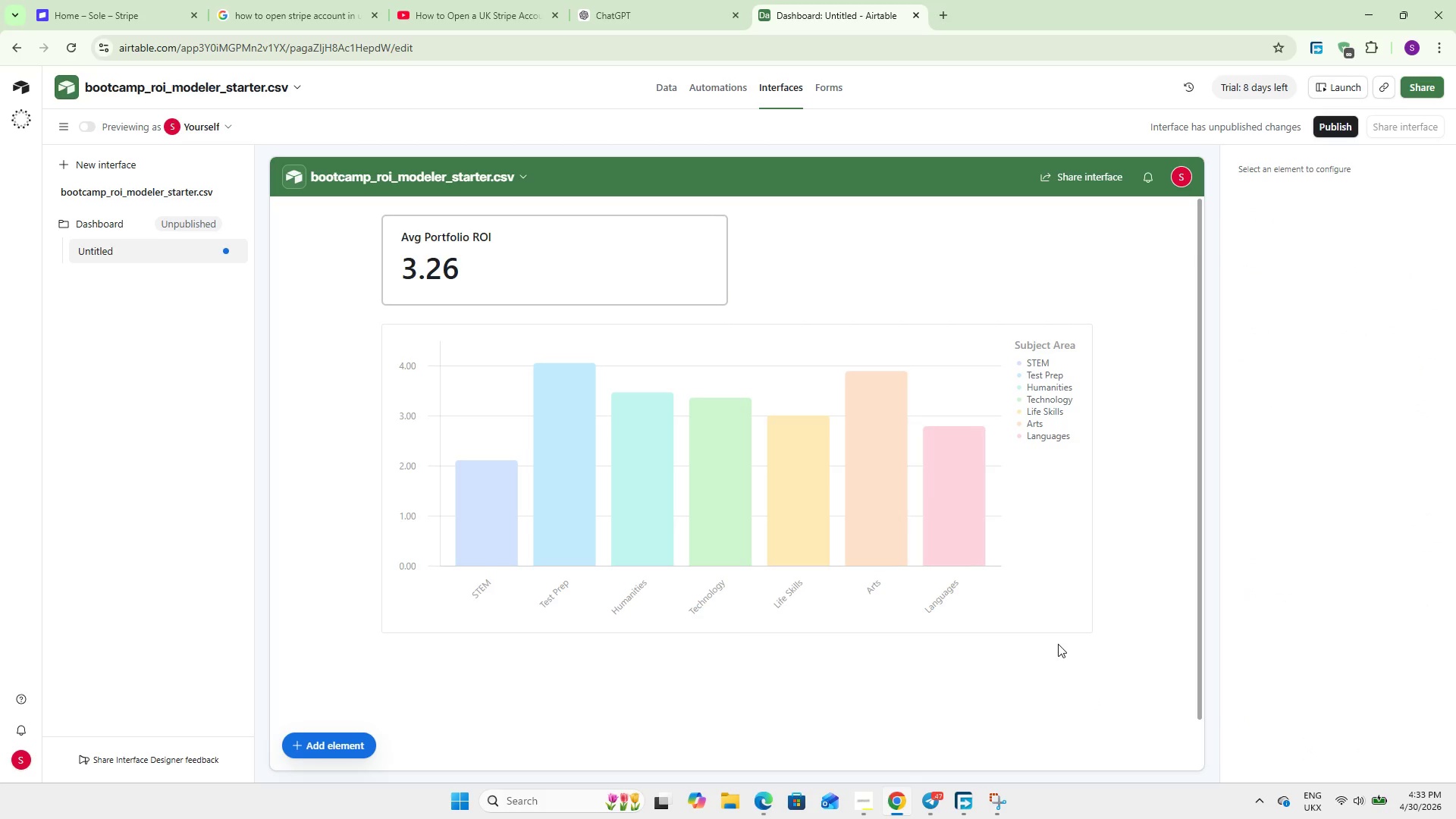 
left_click([1058, 644])
 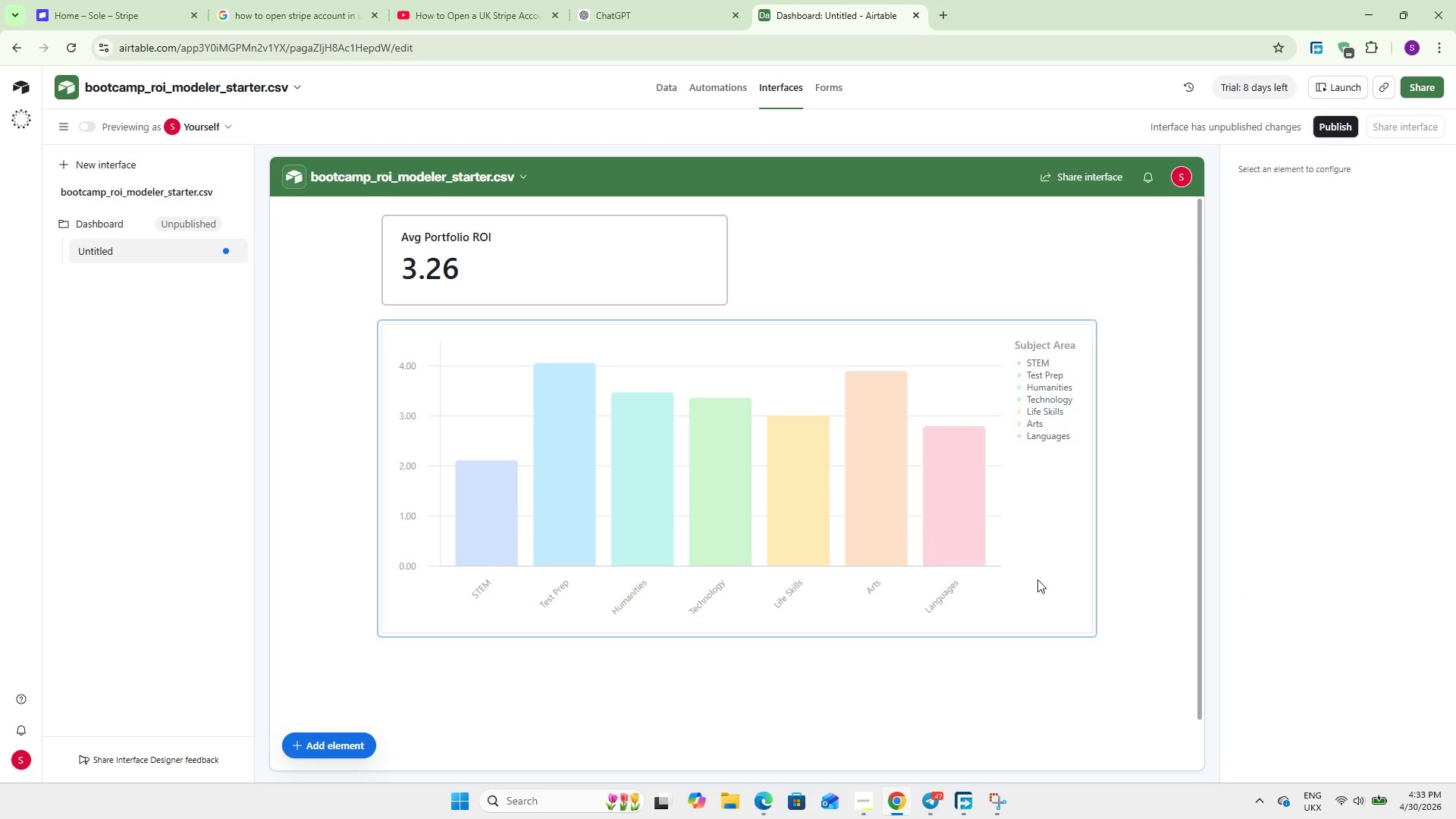 
left_click([1037, 579])
 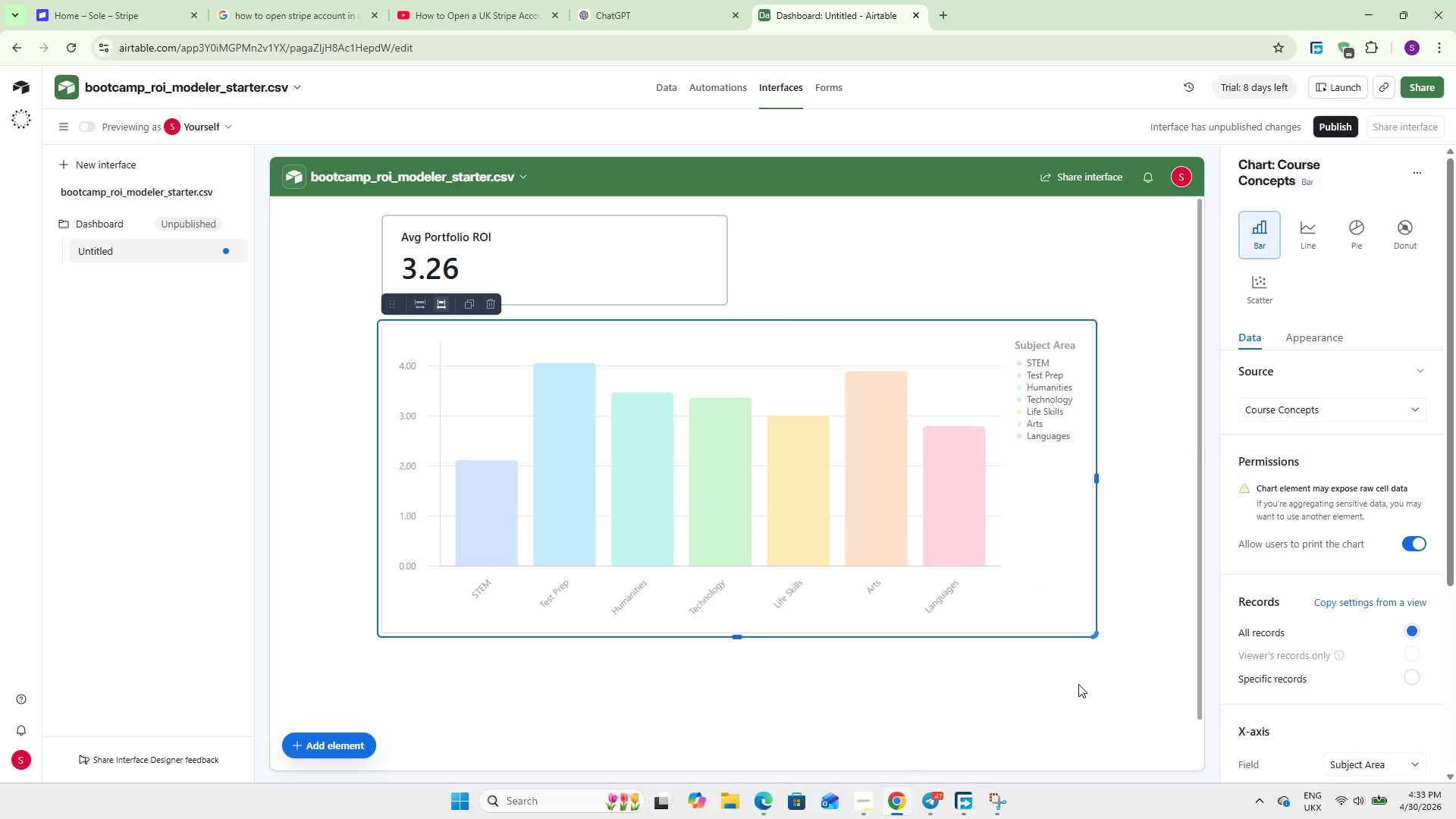 
left_click([1078, 684])
 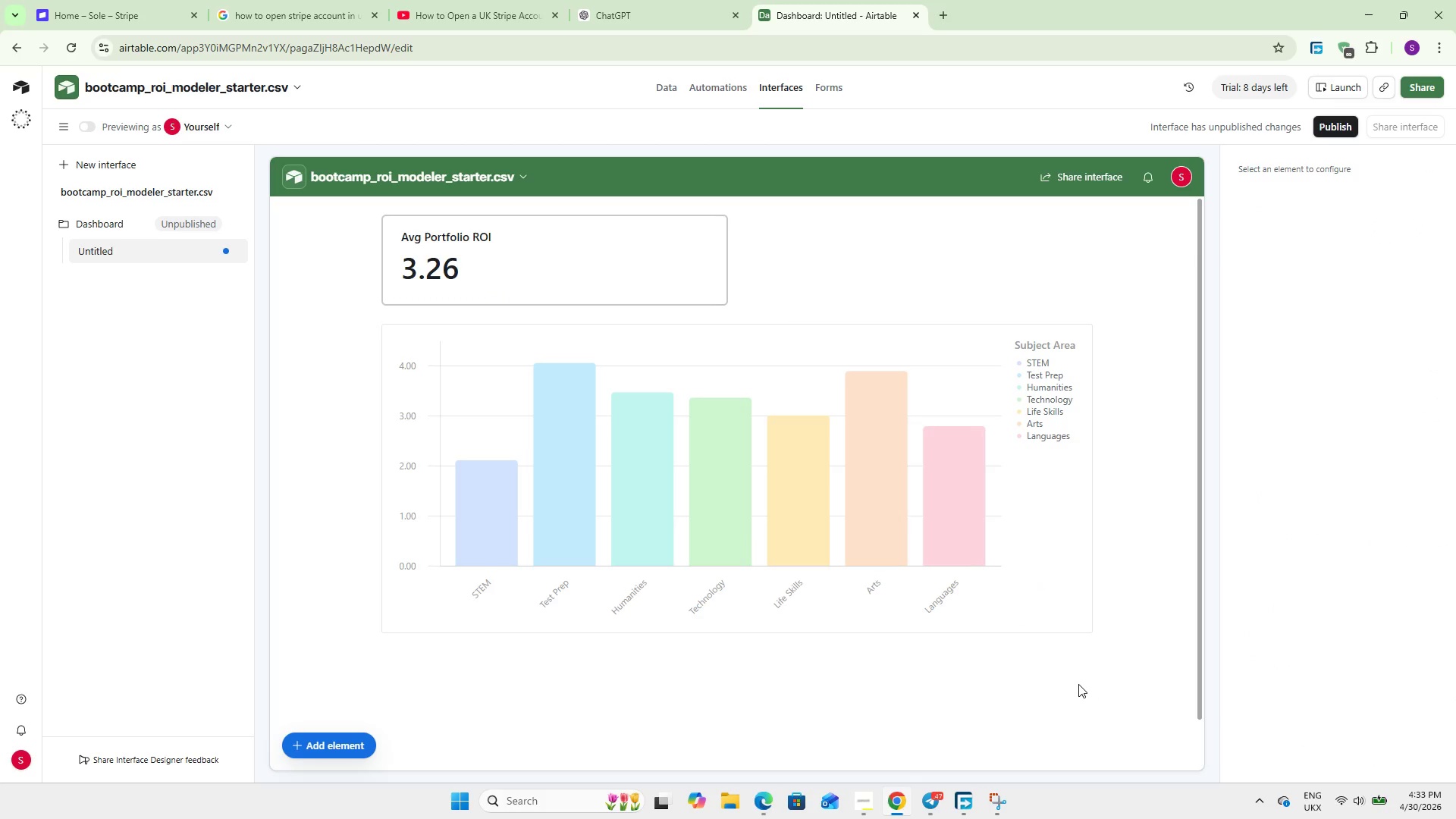 
wait(21.31)
 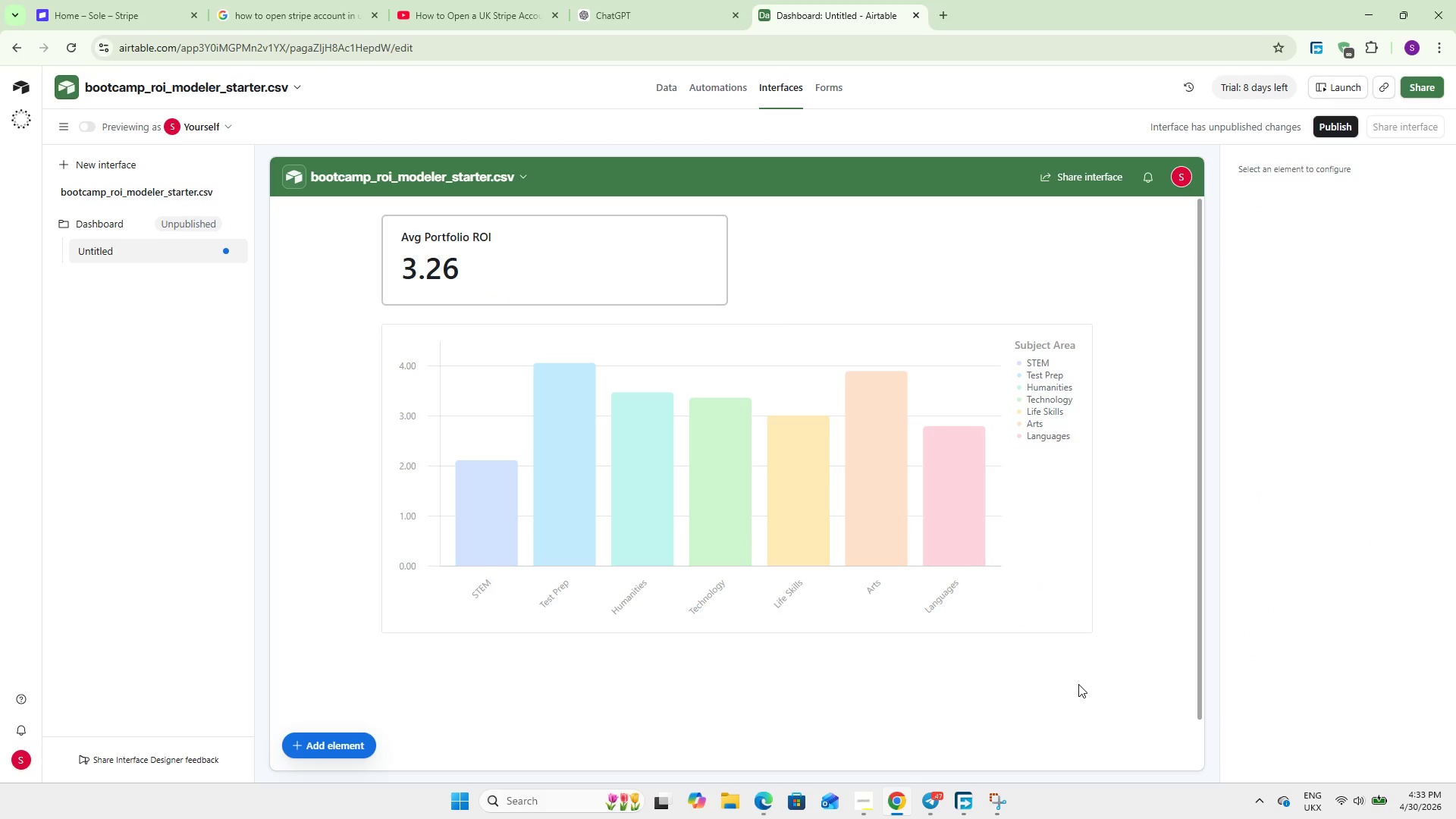 
scroll: coordinate [796, 586], scroll_direction: down, amount: 4.0
 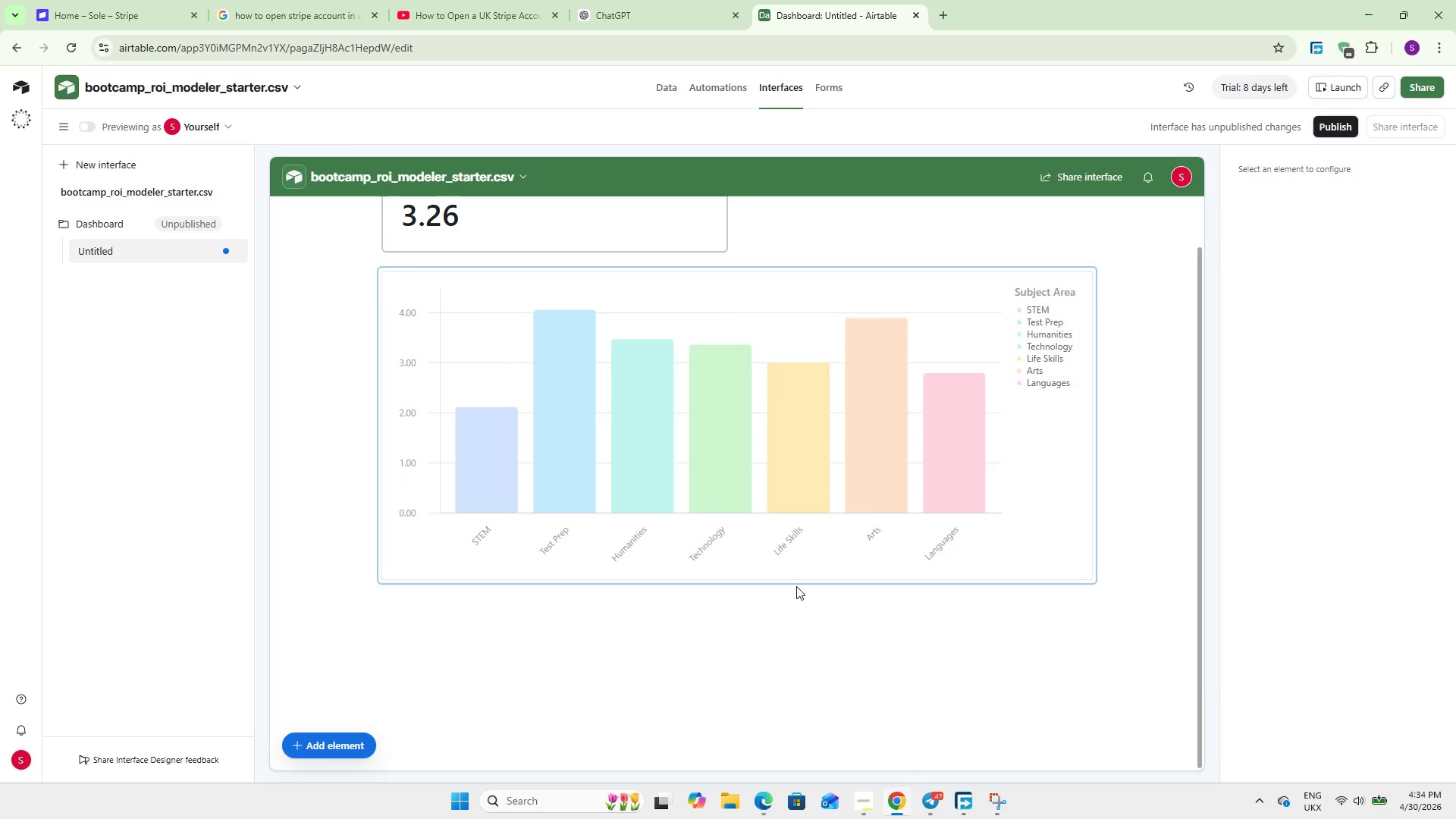 
wait(18.9)
 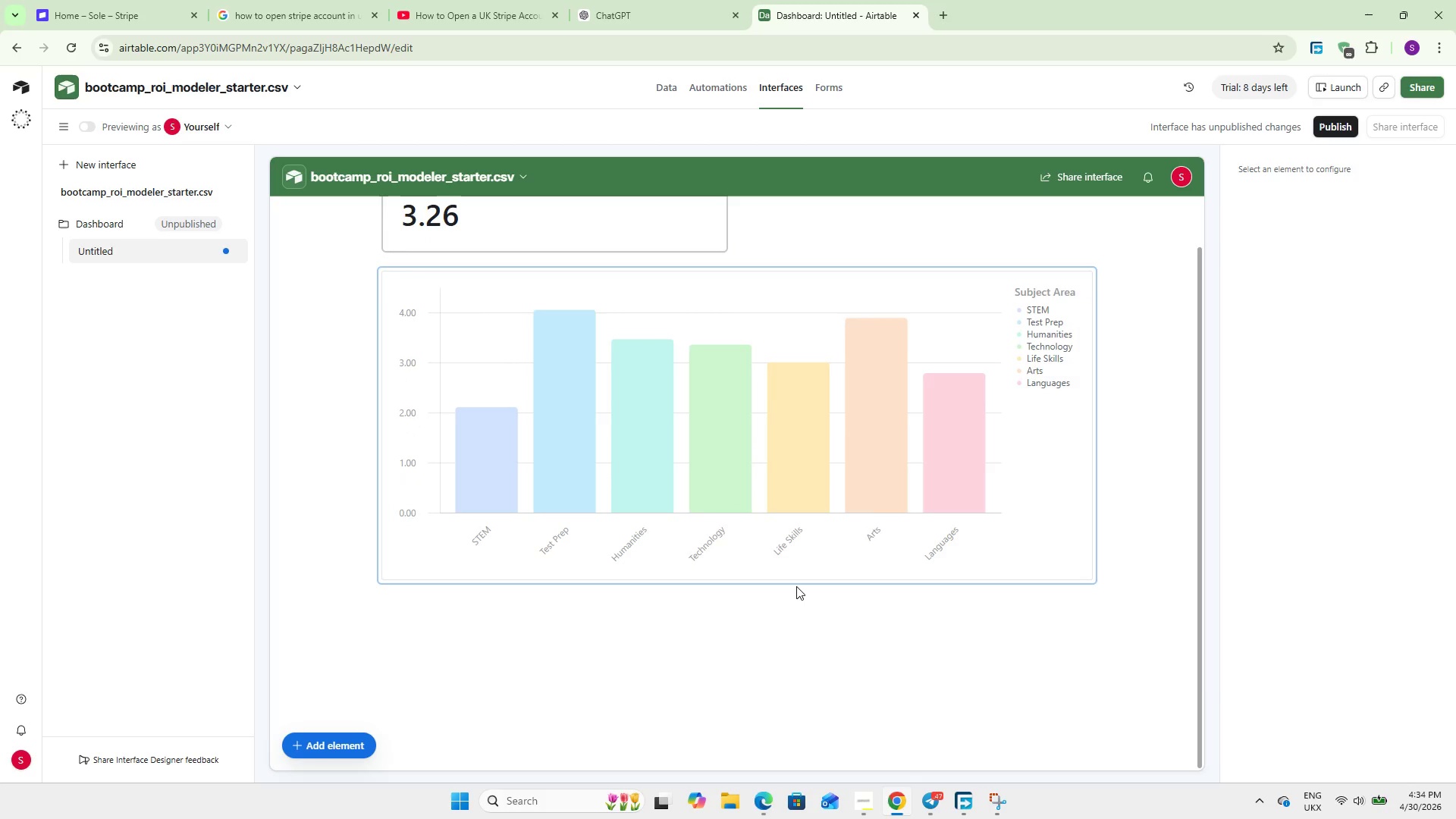 
double_click([353, 736])
 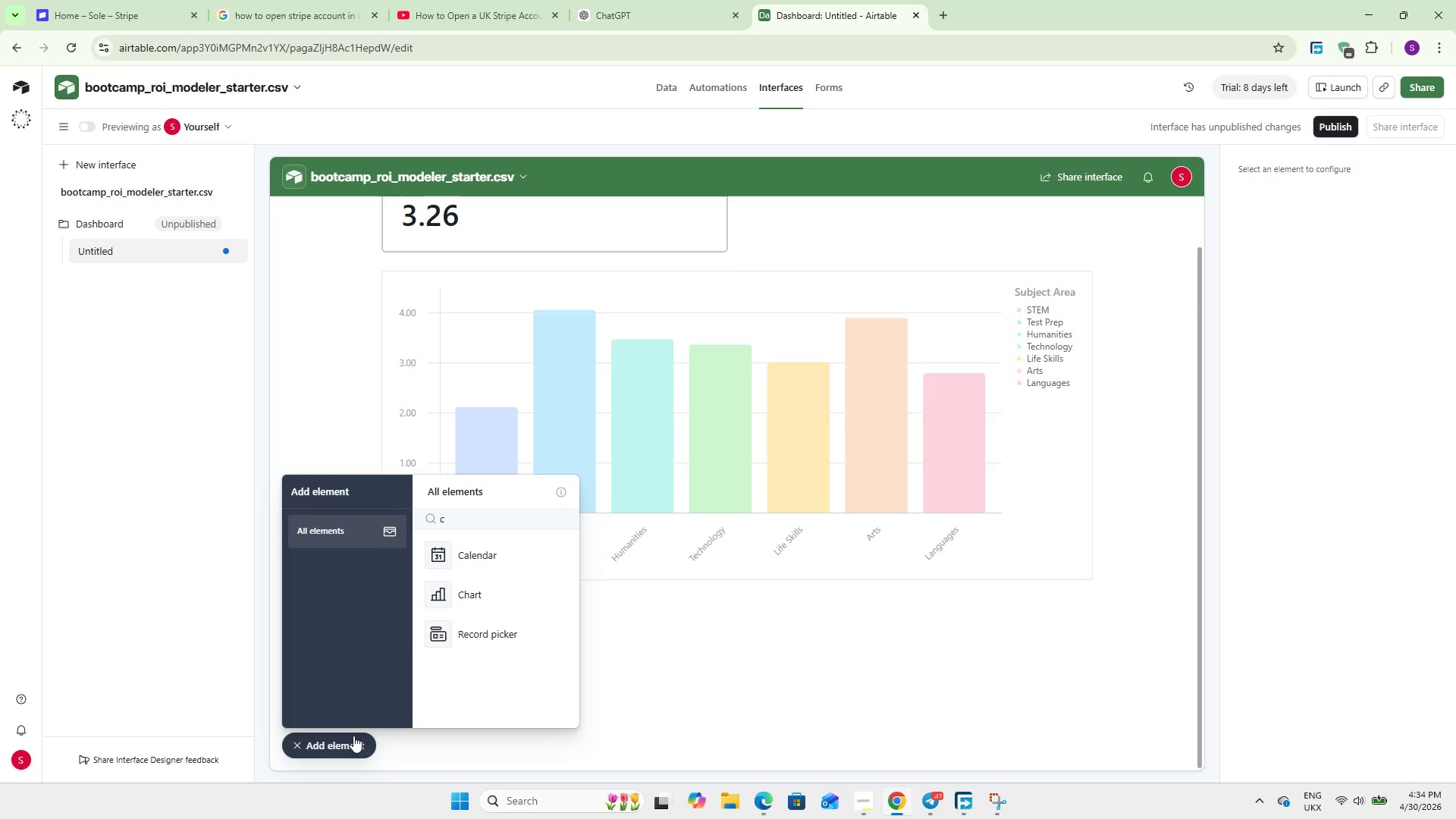 
key(F)
 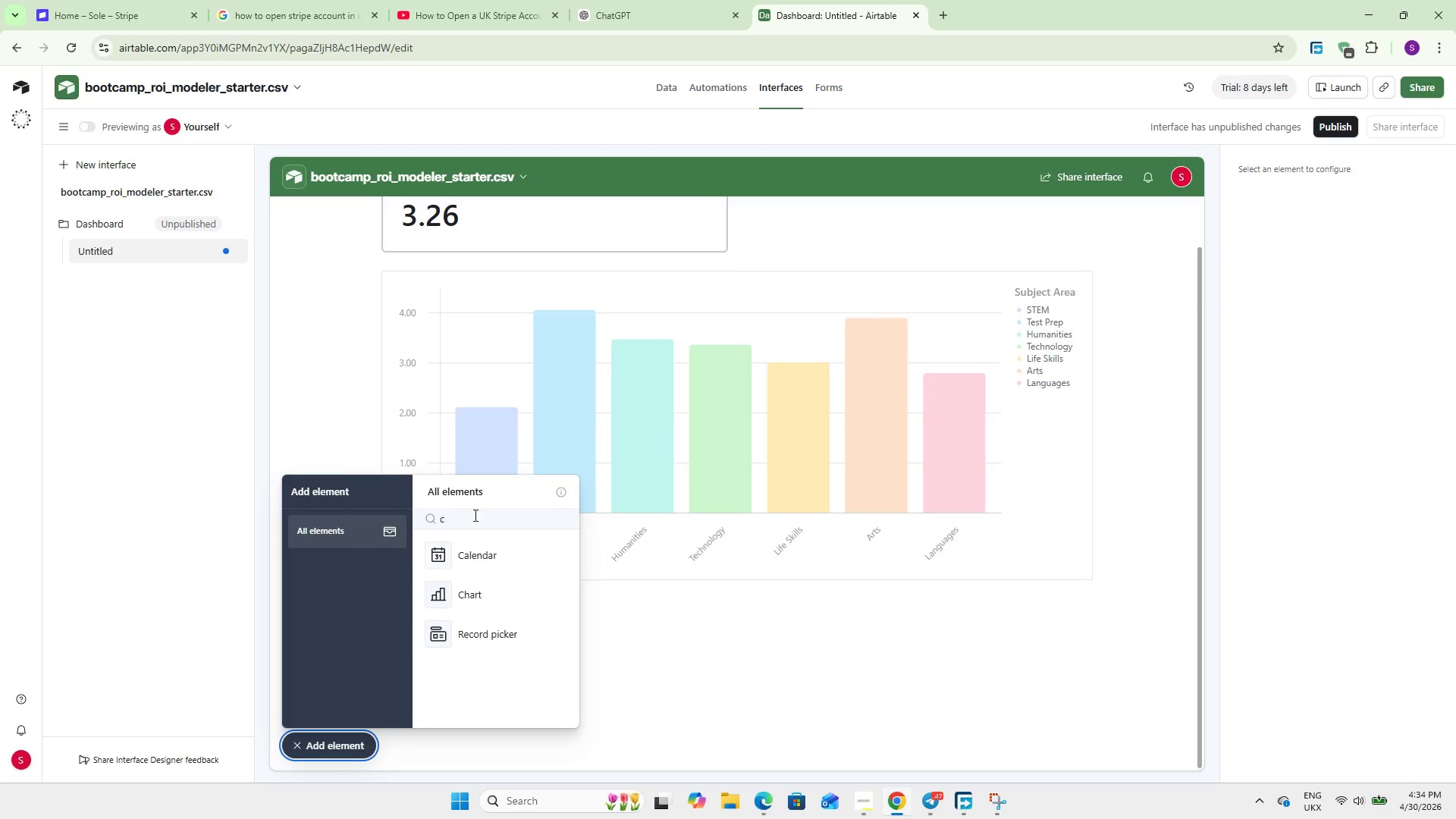 
double_click([474, 515])
 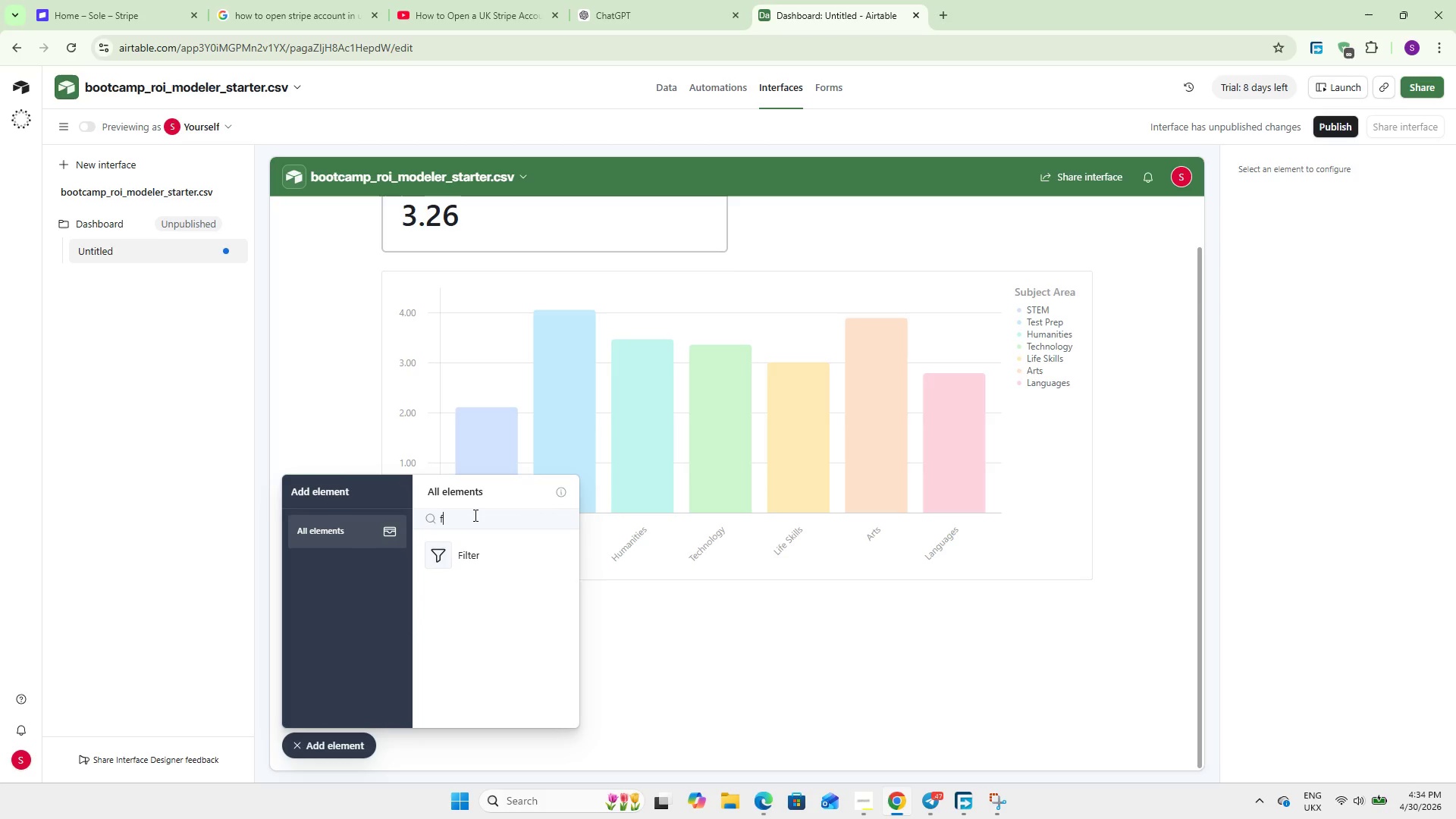 
key(F)
 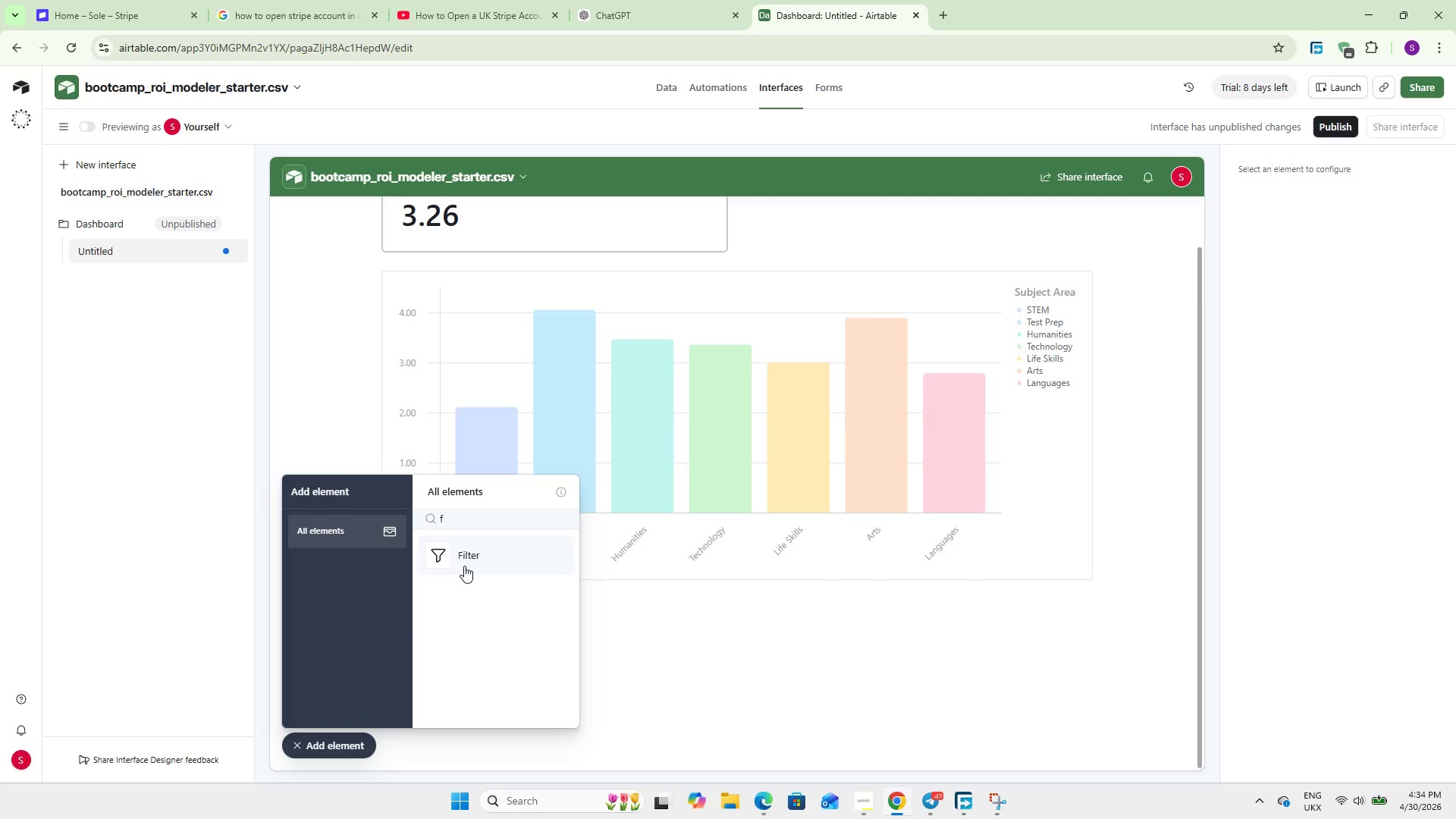 
left_click([464, 566])
 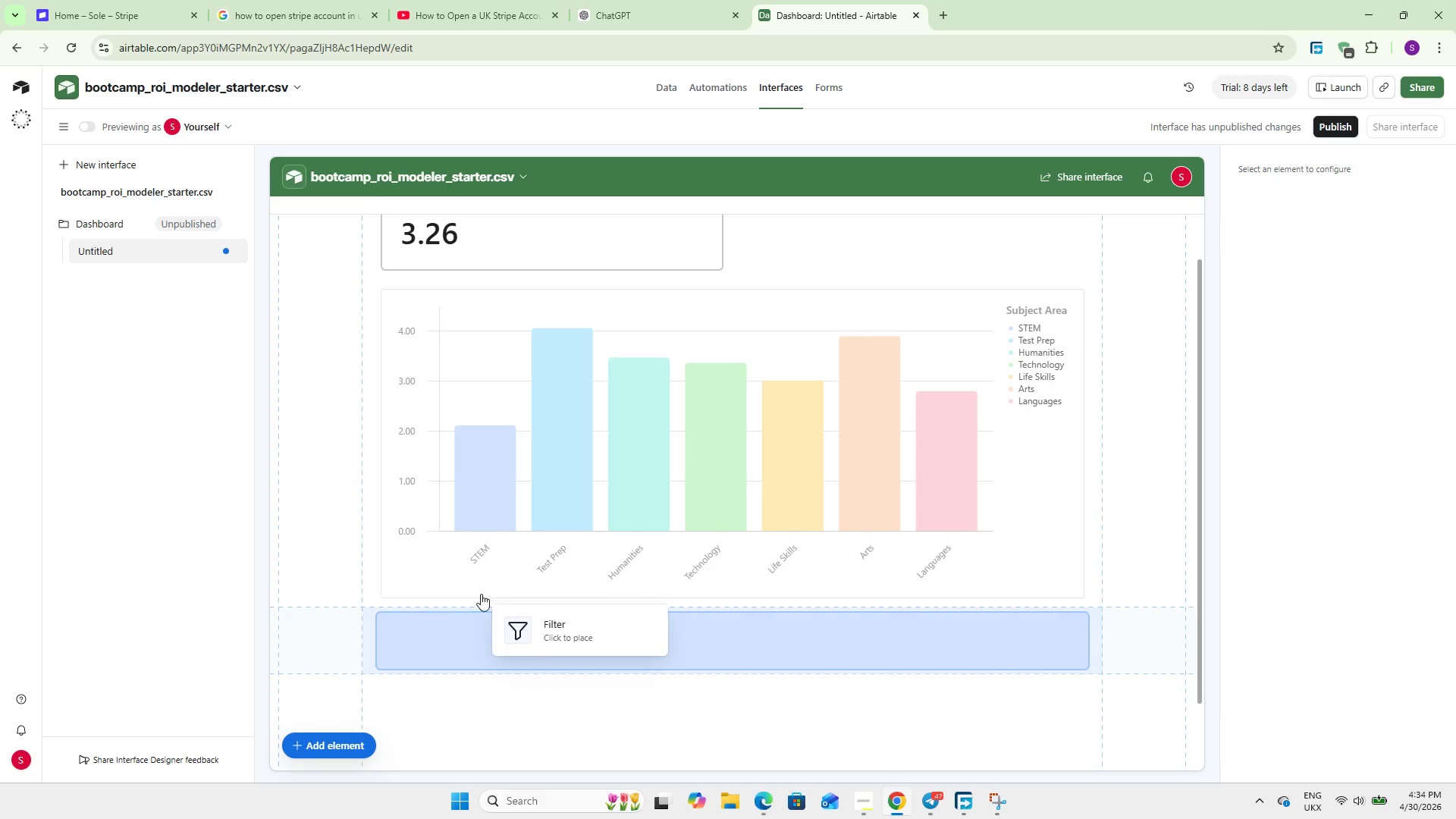 
left_click([484, 619])
 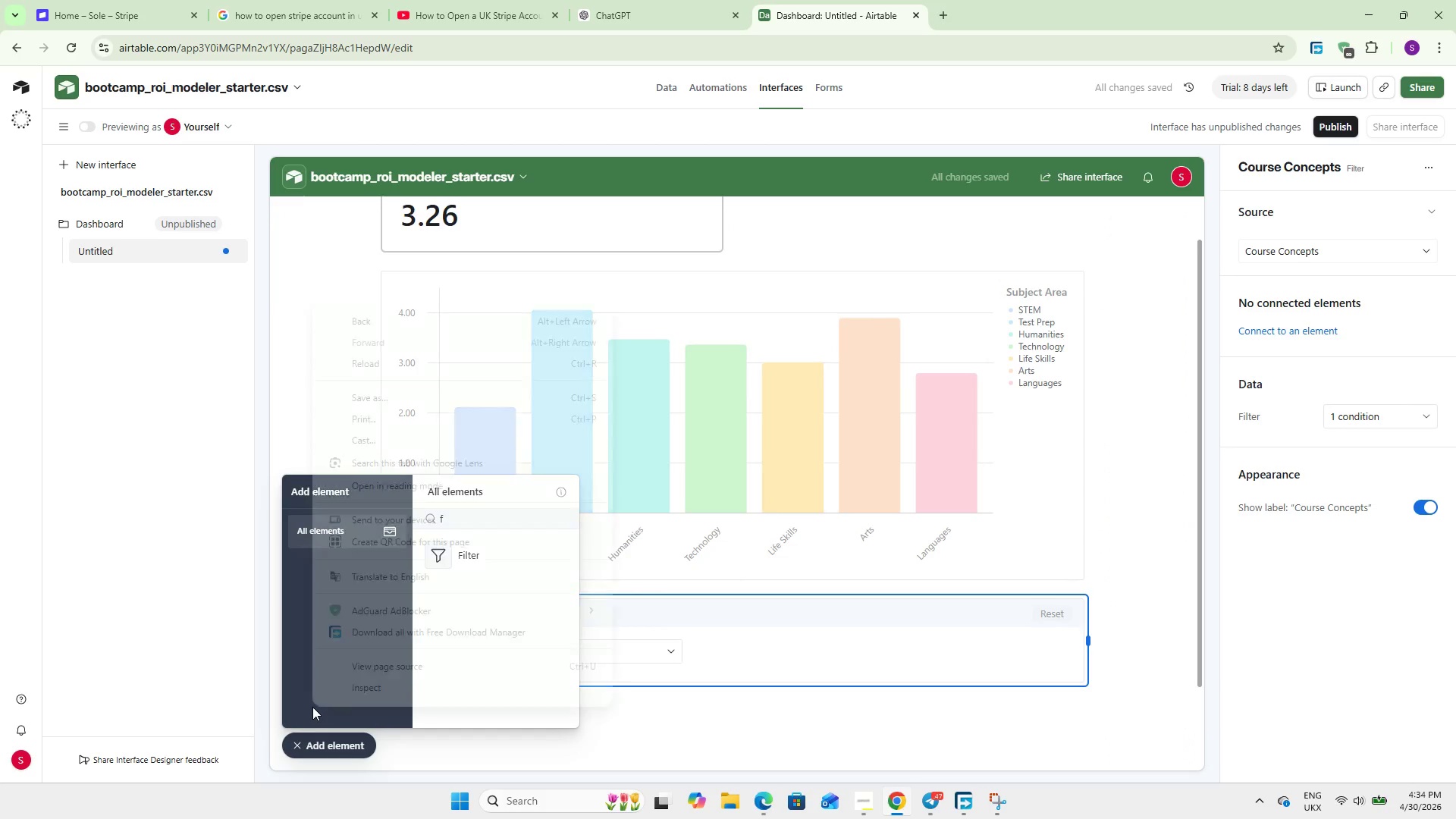 
left_click([318, 744])
 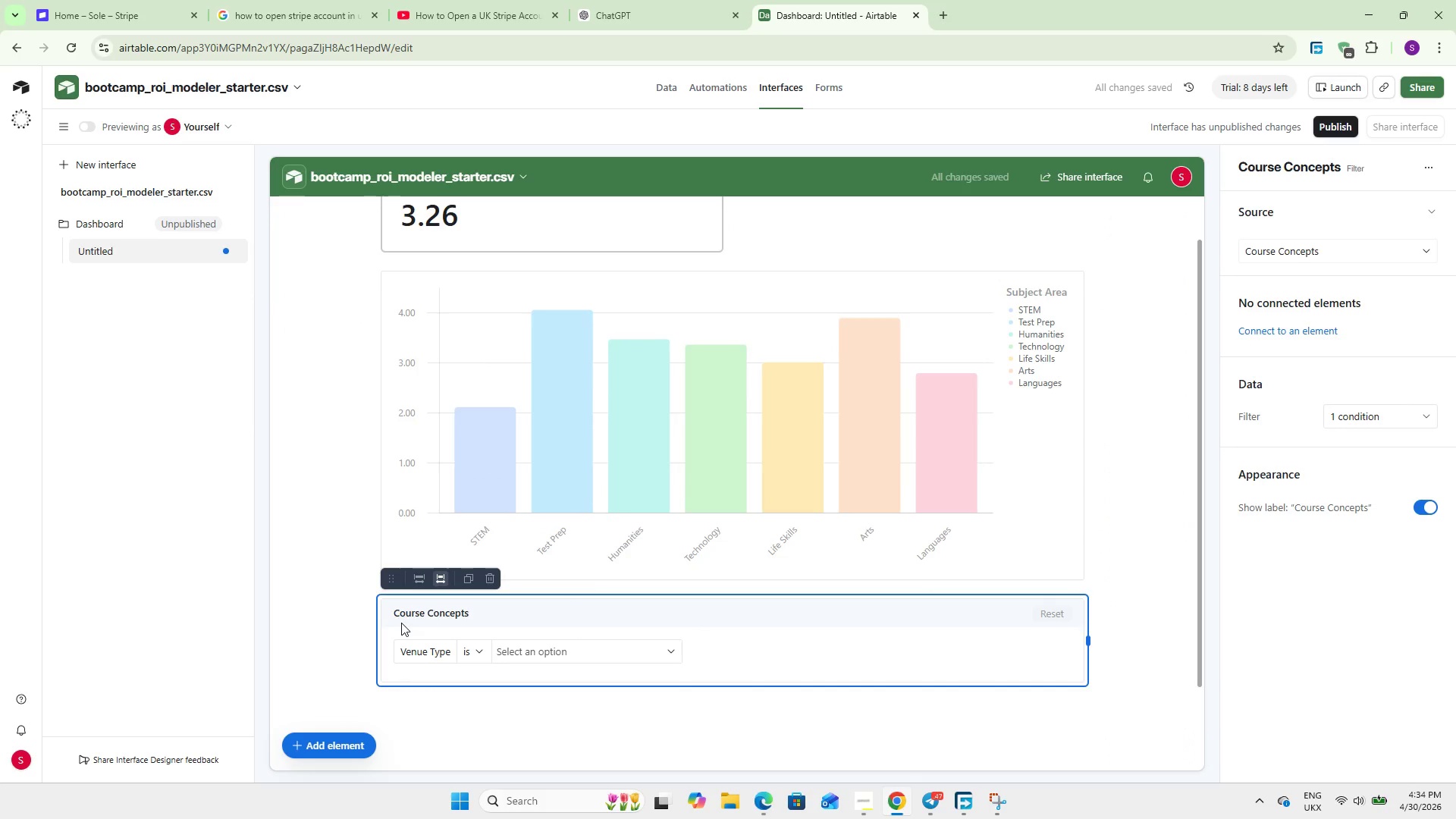 
scroll: coordinate [401, 623], scroll_direction: down, amount: 1.0
 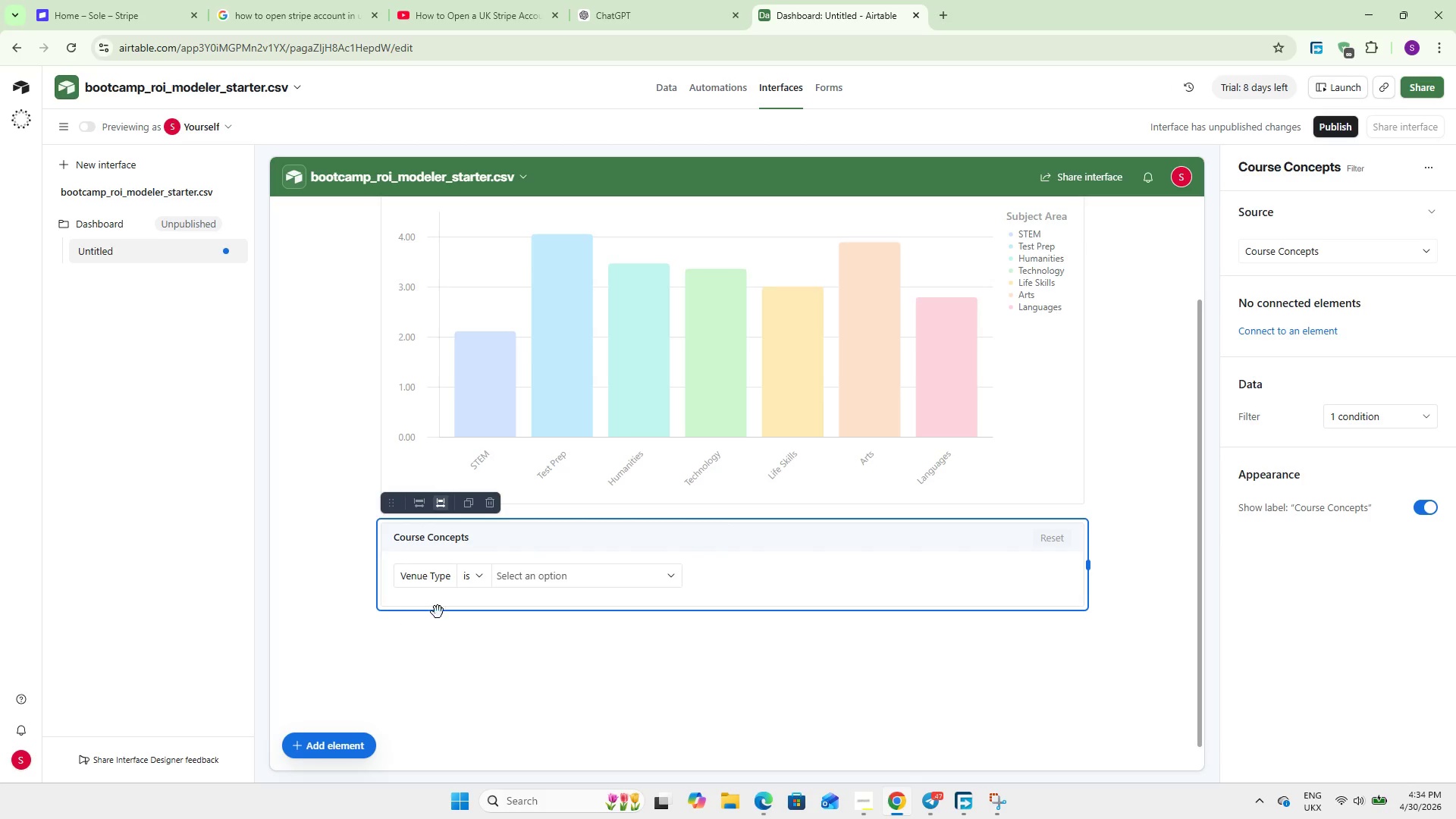 
left_click([430, 582])
 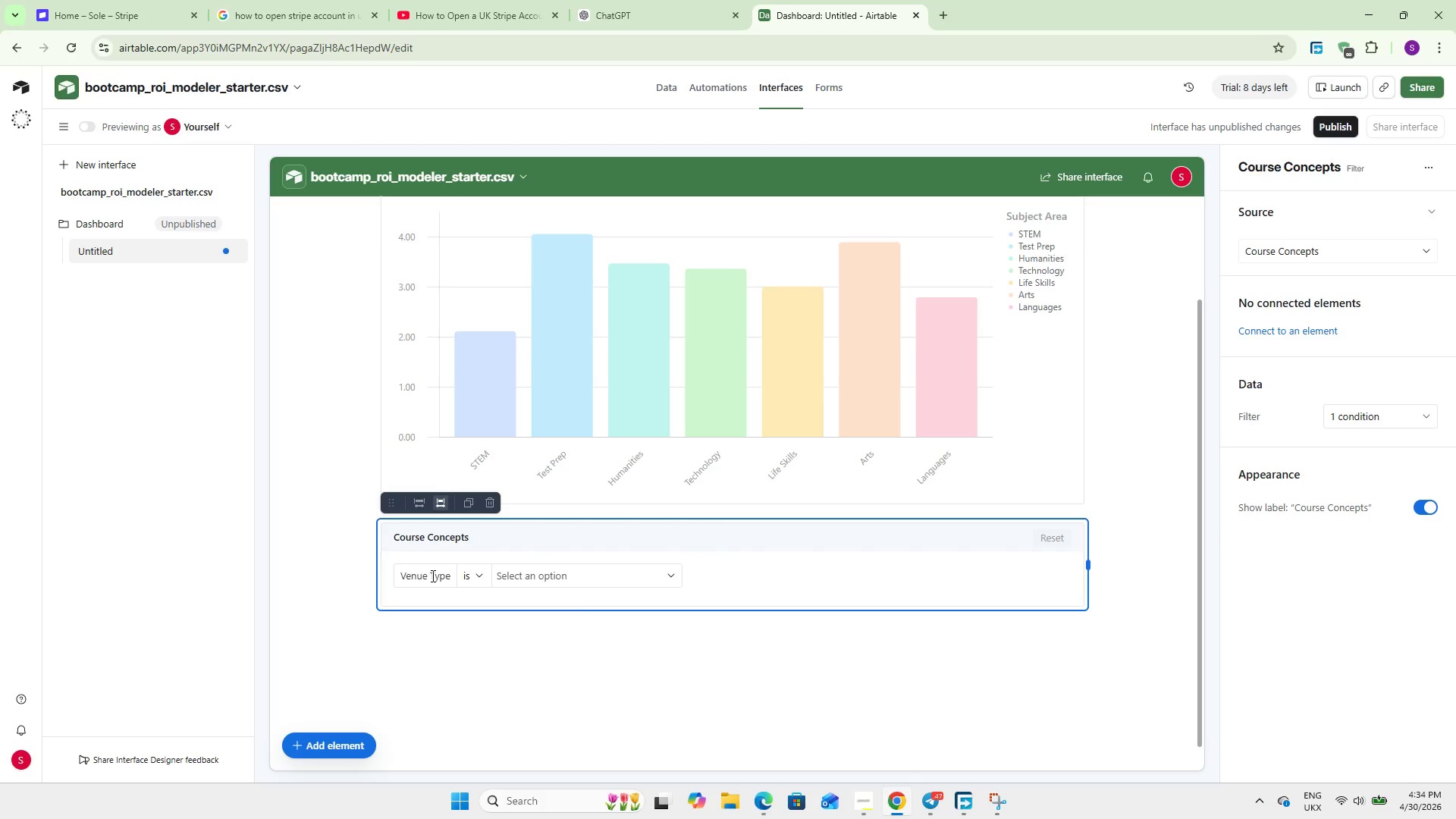 
left_click([431, 576])
 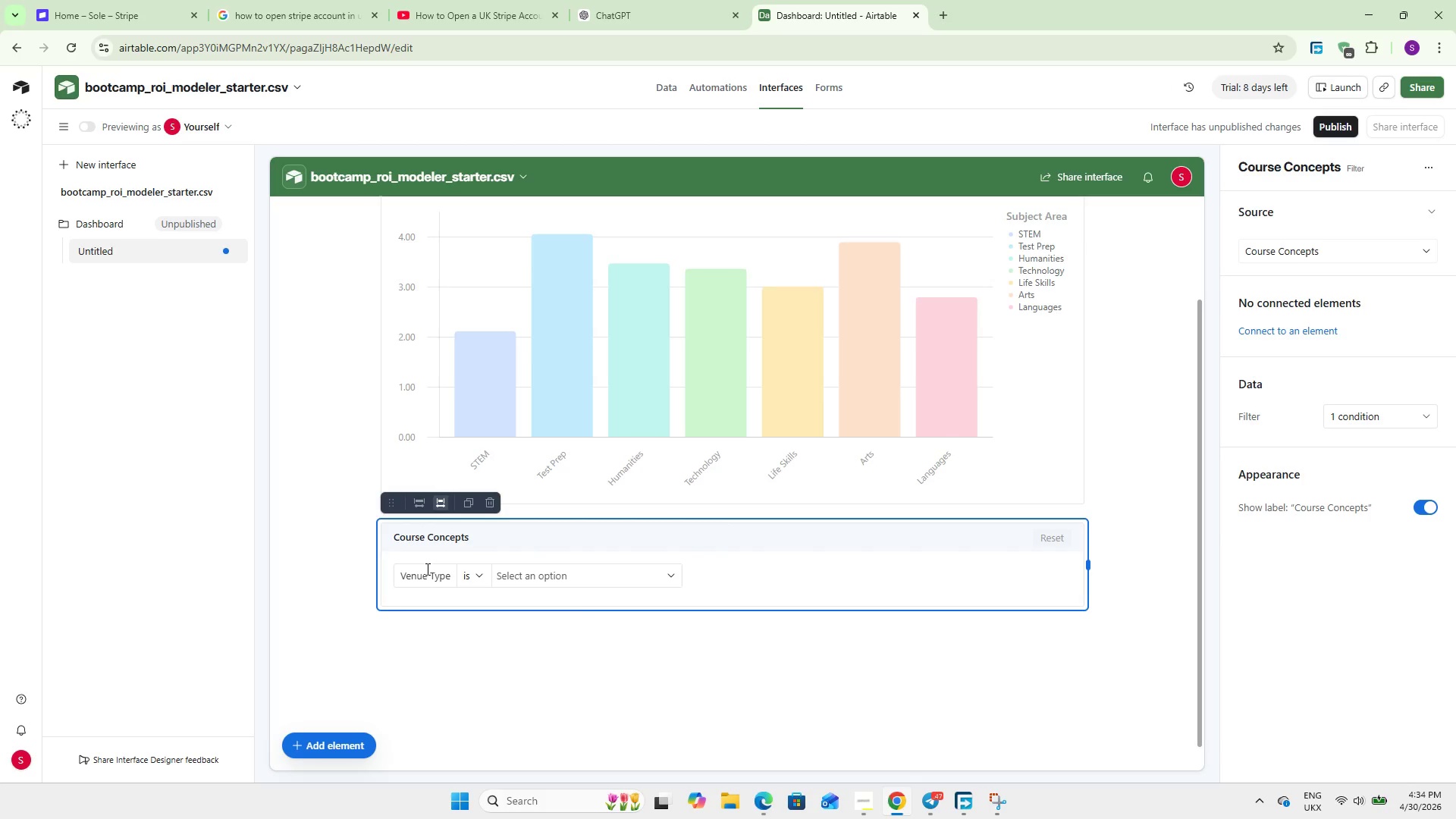 
double_click([426, 569])
 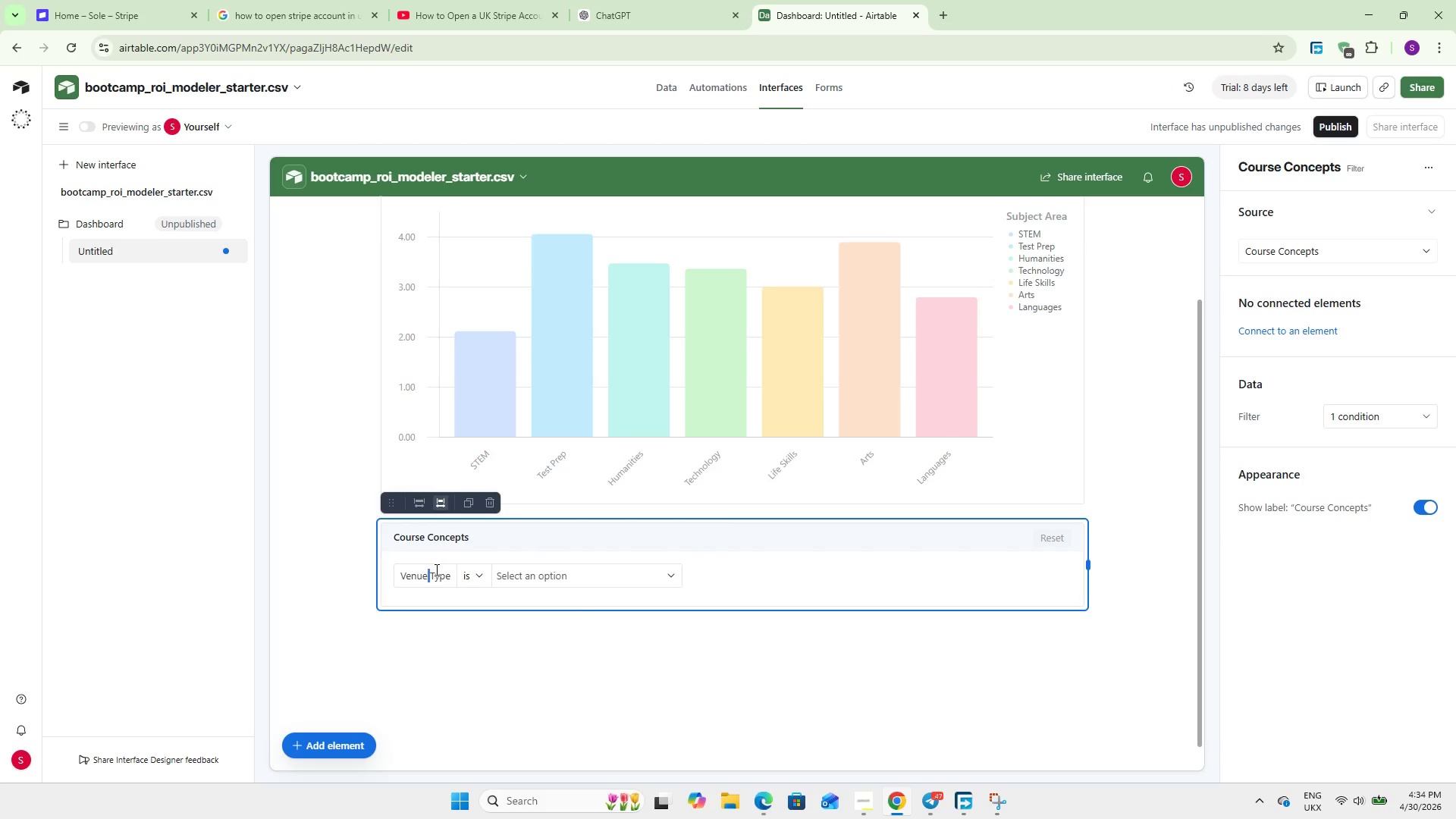 
double_click([435, 570])
 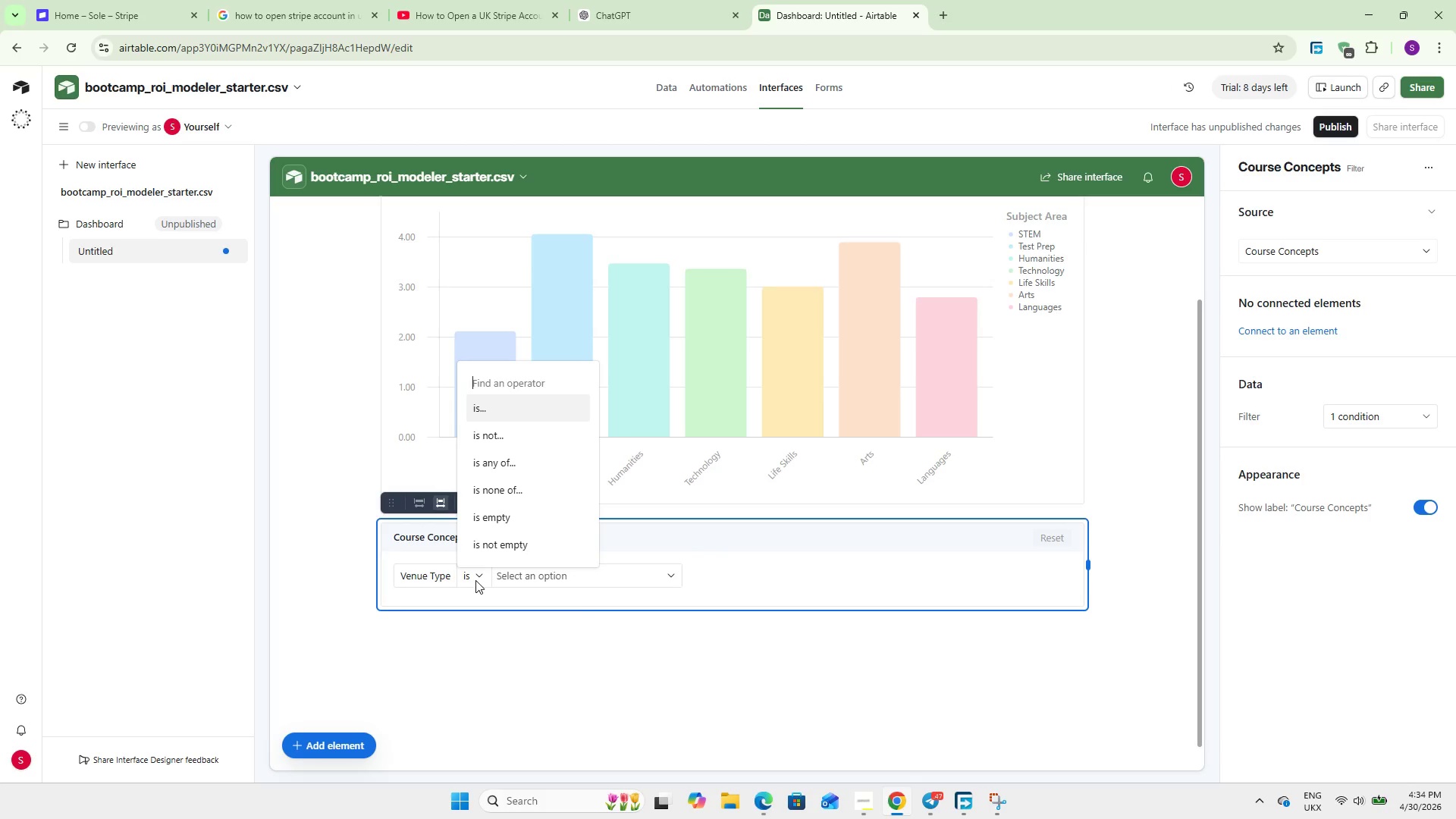 
left_click([475, 580])
 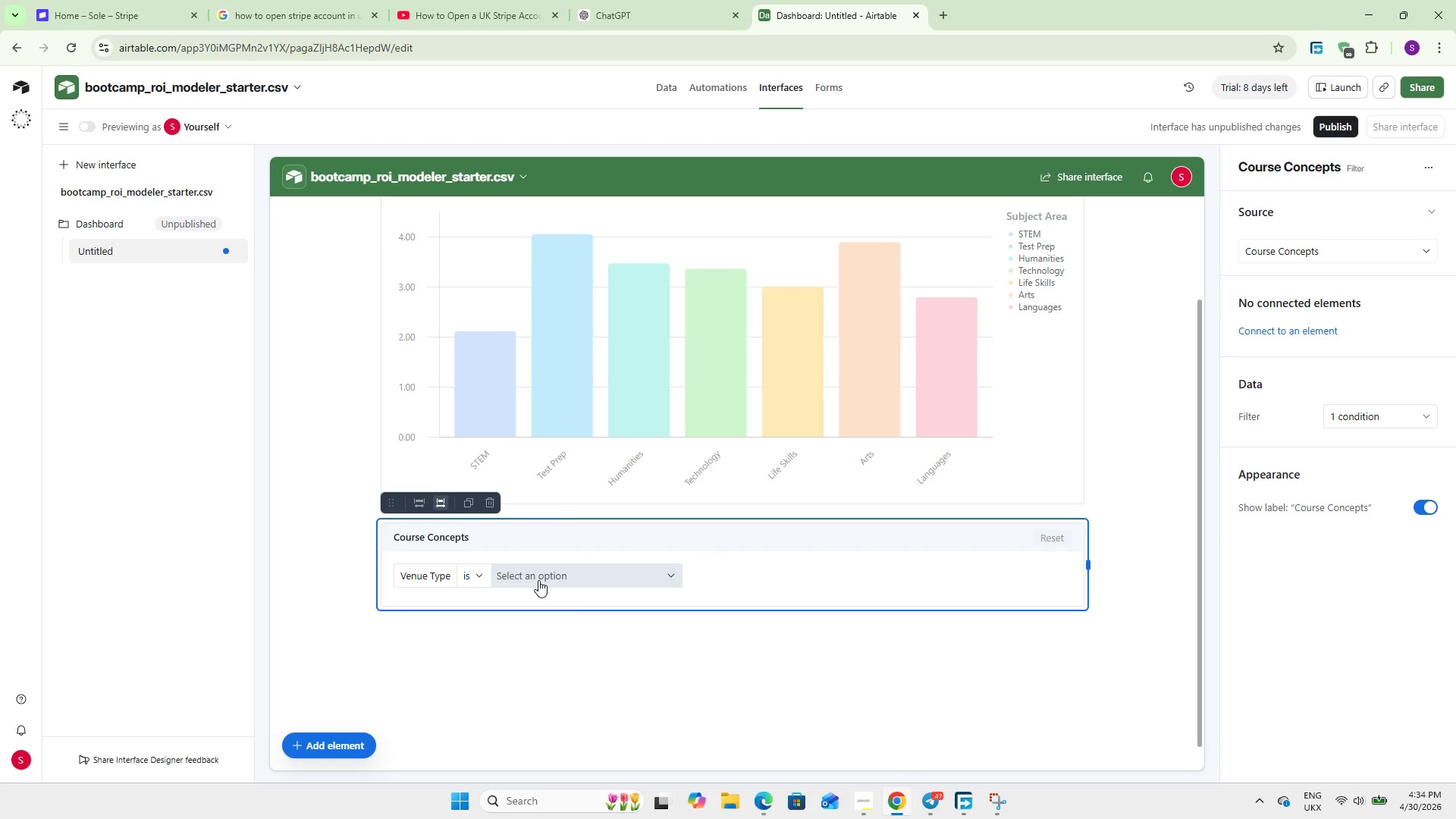 
left_click([538, 580])
 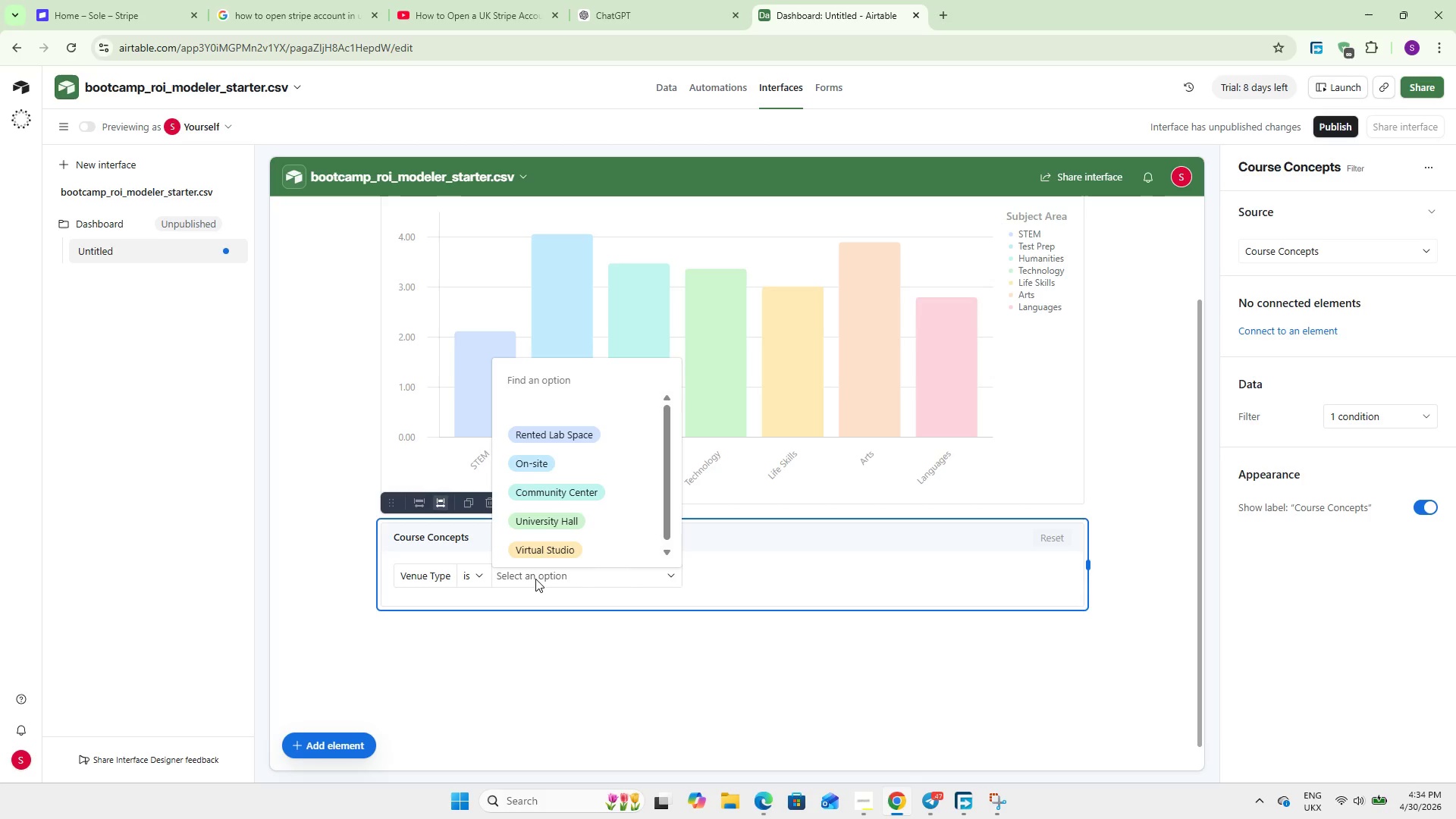 
wait(5.52)
 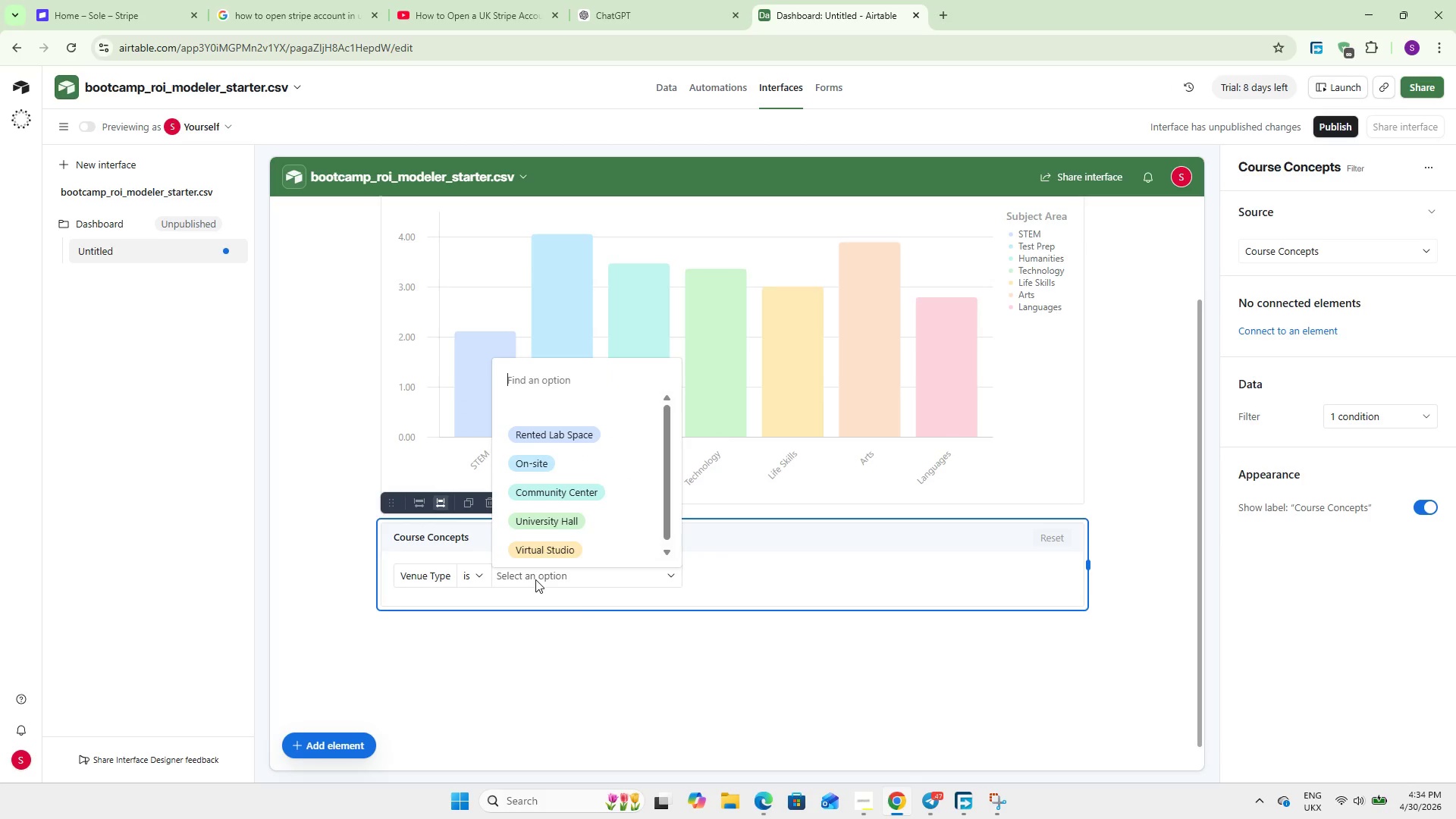 
scroll: coordinate [533, 522], scroll_direction: down, amount: 7.0
 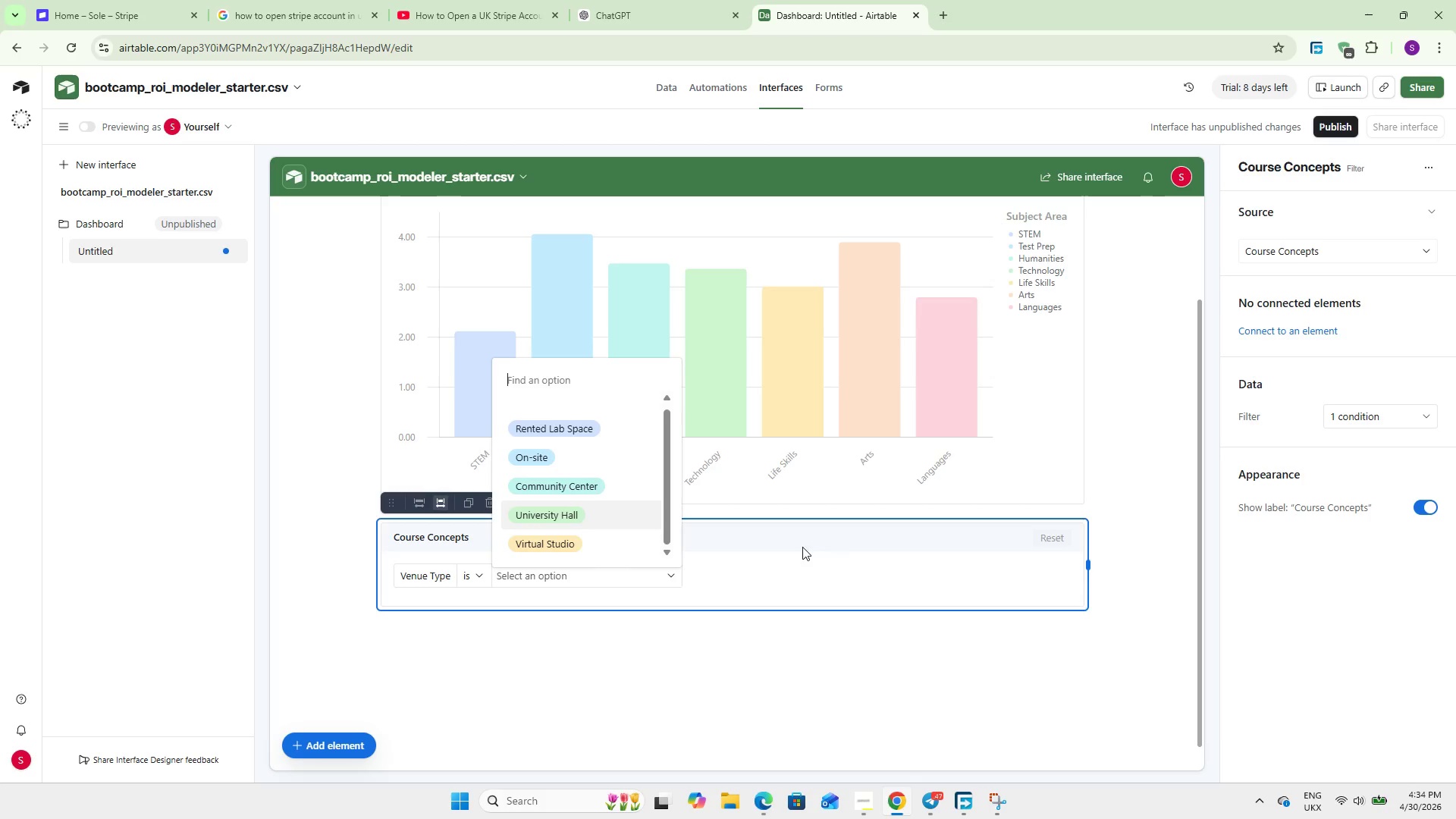 
left_click([830, 541])
 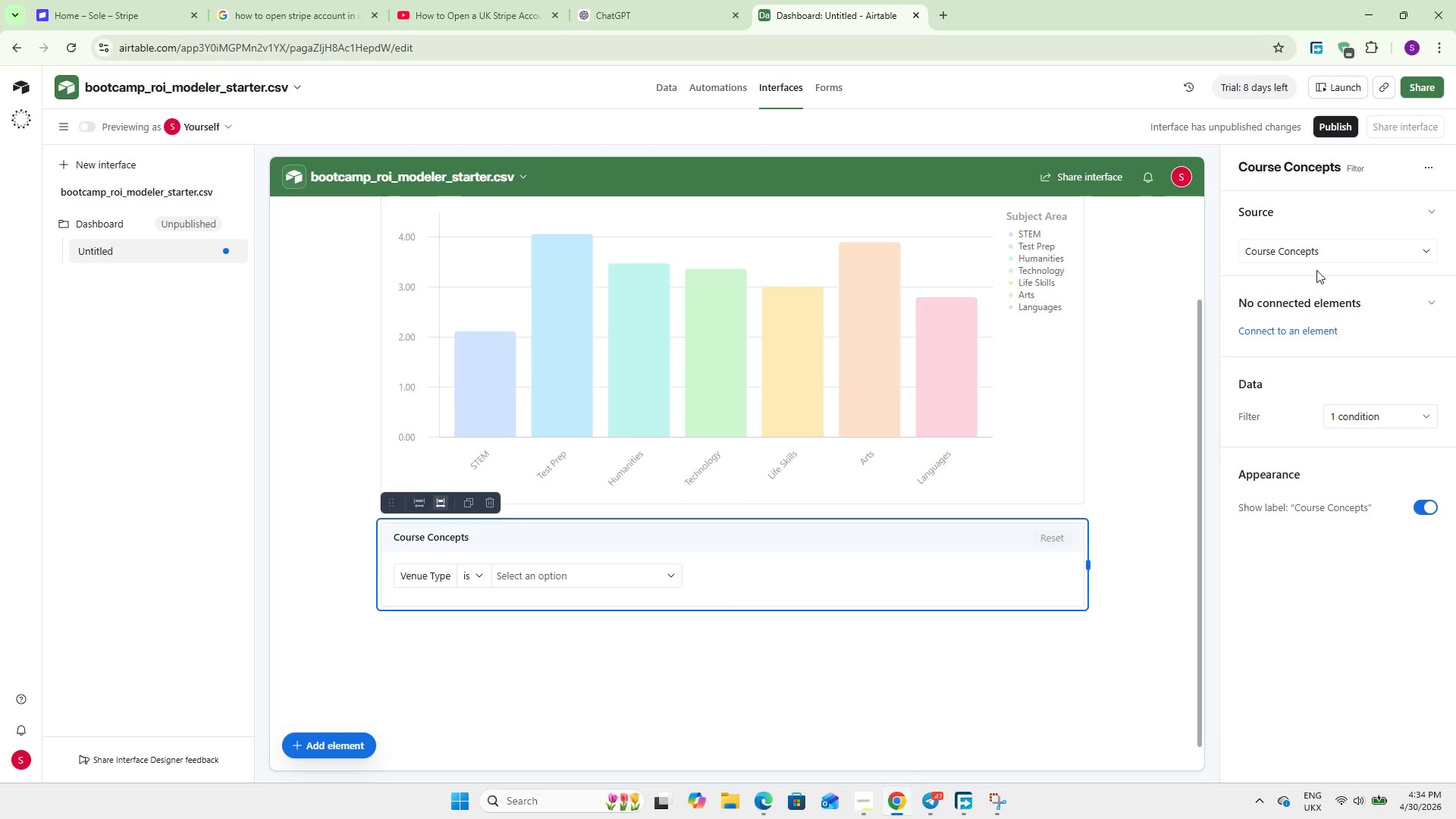 
left_click([1331, 249])
 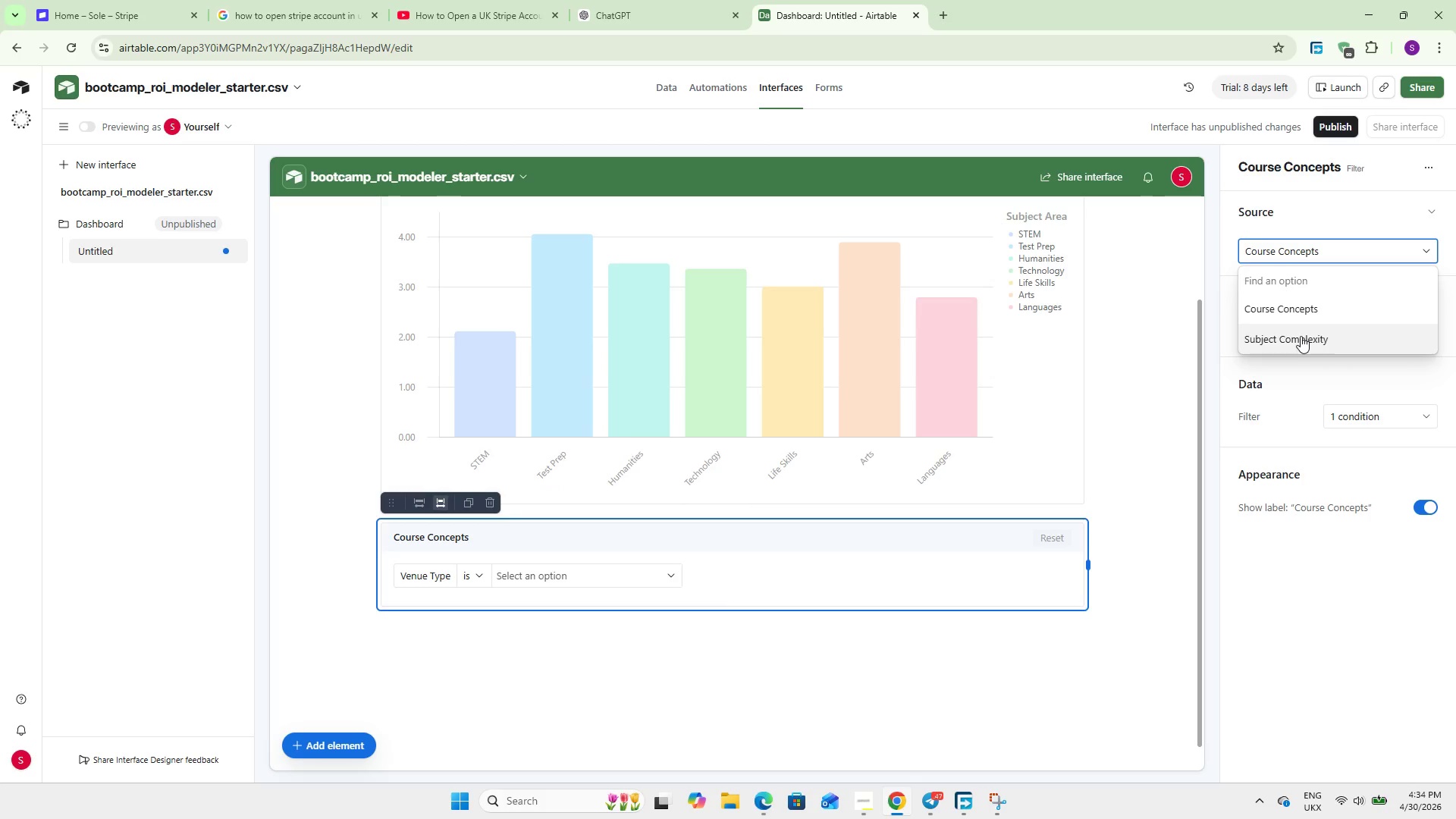 
left_click([1301, 336])
 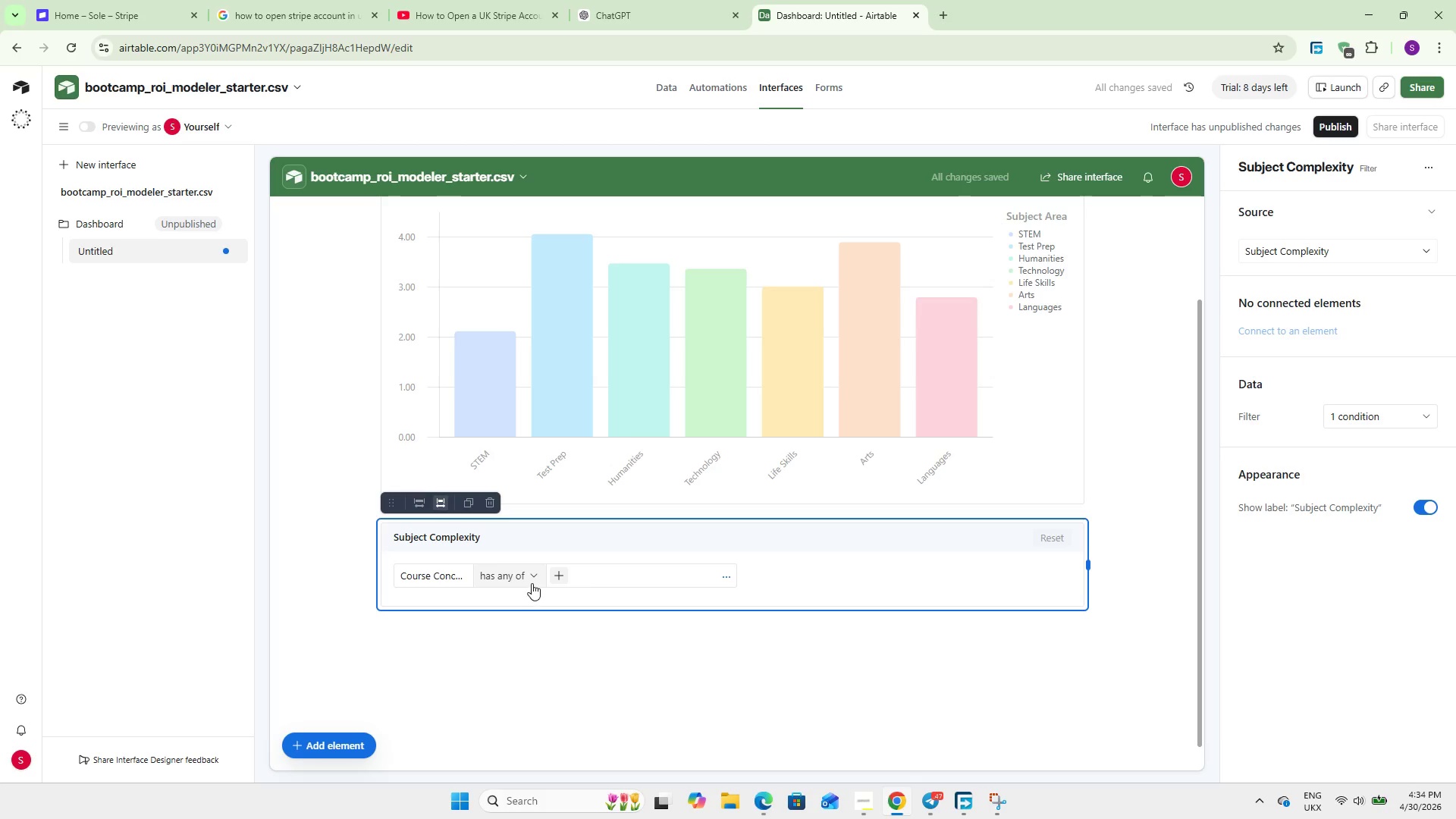 
left_click_drag(start_coordinate=[682, 576], to_coordinate=[696, 576])
 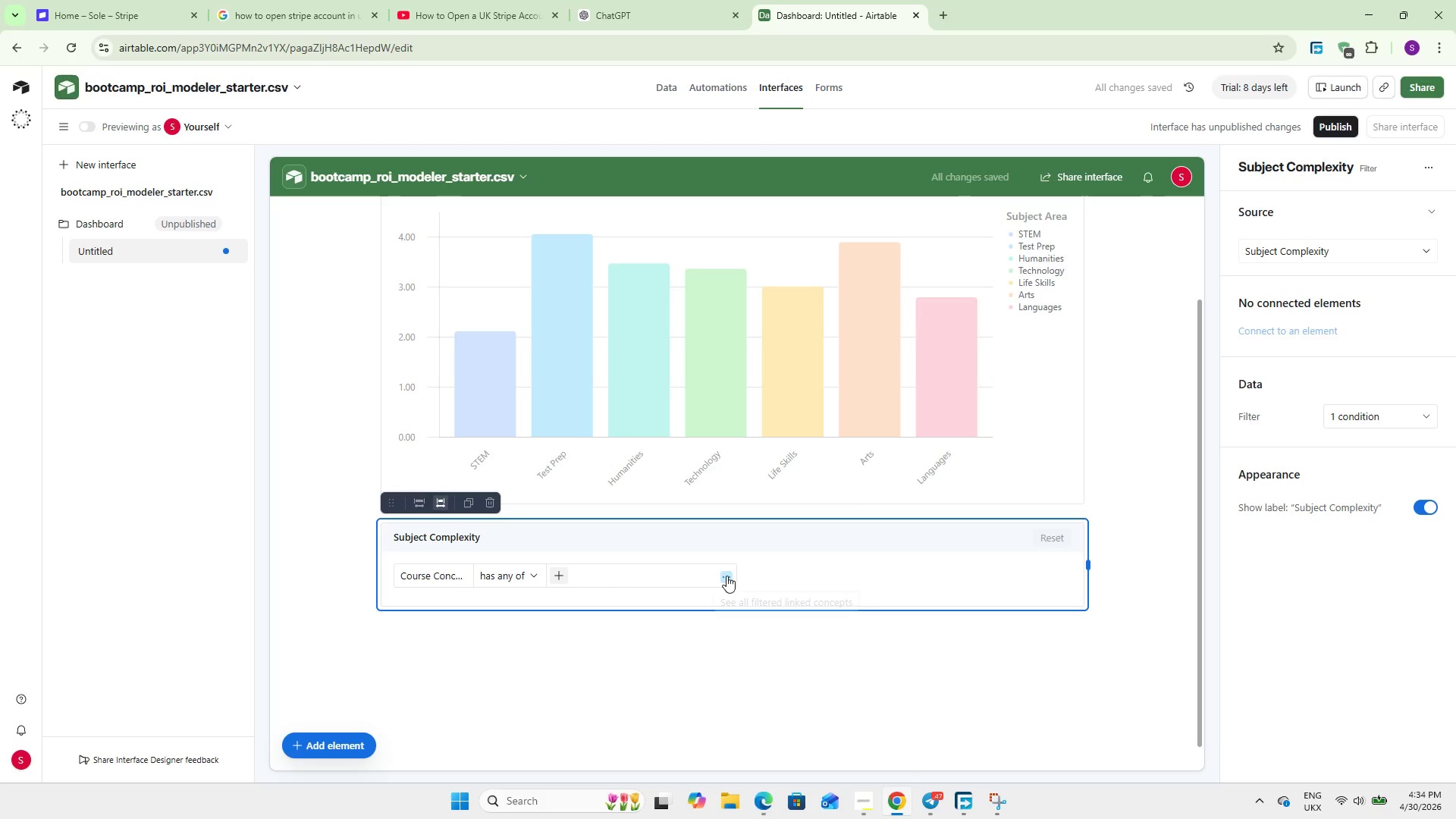 
triple_click([726, 576])
 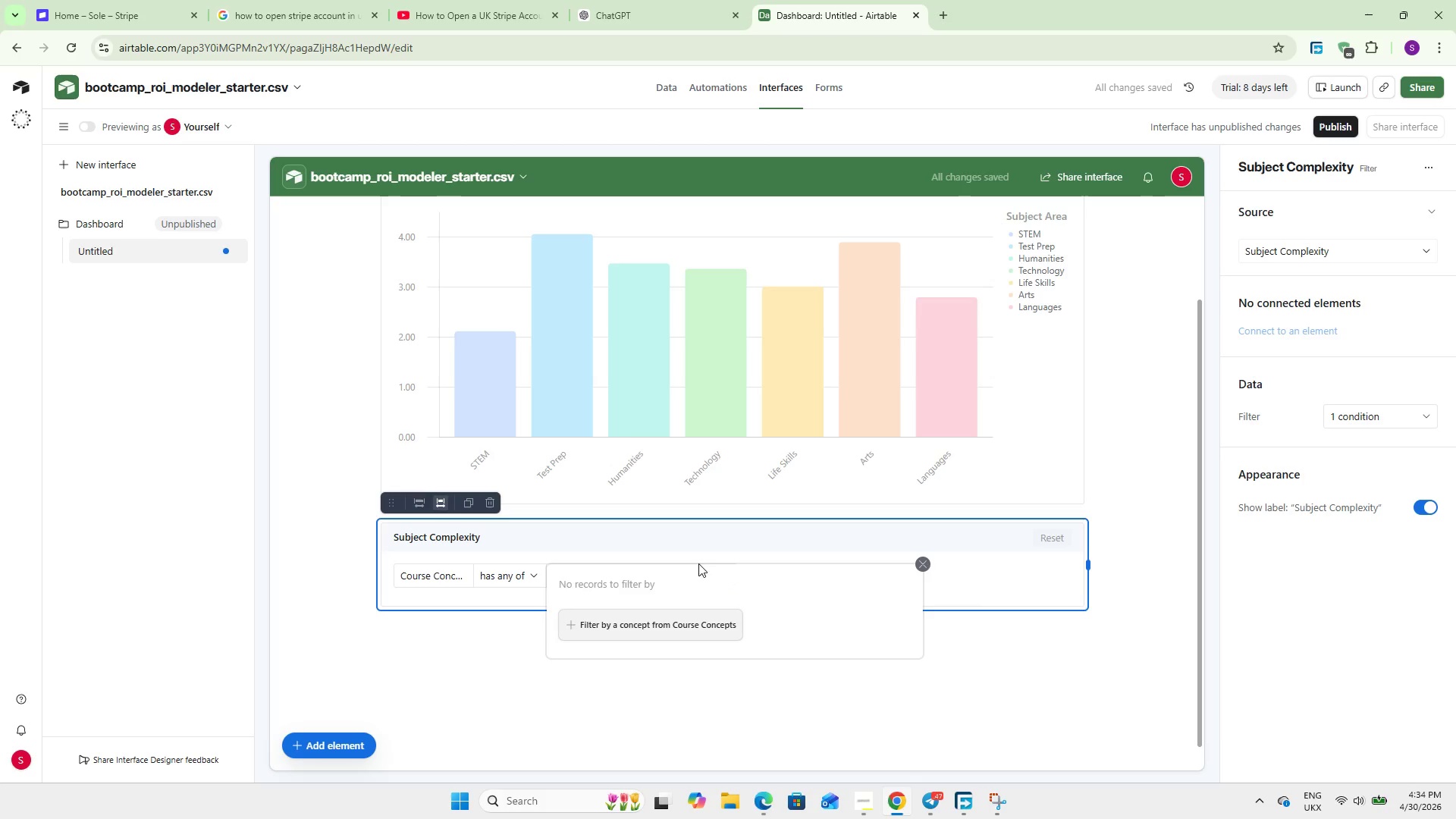 
left_click([695, 549])
 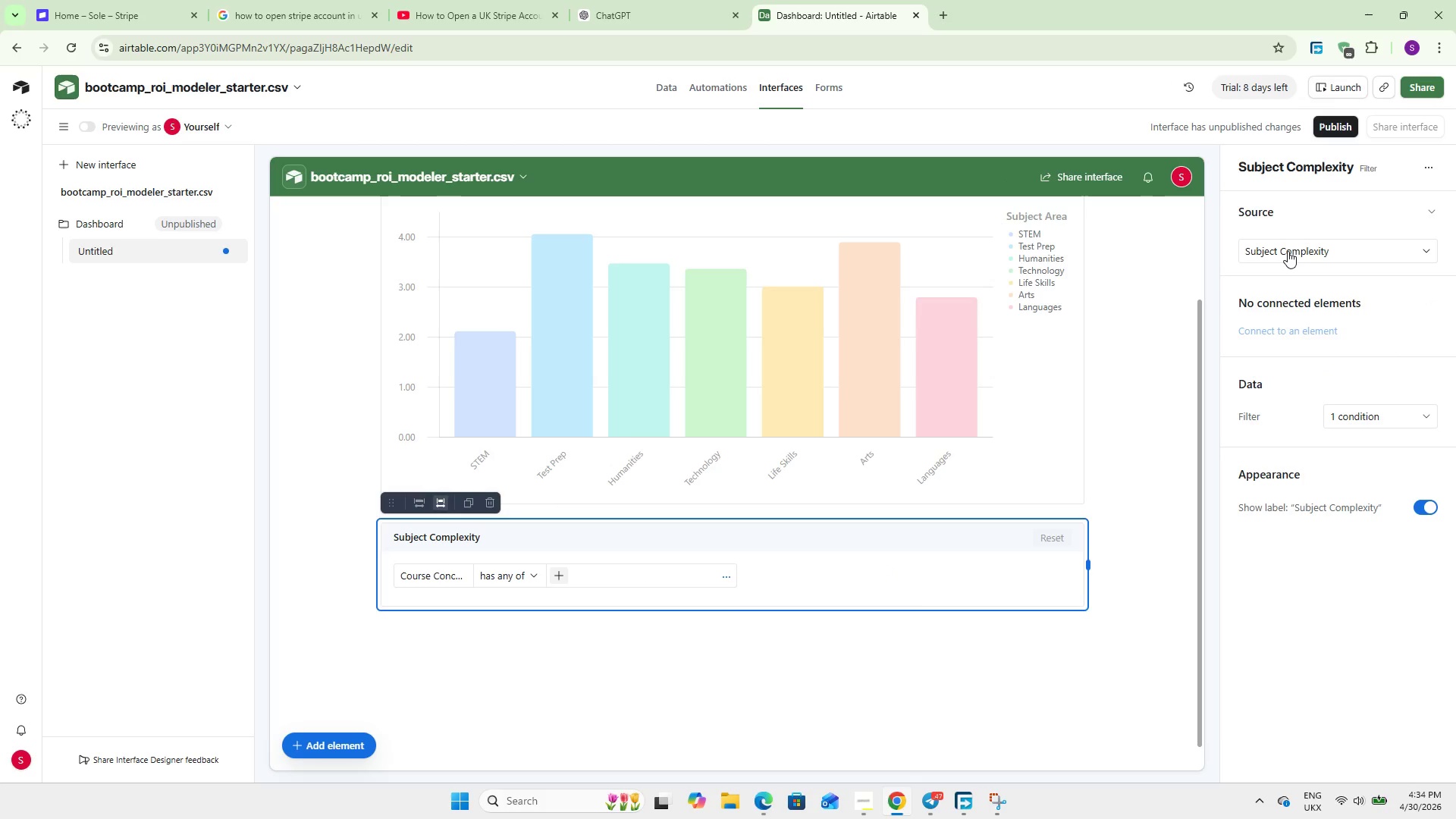 
left_click([1288, 251])
 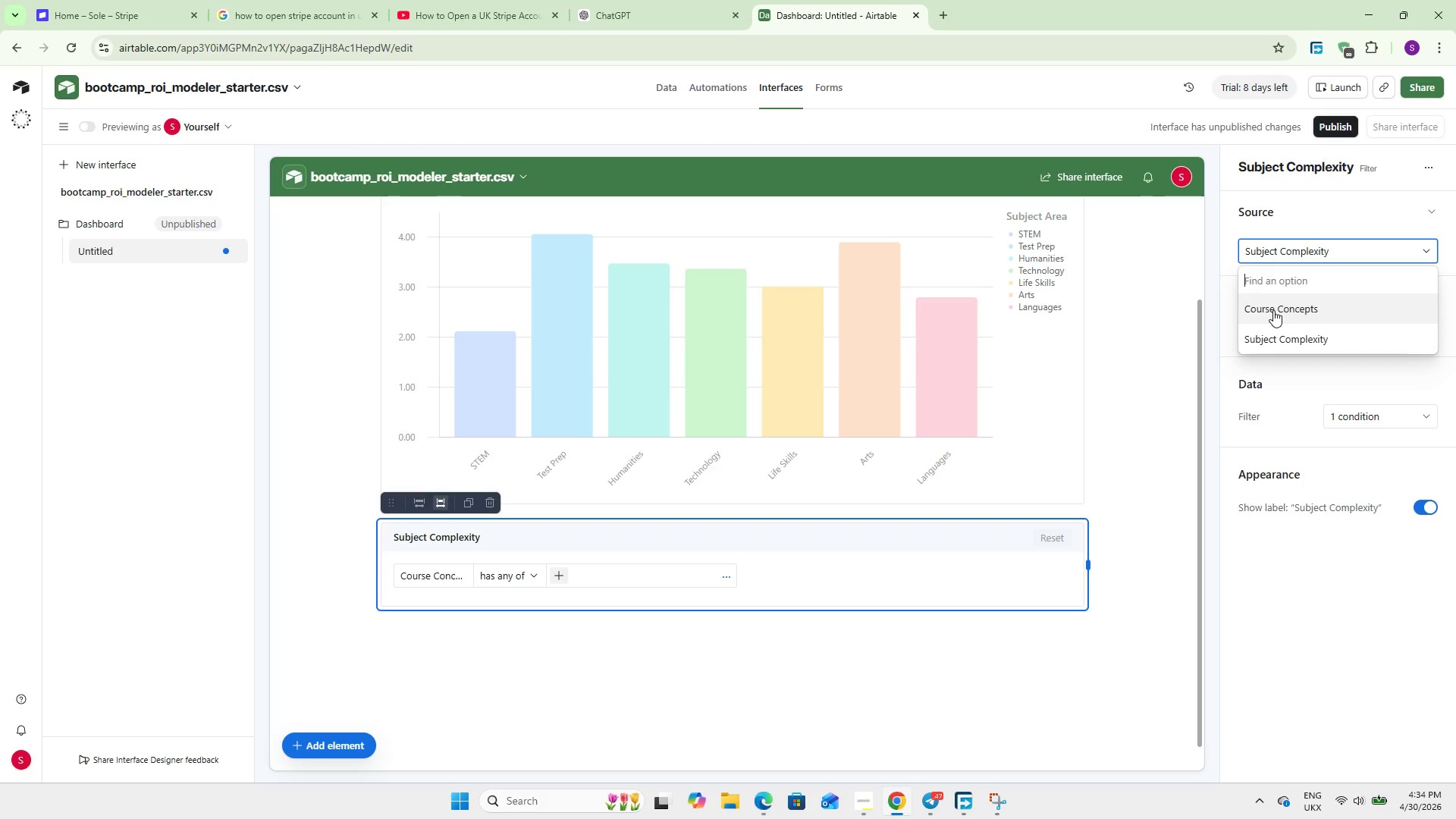 
left_click([1271, 320])
 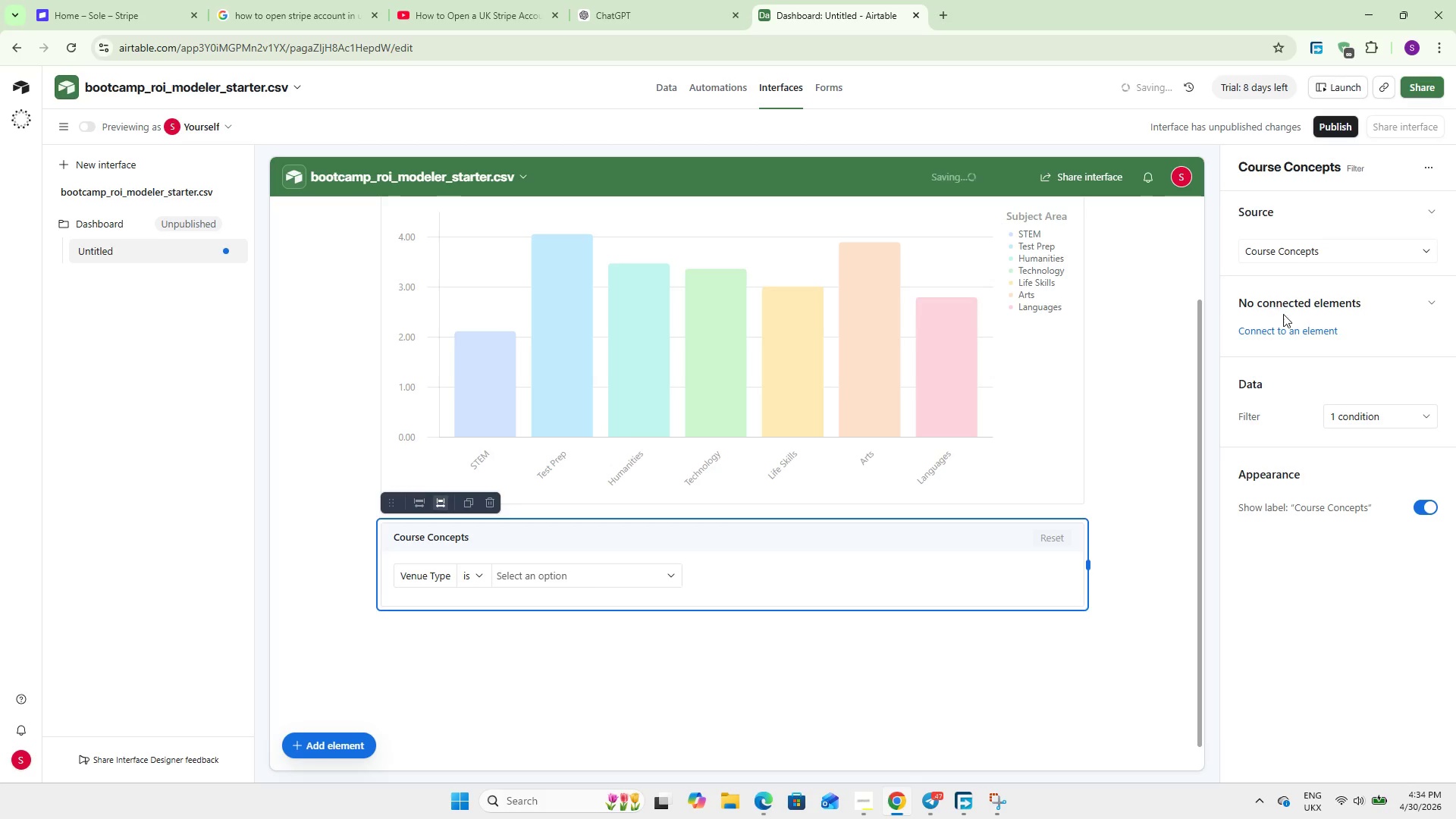 
left_click([1279, 325])
 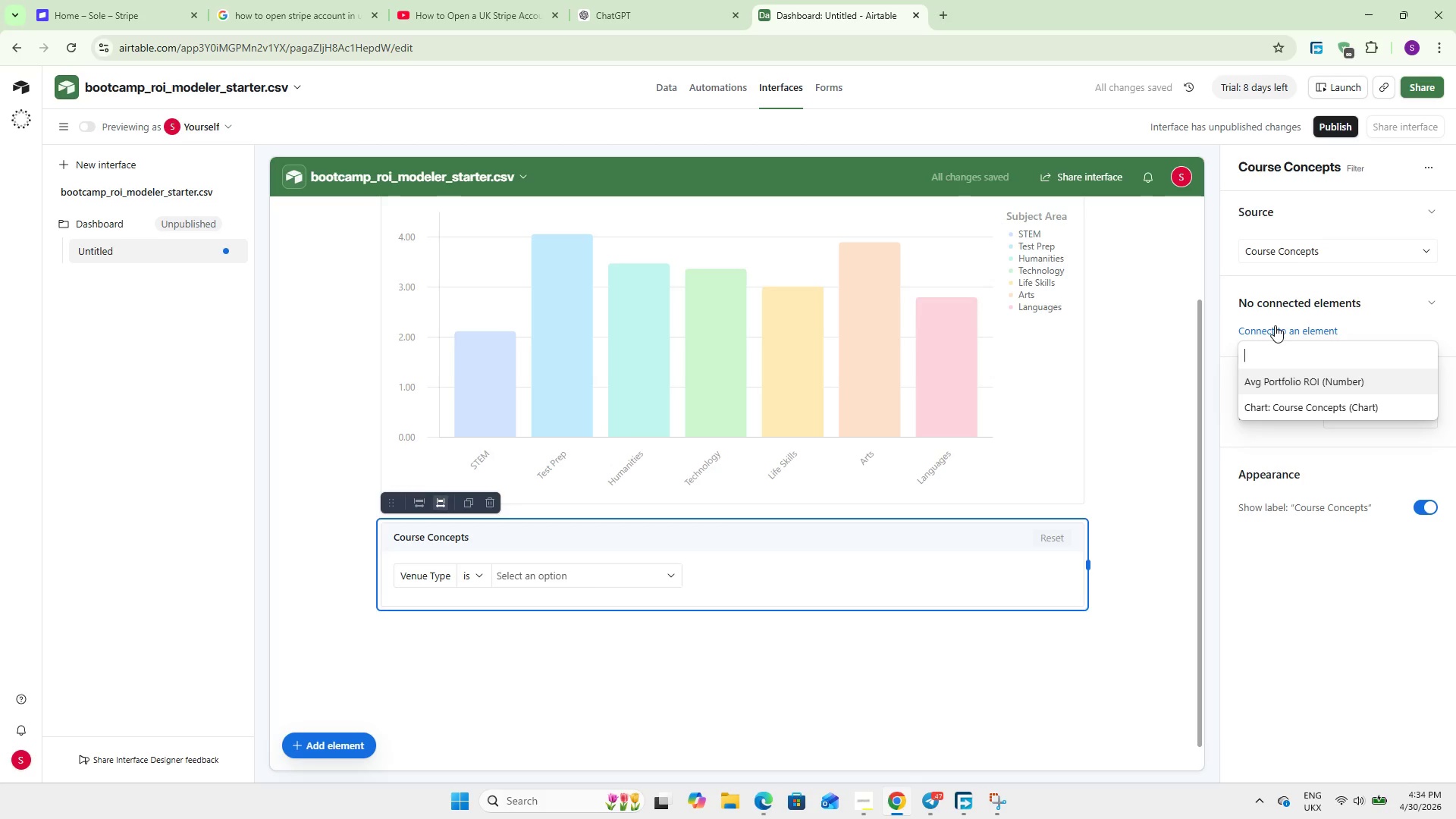 
left_click([1272, 322])
 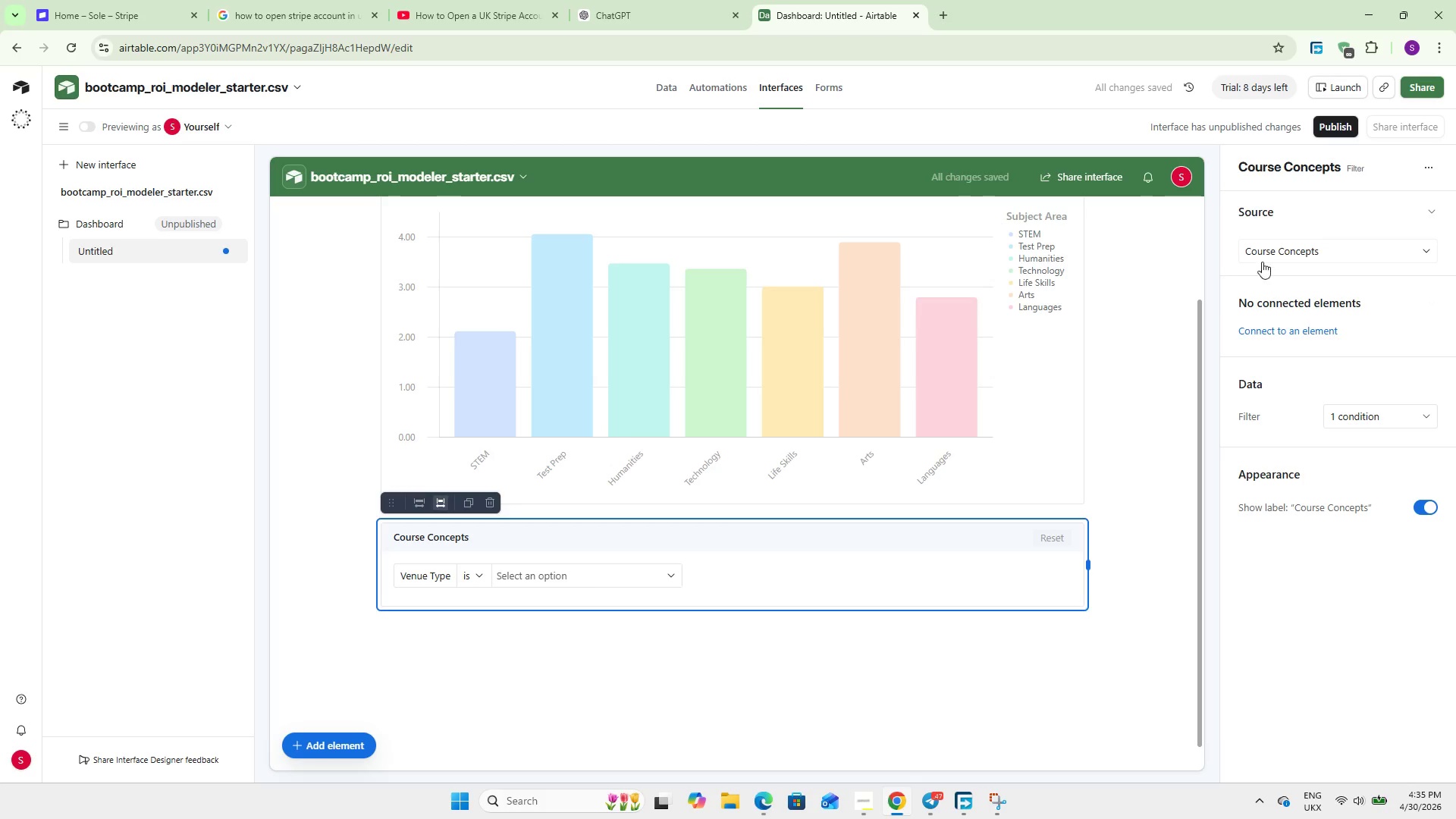 
left_click([1263, 261])
 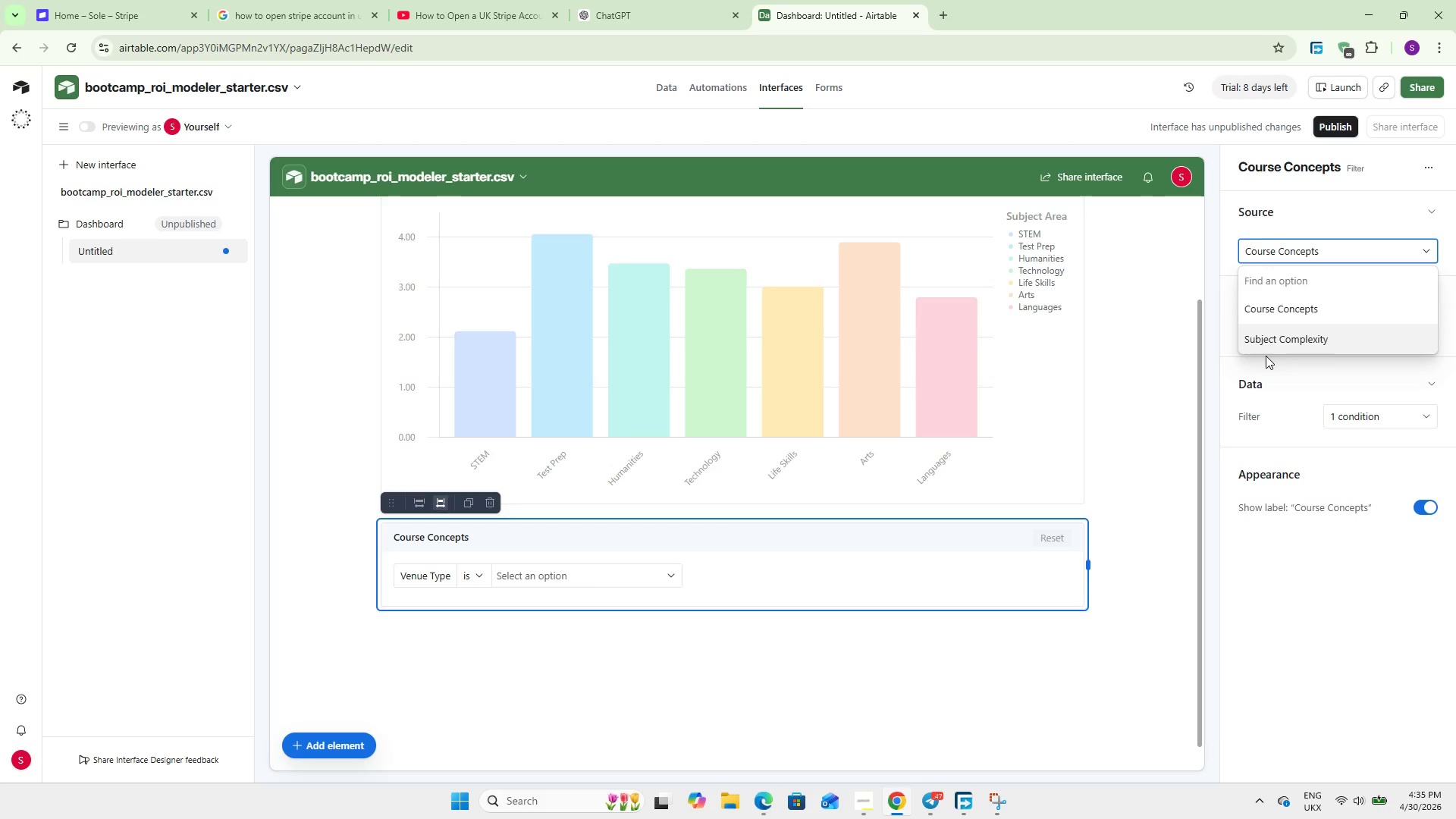 
left_click([1280, 333])
 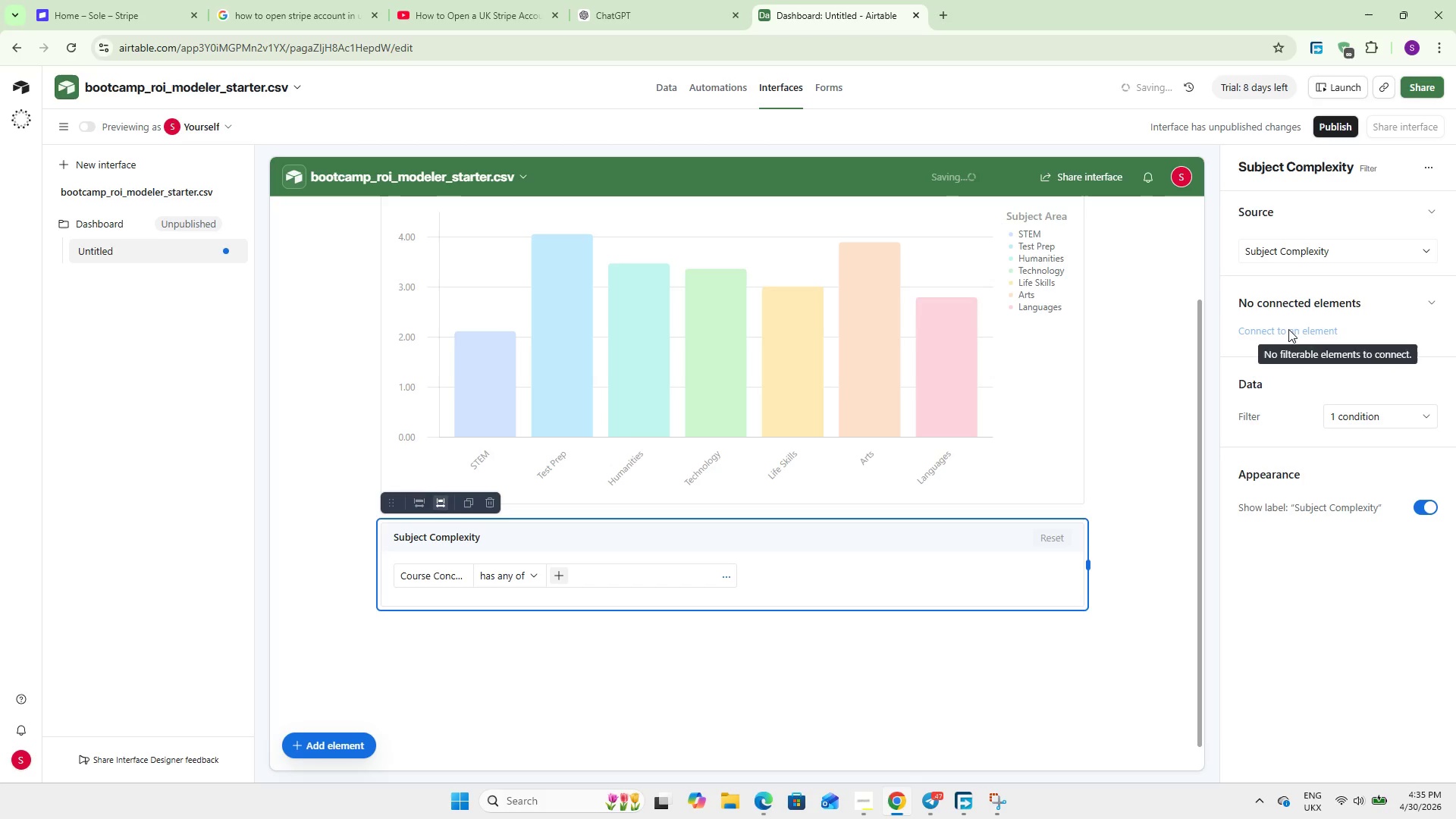 
left_click([1288, 329])
 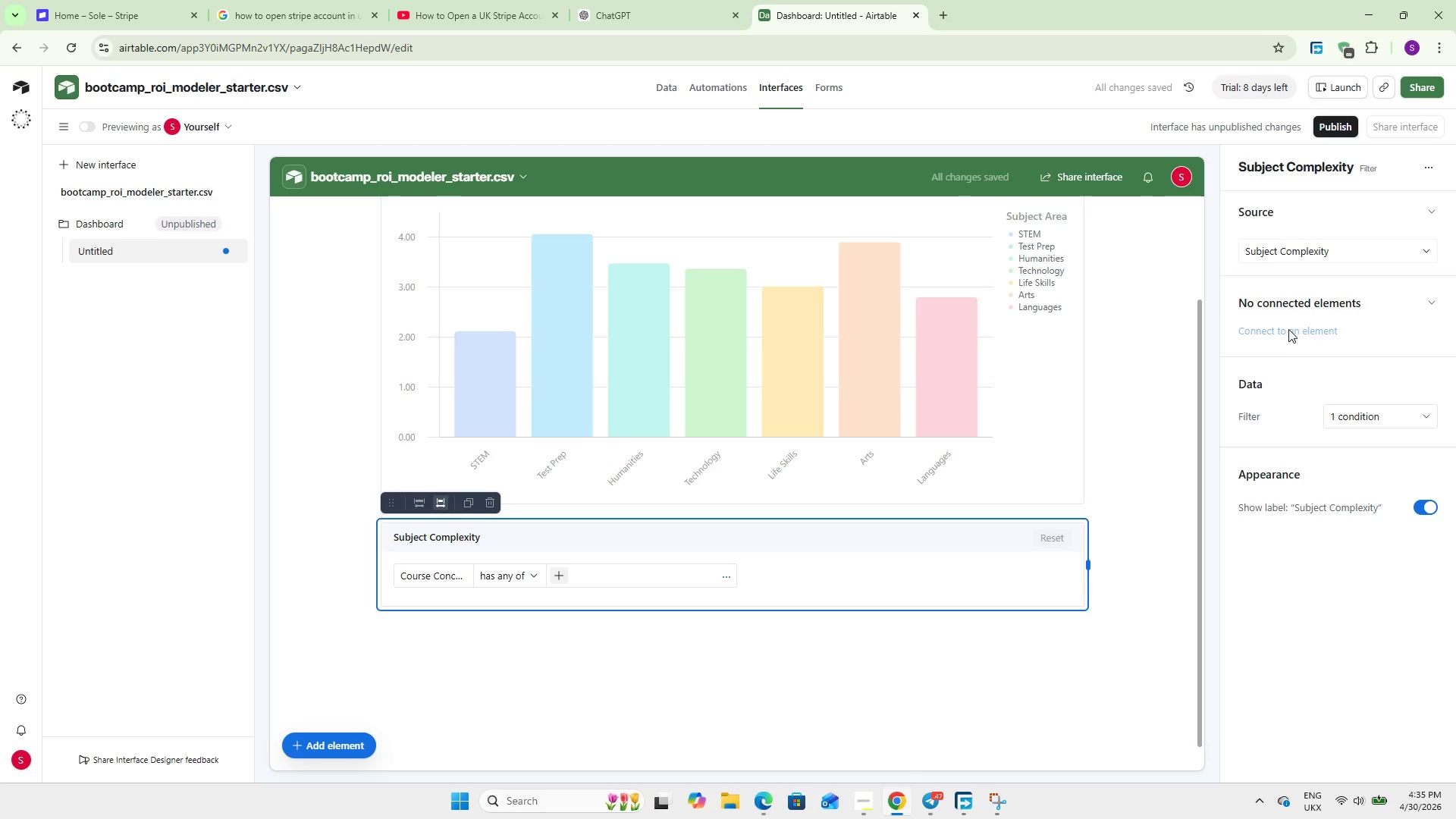 
left_click([1288, 328])
 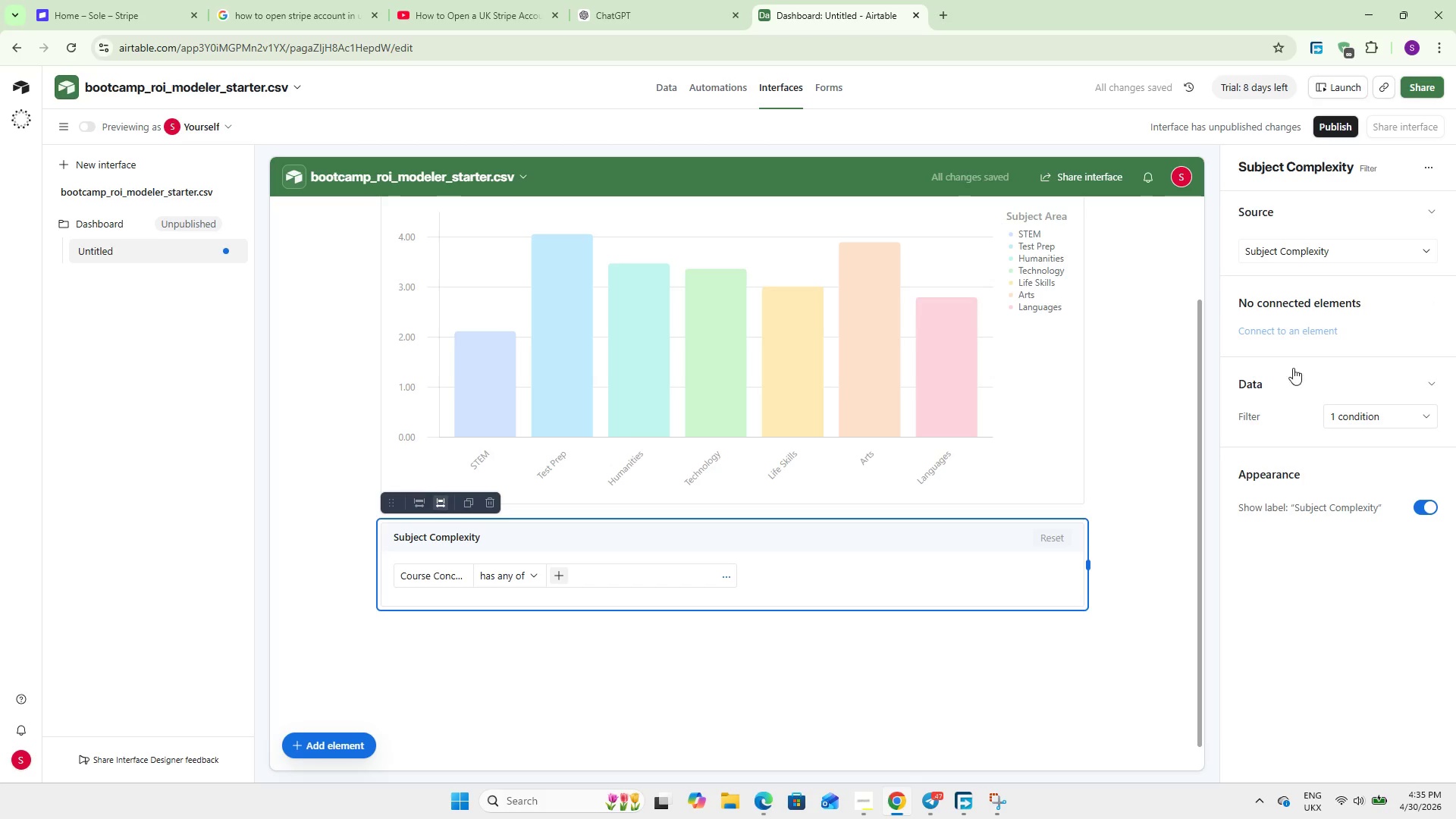 
left_click([1293, 332])
 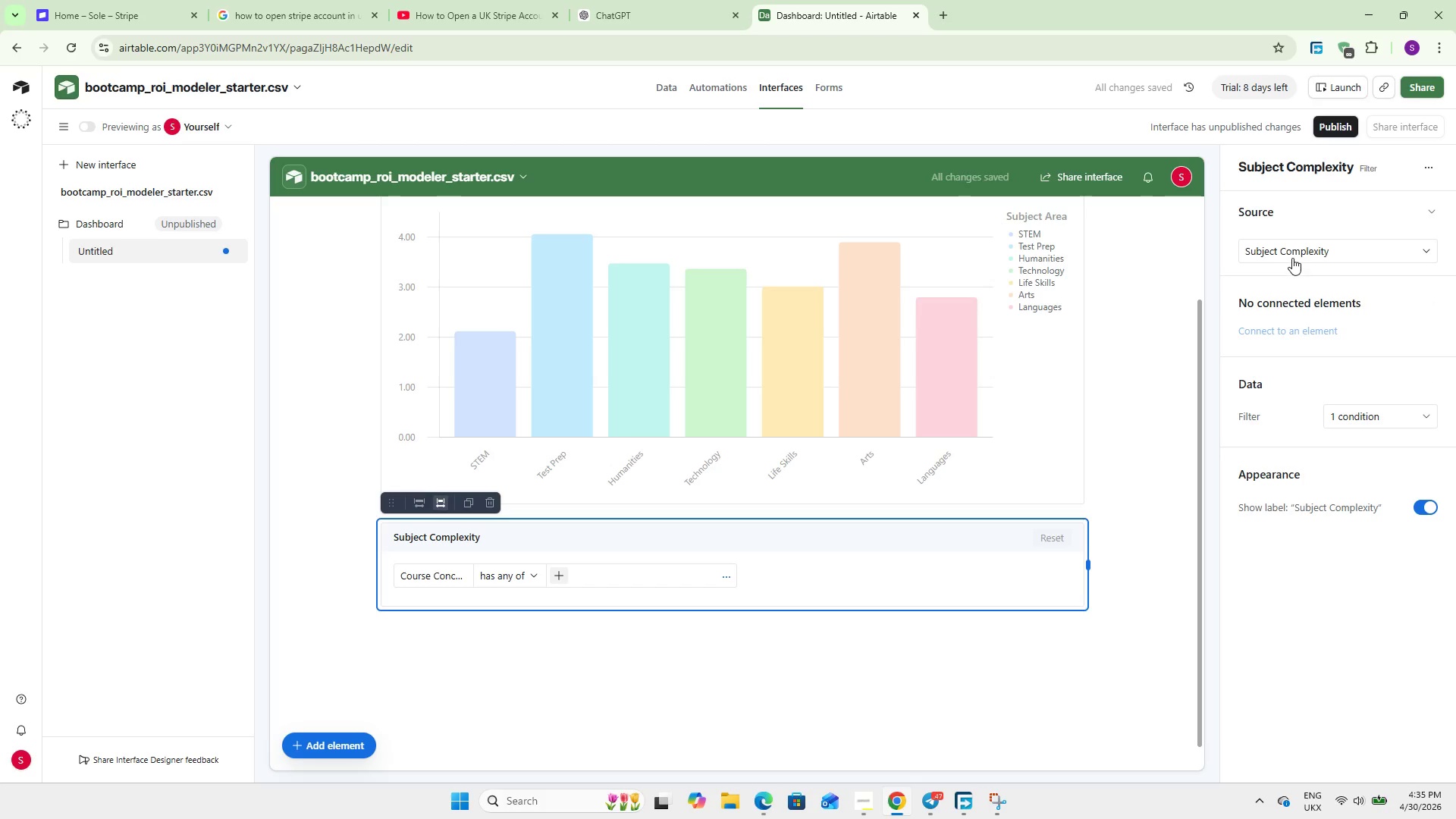 
left_click([1292, 258])
 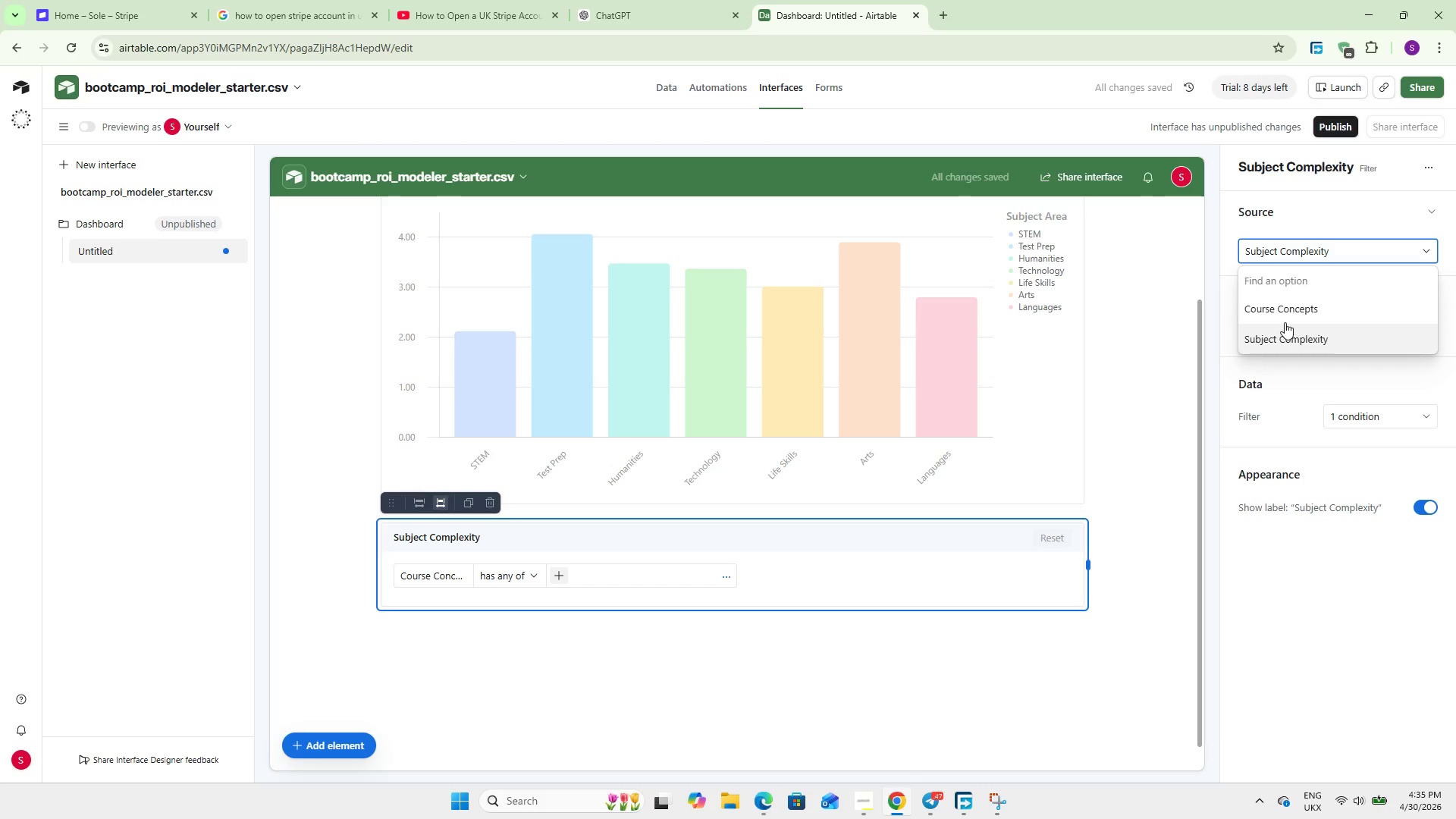 
left_click([1285, 317])
 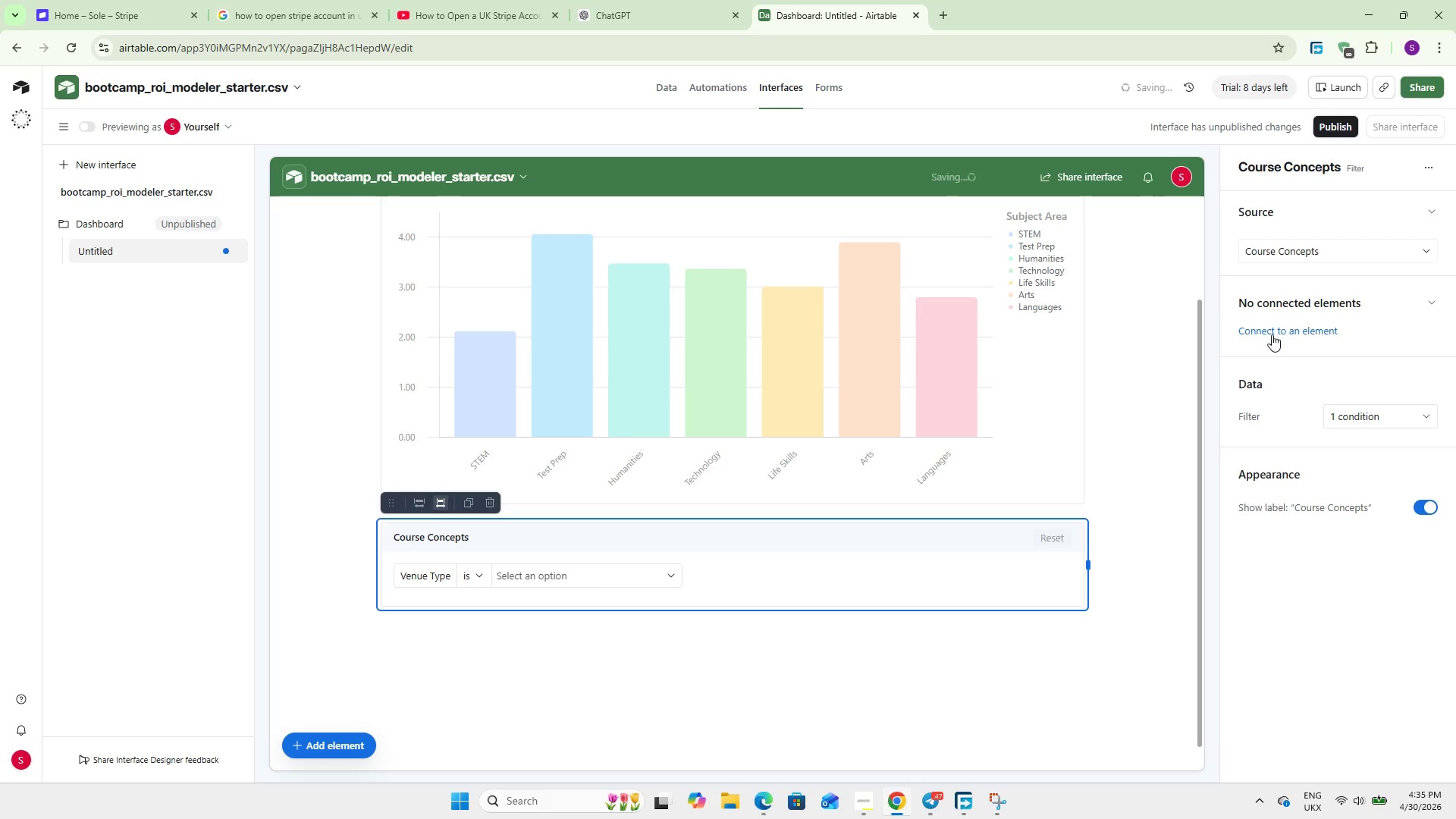 
left_click([1276, 331])
 